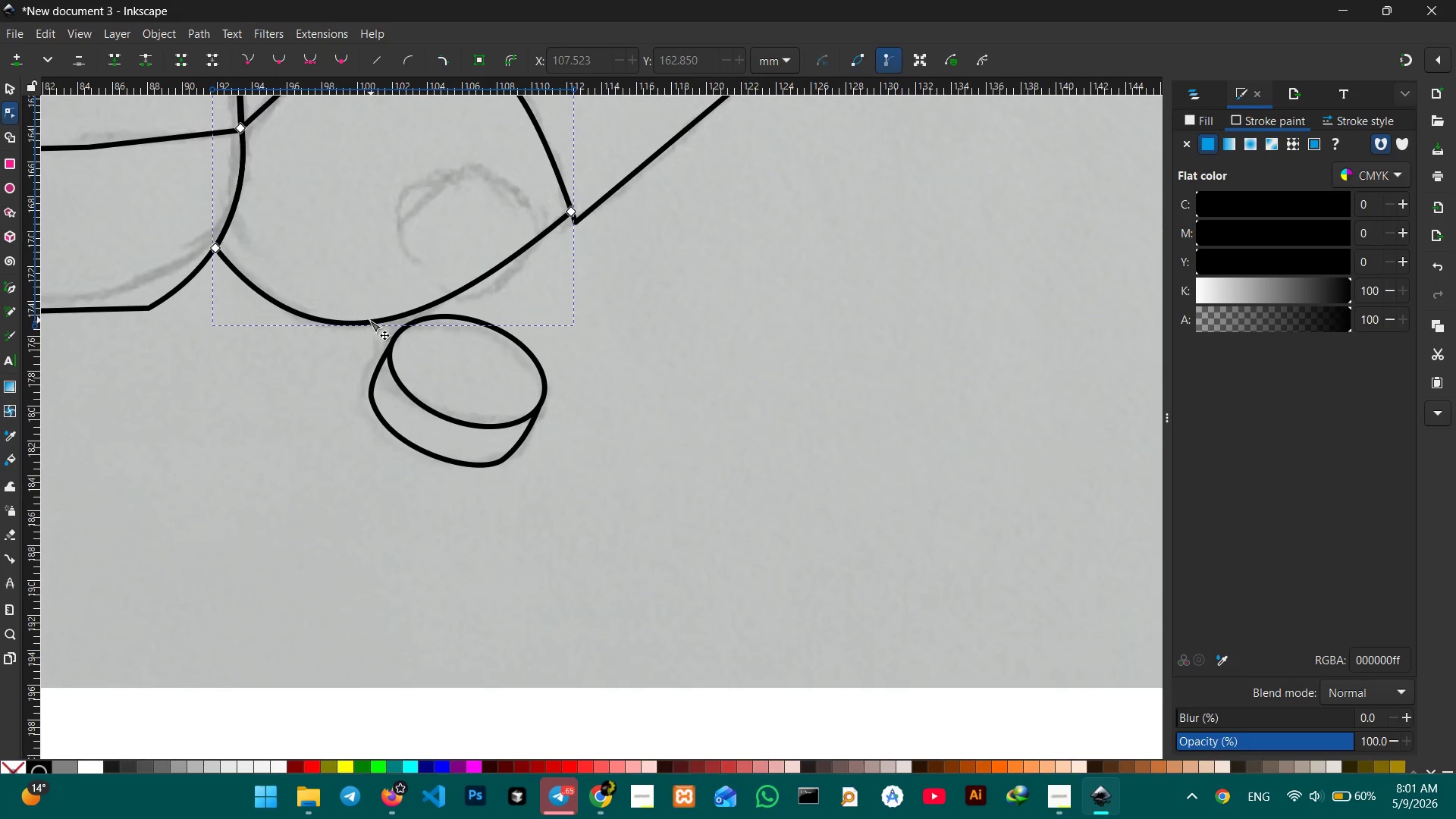 
left_click_drag(start_coordinate=[369, 320], to_coordinate=[371, 331])
 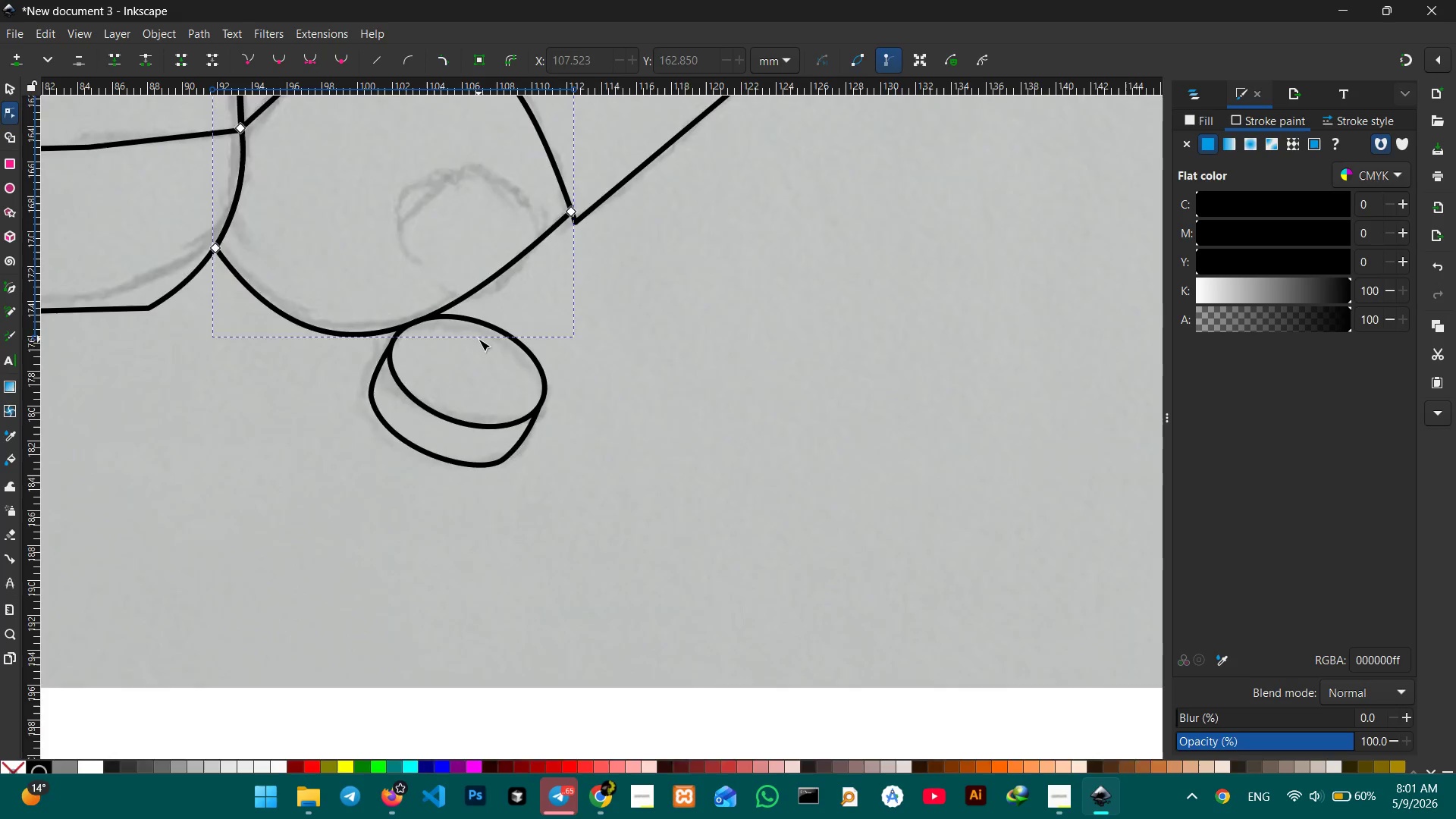 
scroll: coordinate [479, 339], scroll_direction: up, amount: 3.0
 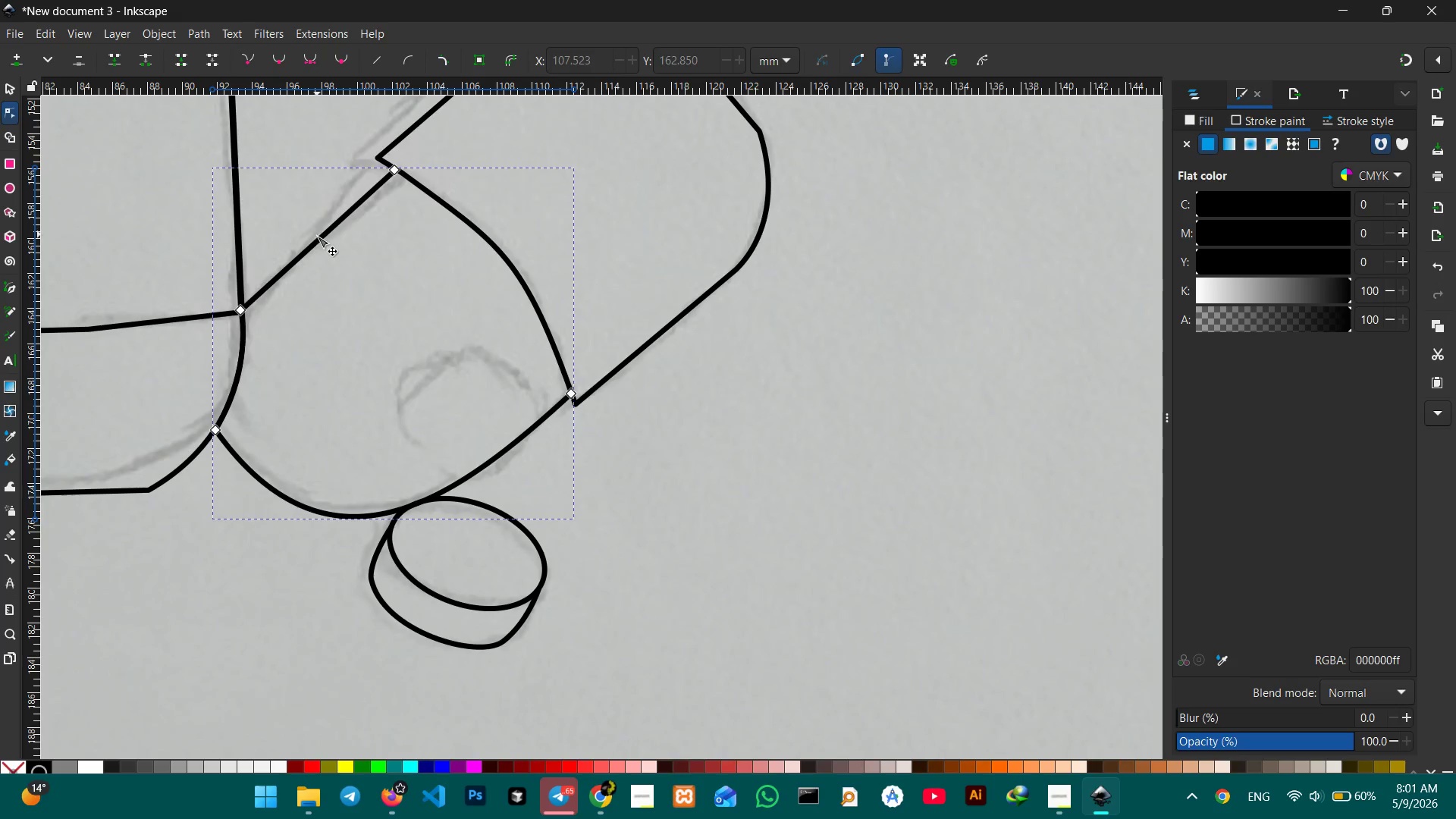 
left_click_drag(start_coordinate=[318, 237], to_coordinate=[316, 228])
 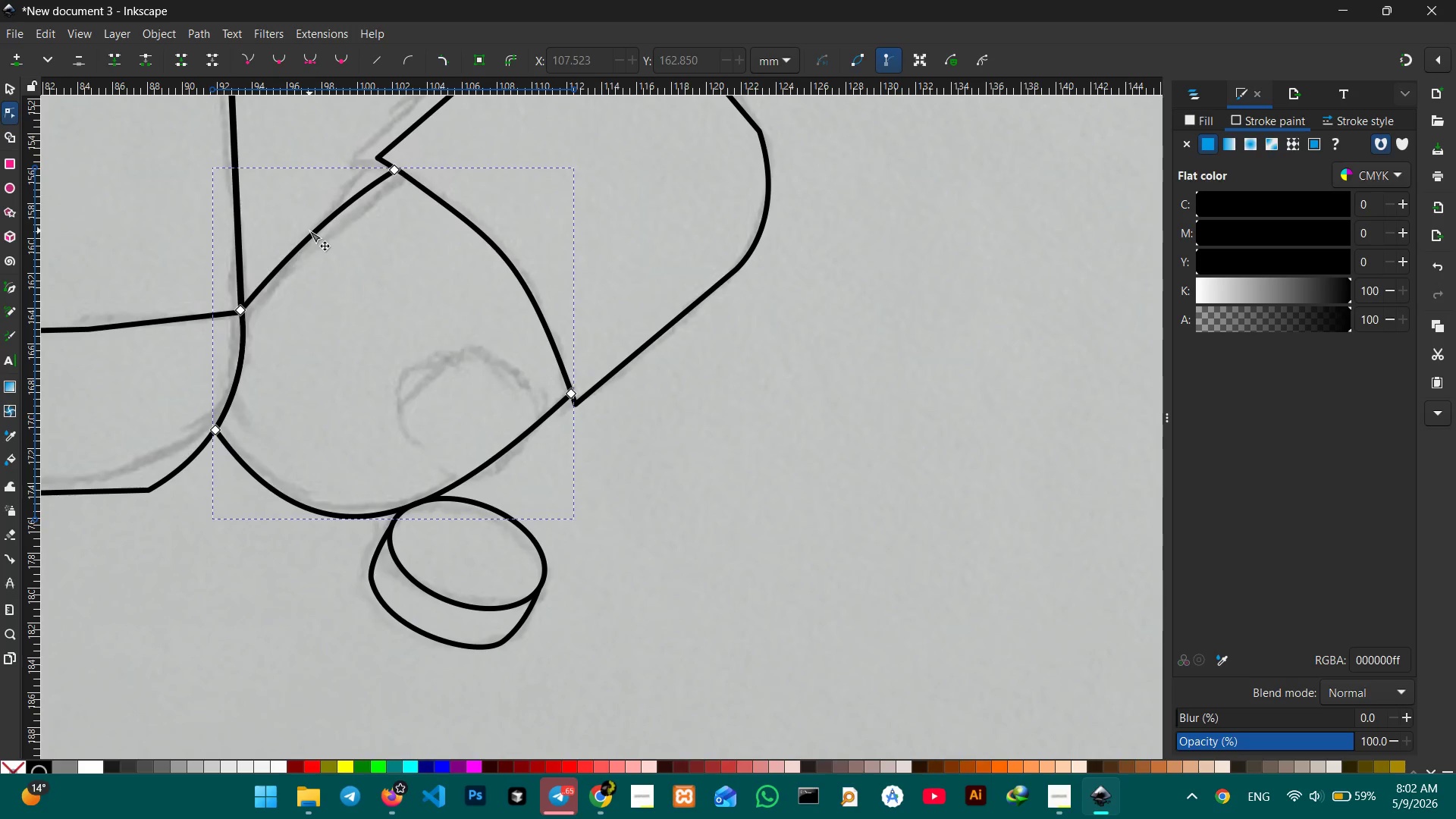 
wait(24.31)
 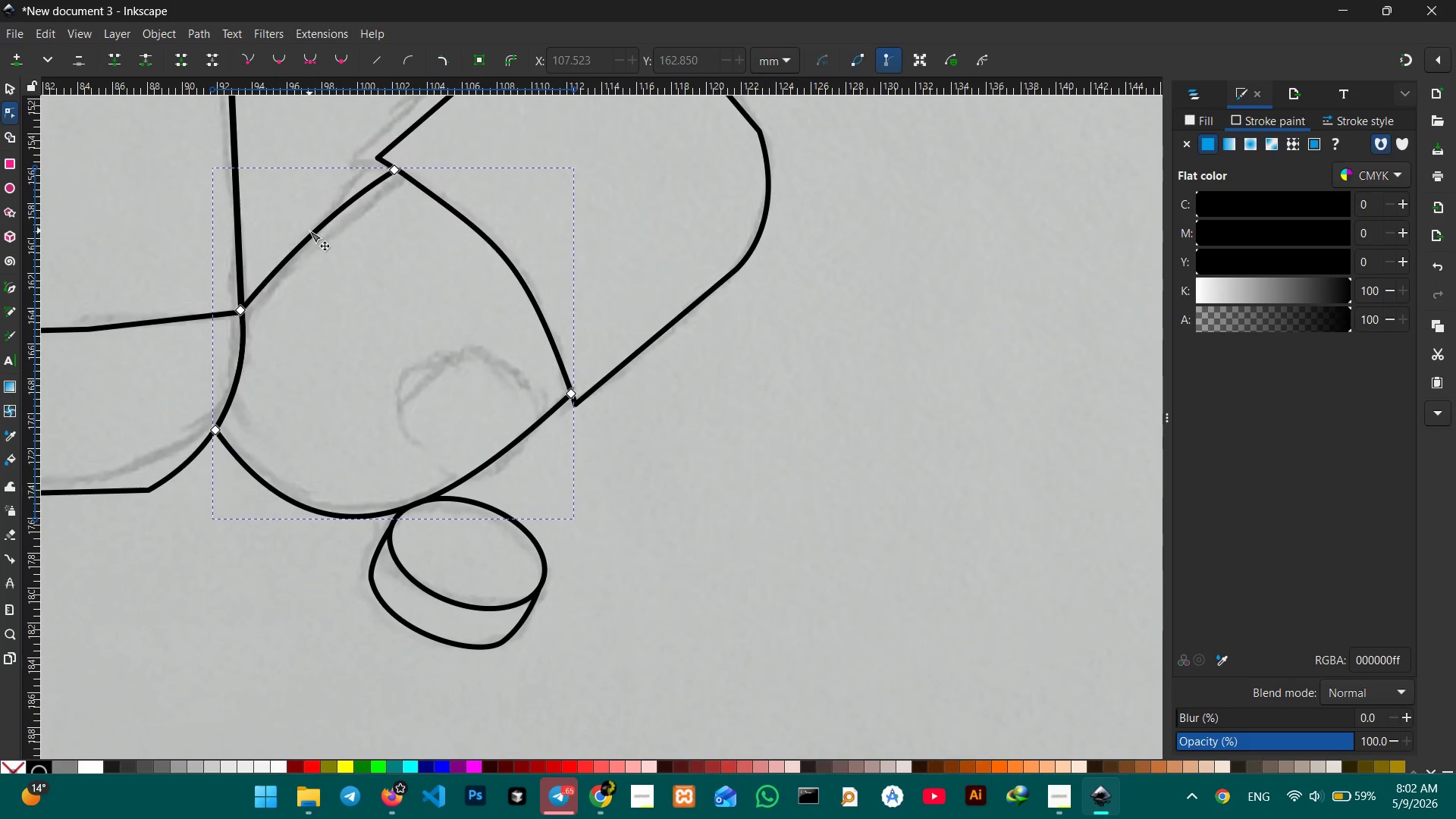 
hold_key(key=Space, duration=1.09)
 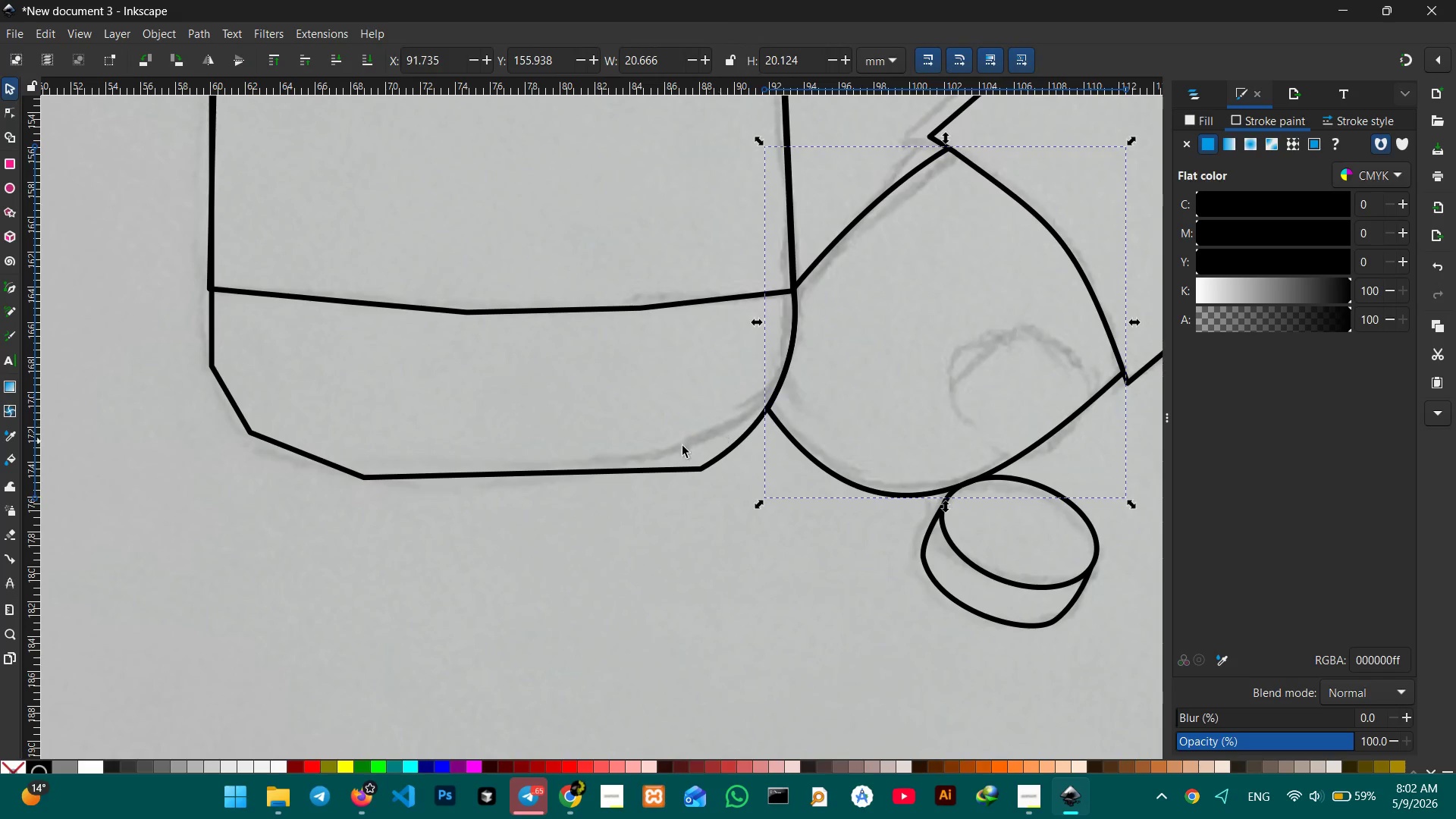 
left_click_drag(start_coordinate=[188, 435], to_coordinate=[740, 414])
 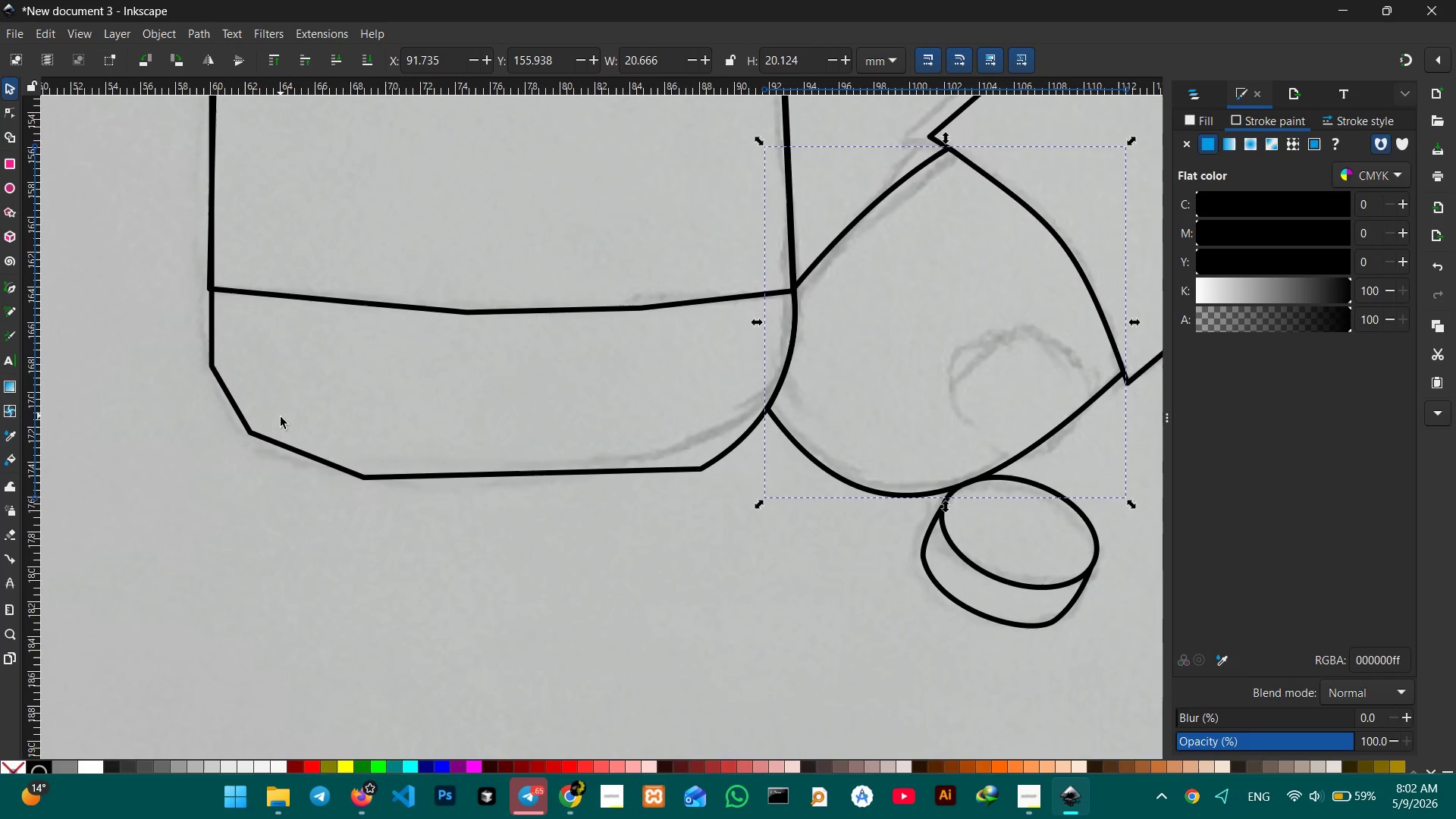 
left_click([262, 435])
 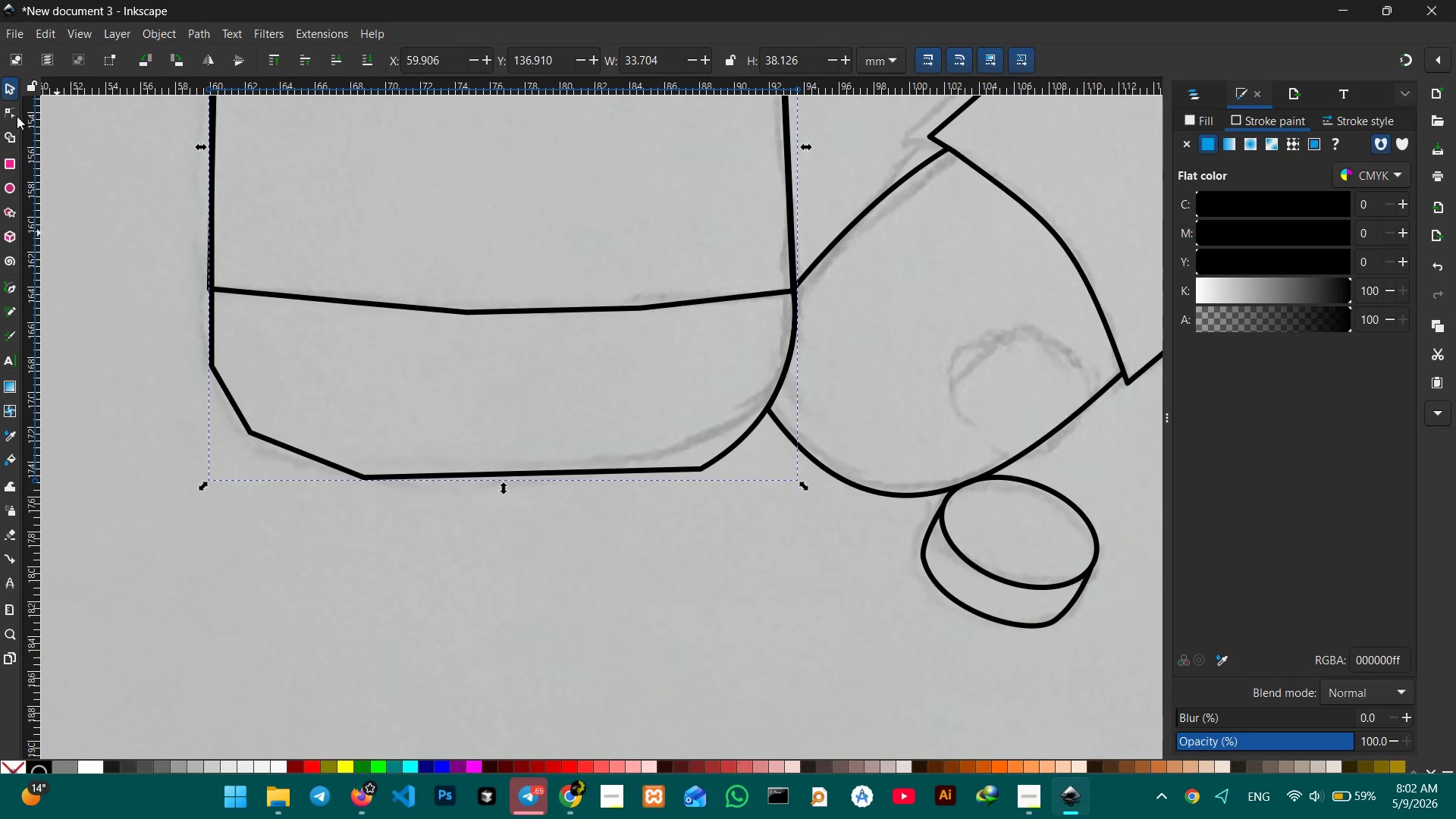 
left_click([17, 115])
 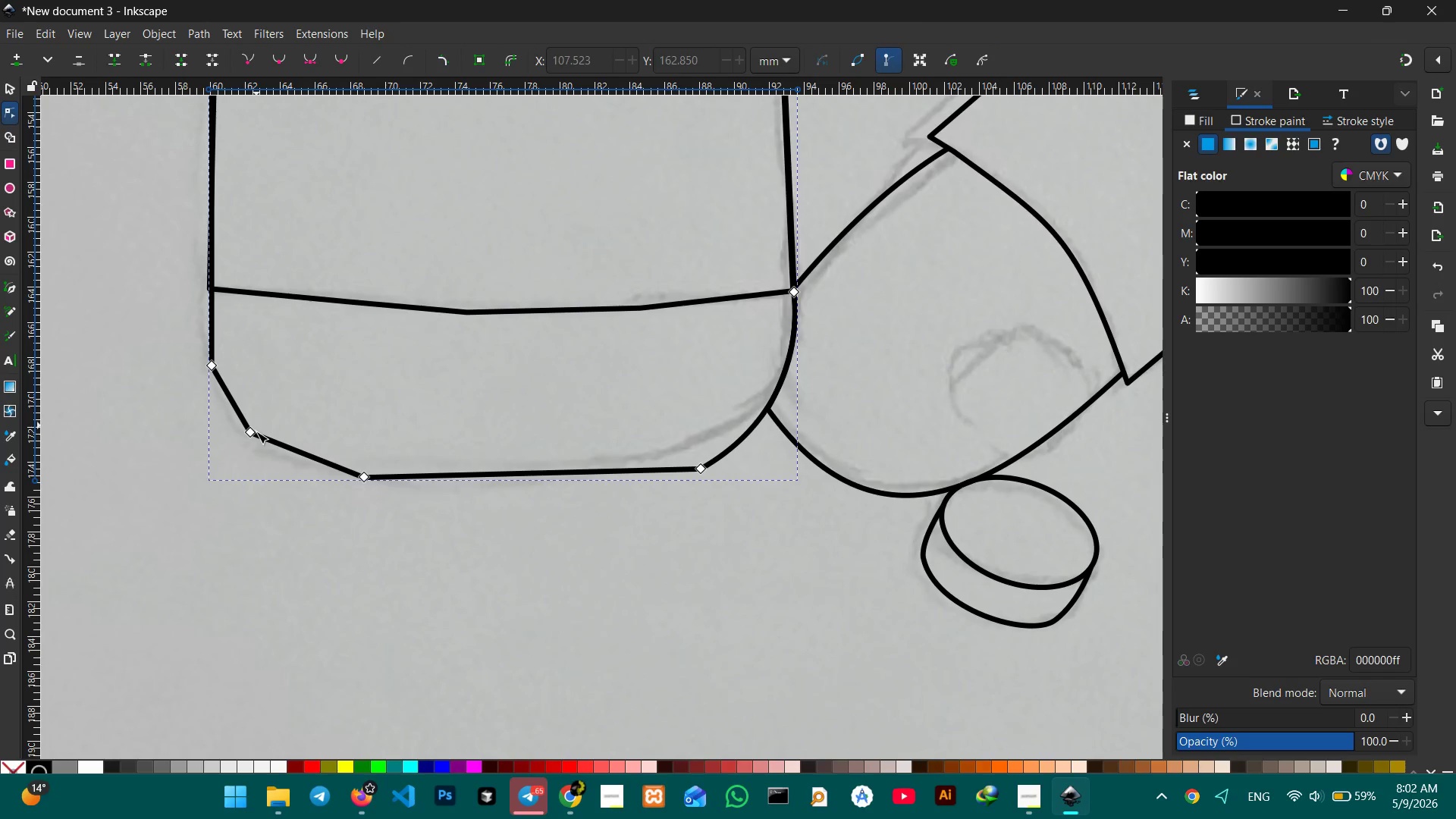 
left_click([256, 433])
 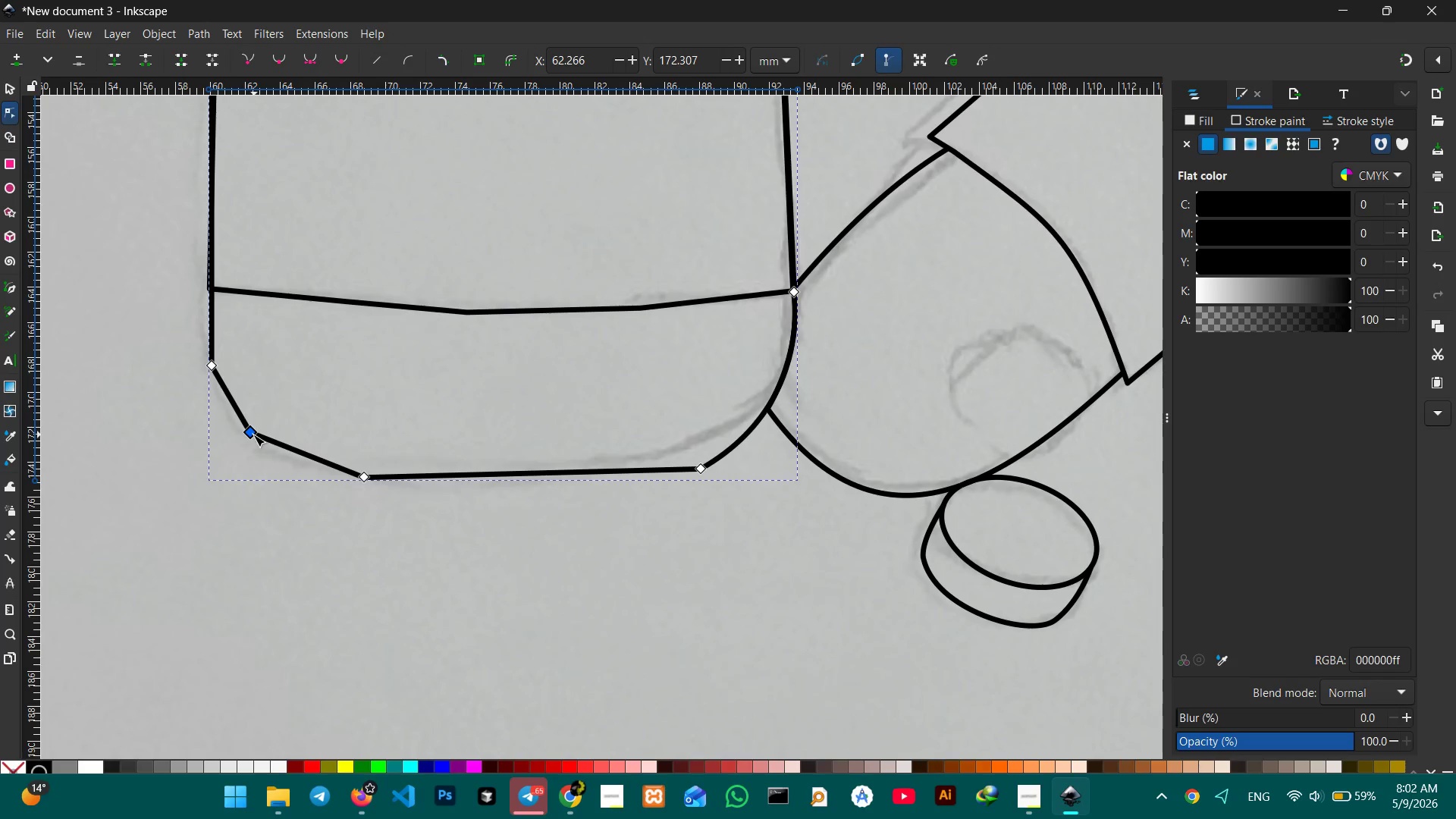 
key(Backspace)
 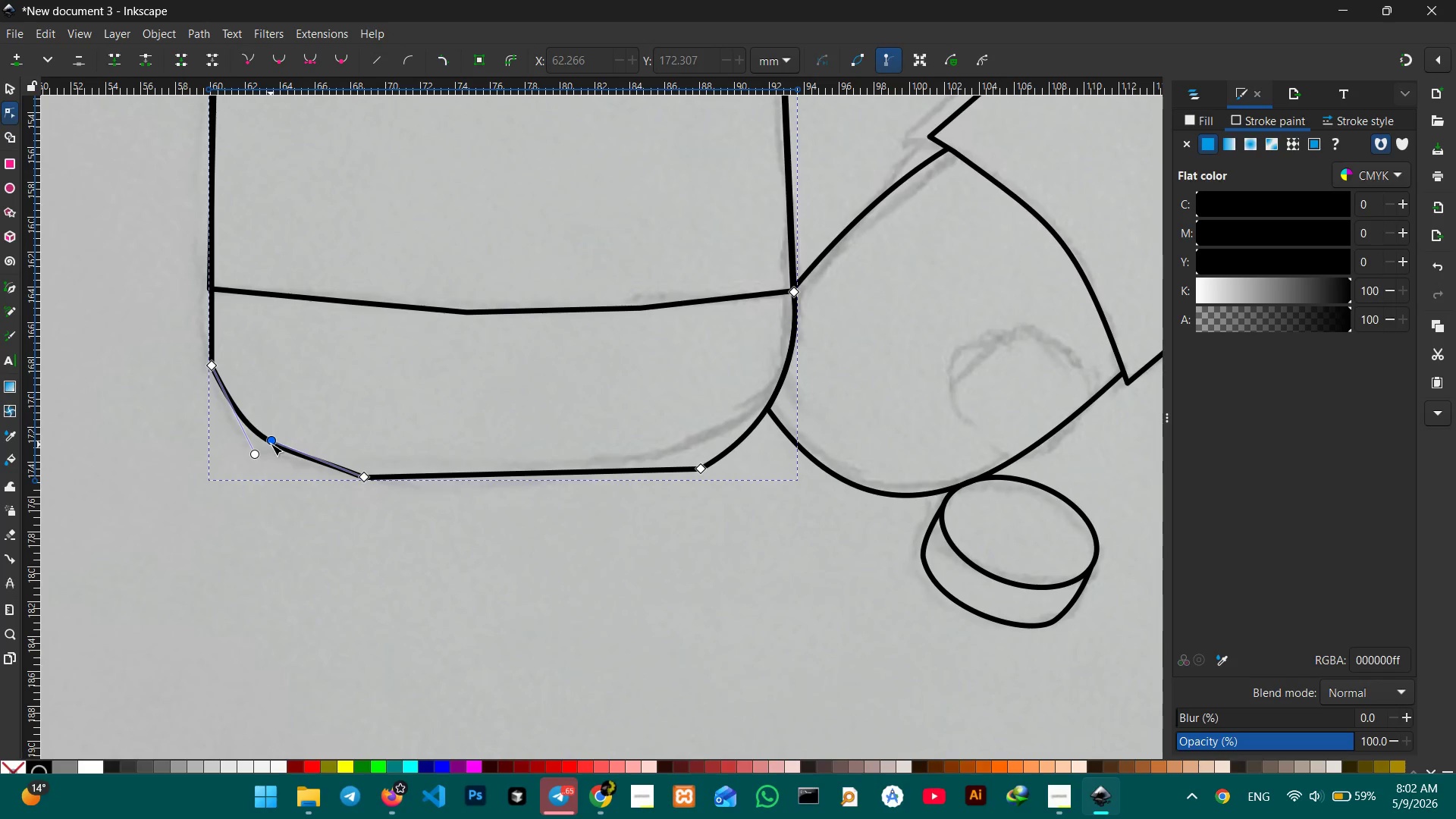 
left_click_drag(start_coordinate=[271, 441], to_coordinate=[254, 468])
 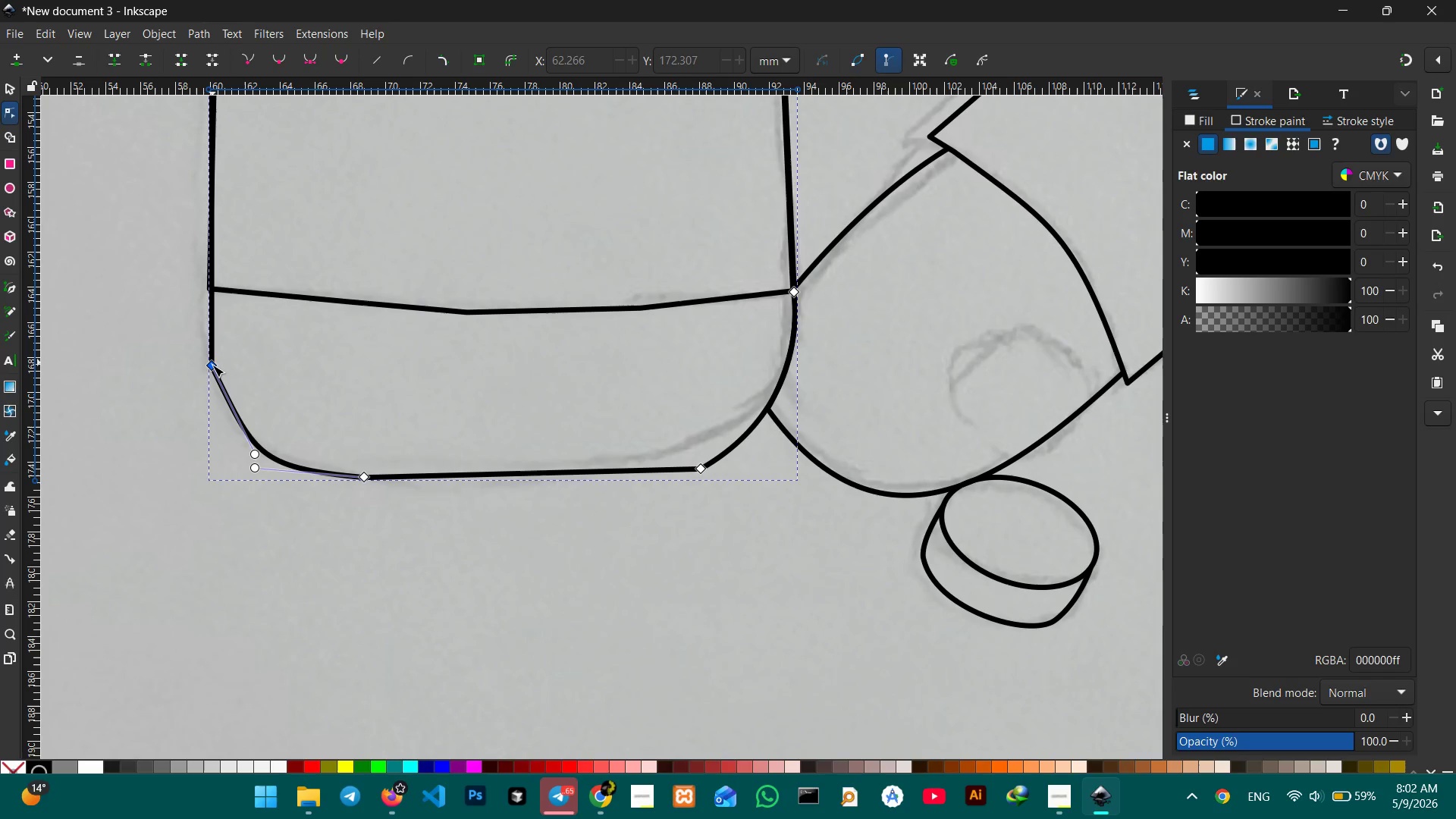 
left_click_drag(start_coordinate=[212, 366], to_coordinate=[210, 291])
 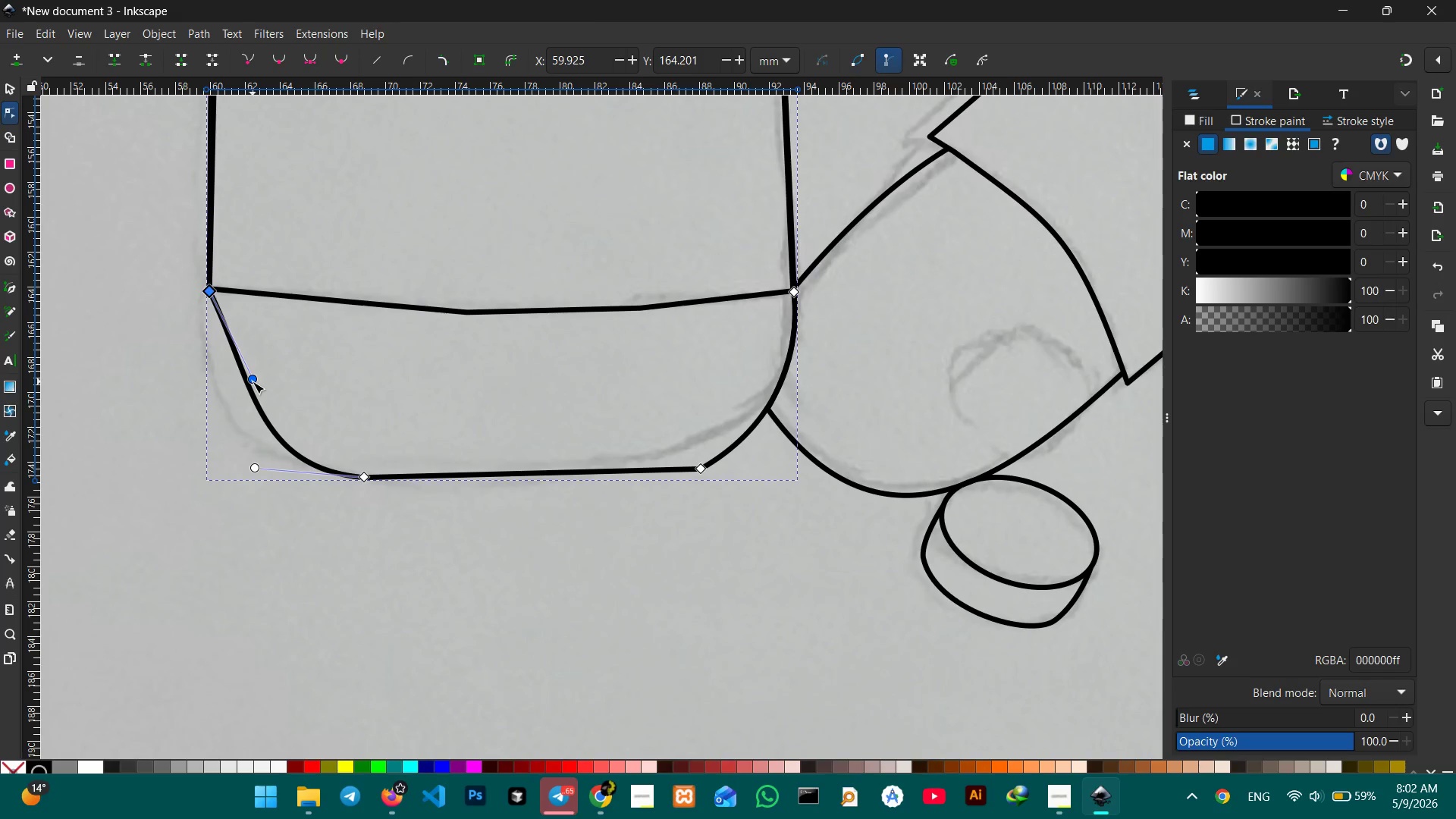 
left_click_drag(start_coordinate=[253, 381], to_coordinate=[197, 413])
 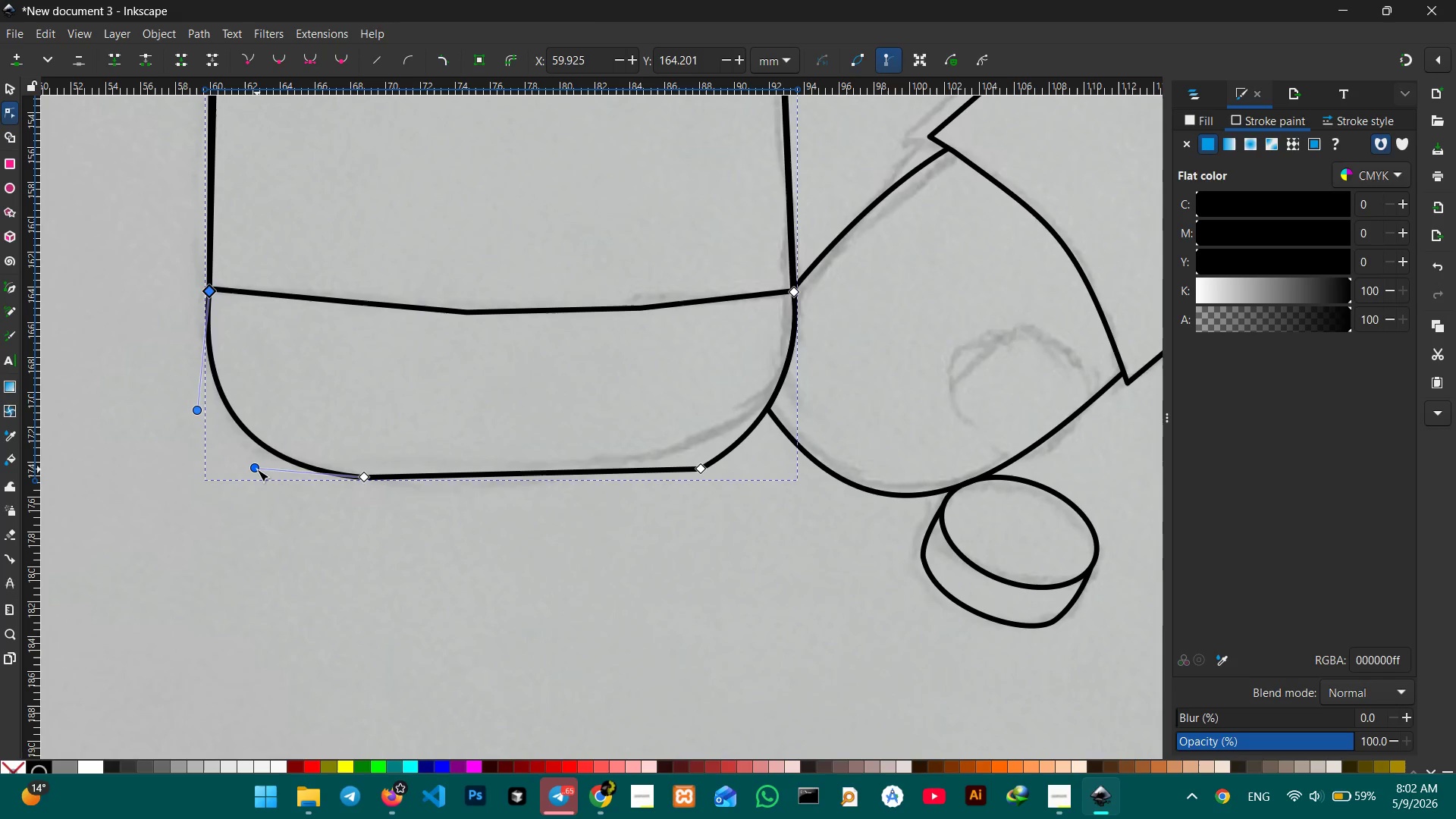 
left_click_drag(start_coordinate=[257, 469], to_coordinate=[255, 478])
 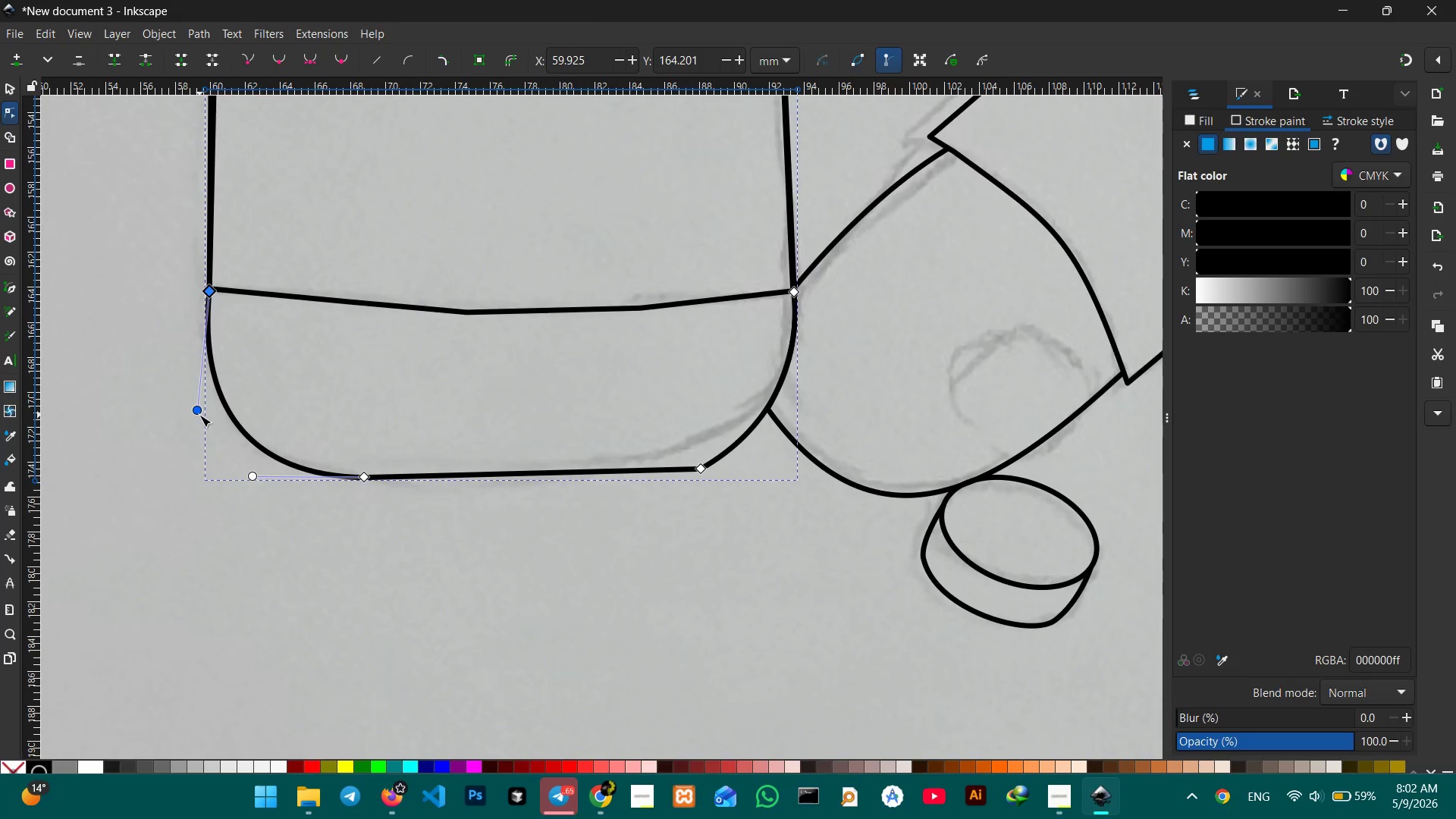 
left_click_drag(start_coordinate=[199, 415], to_coordinate=[206, 415])
 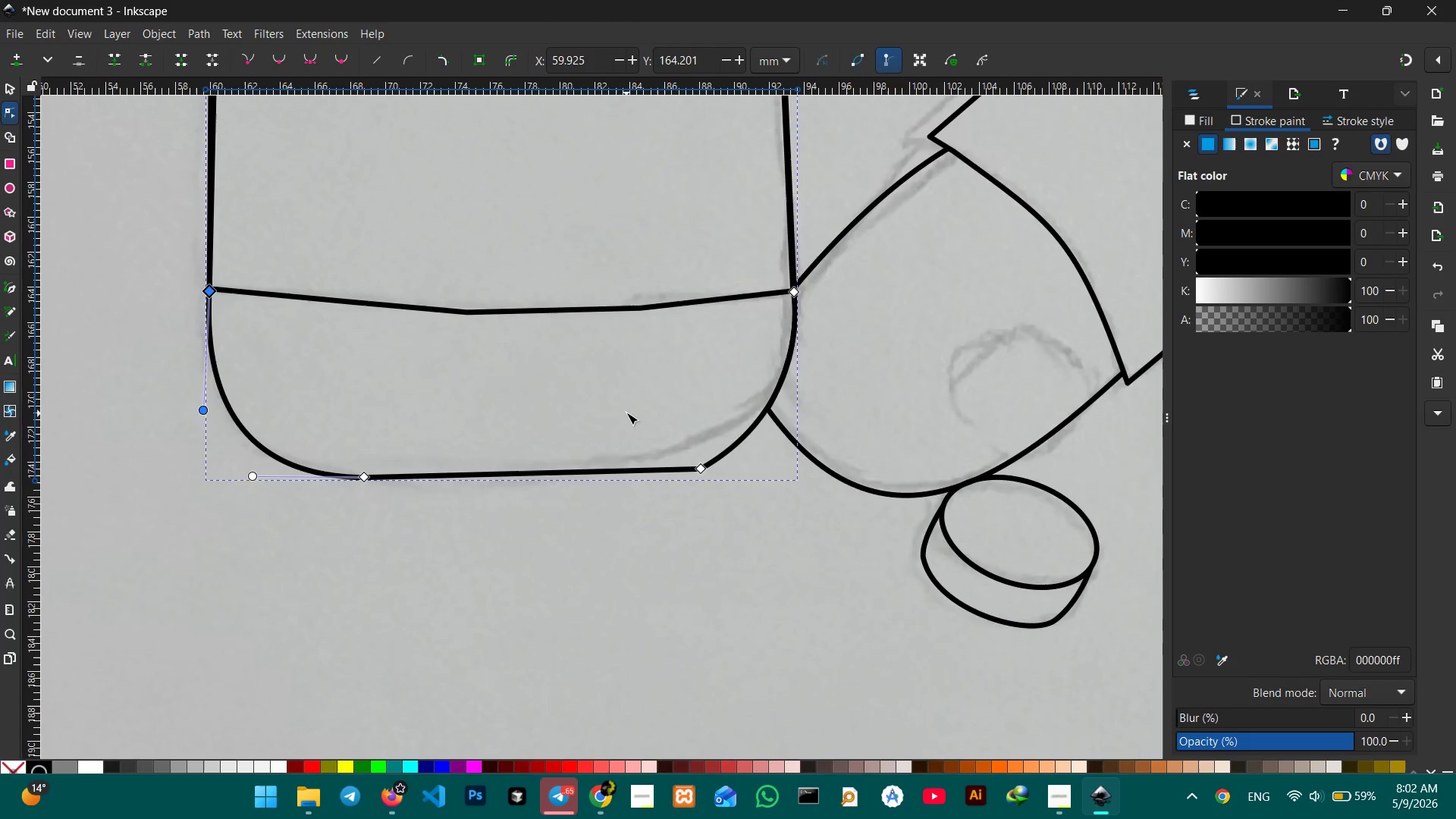 
scroll: coordinate [570, 433], scroll_direction: up, amount: 3.0
 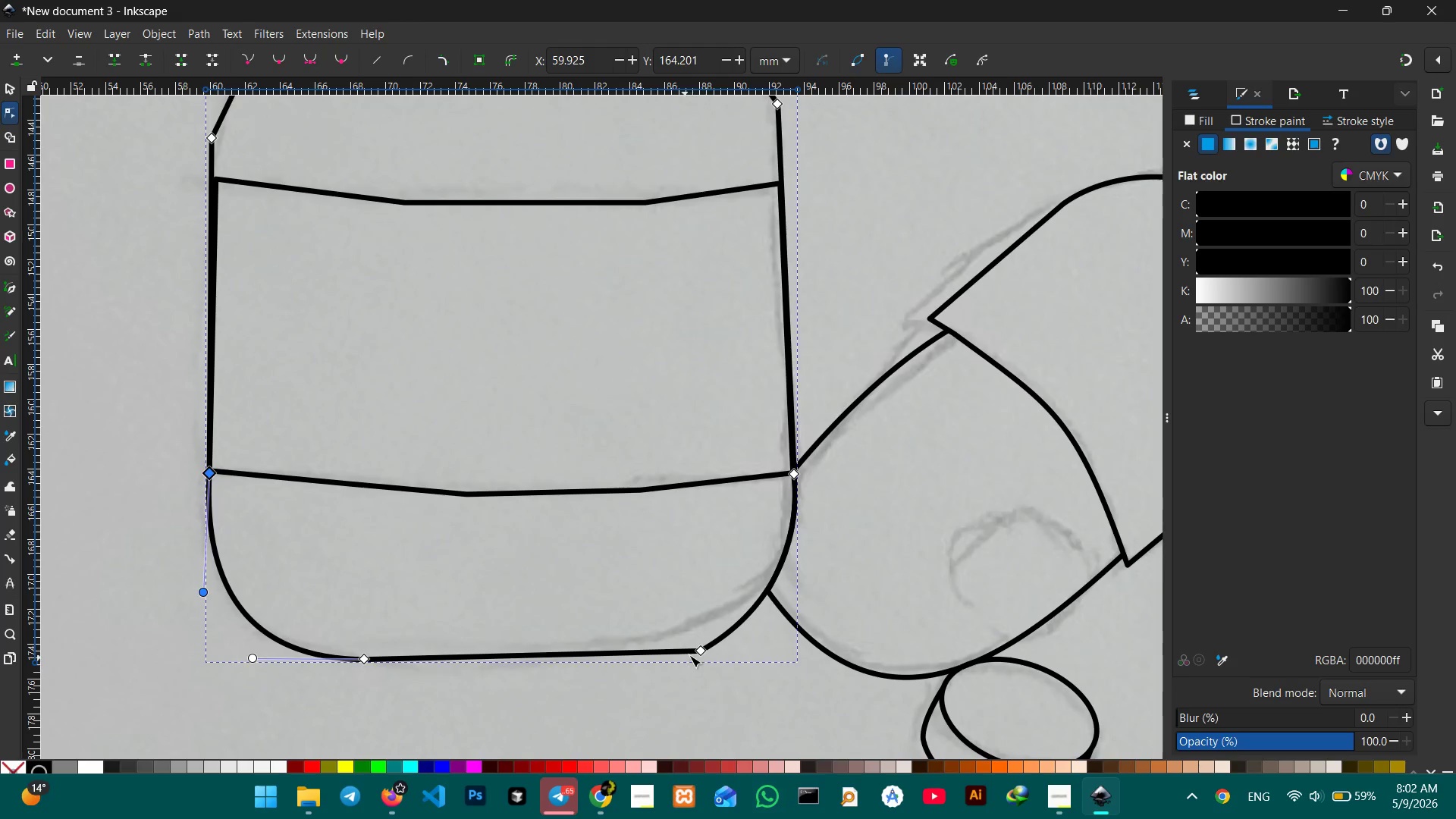 
left_click([696, 650])
 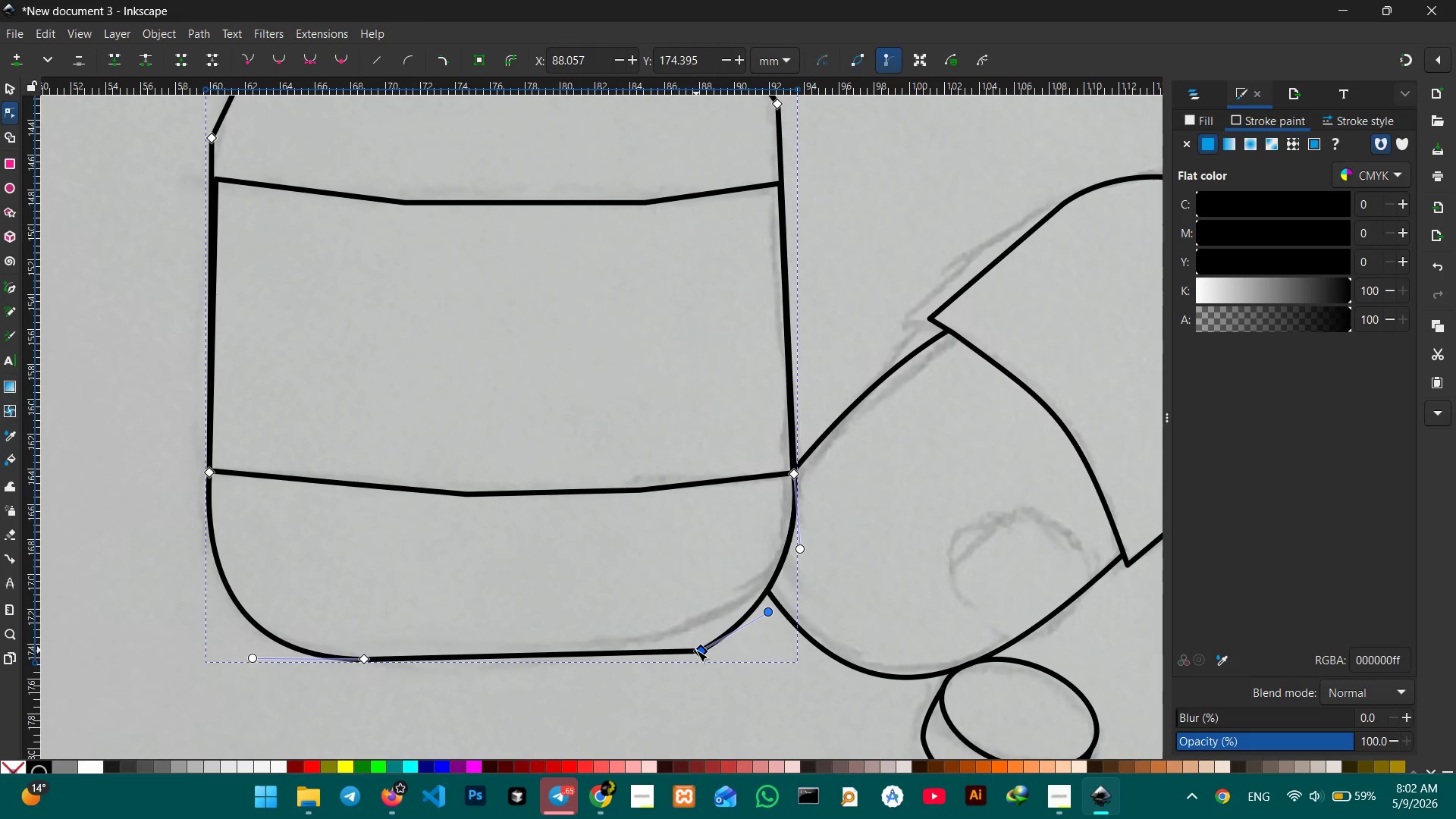 
left_click_drag(start_coordinate=[696, 650], to_coordinate=[682, 658])
 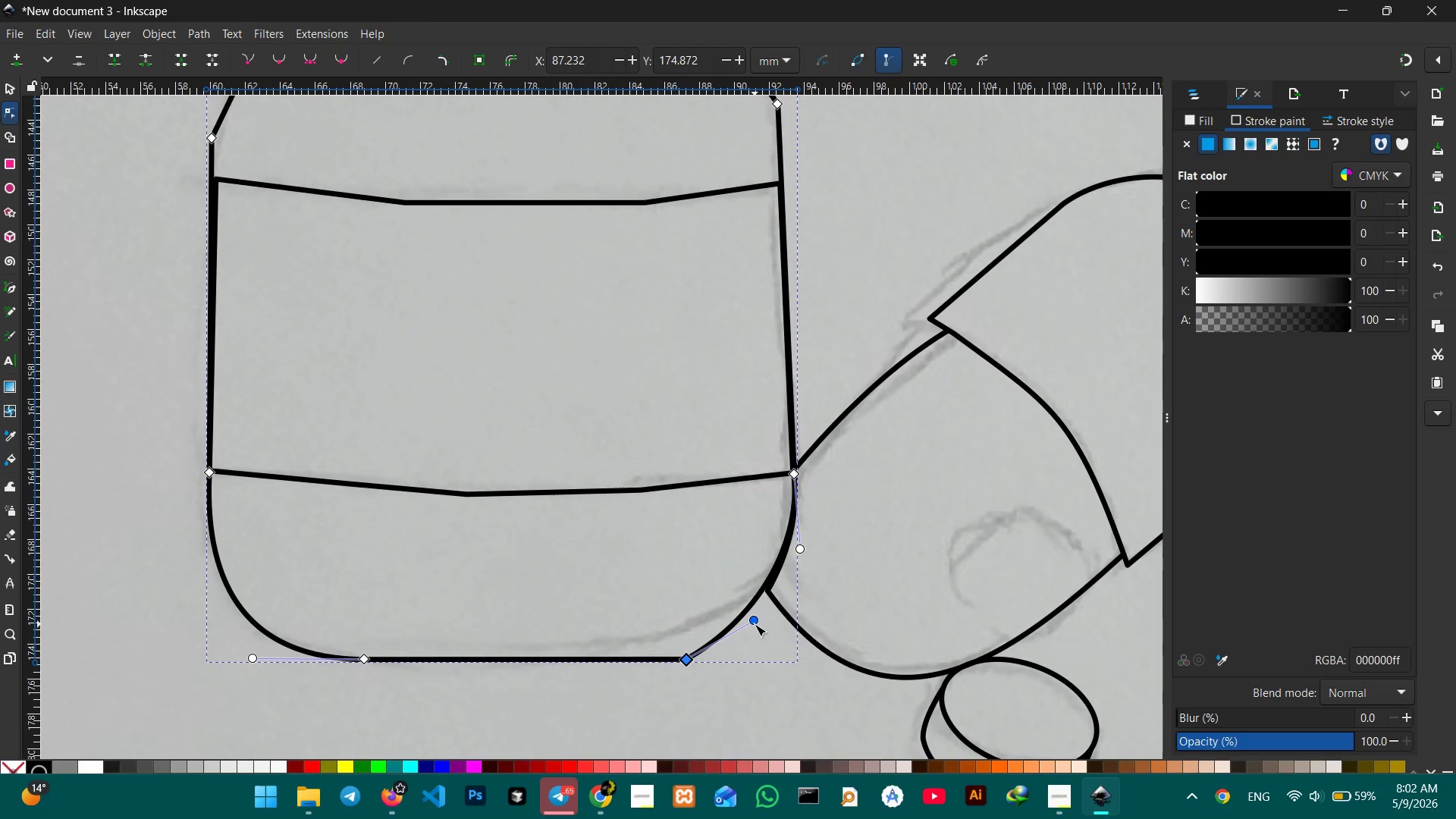 
left_click_drag(start_coordinate=[755, 624], to_coordinate=[767, 629])
 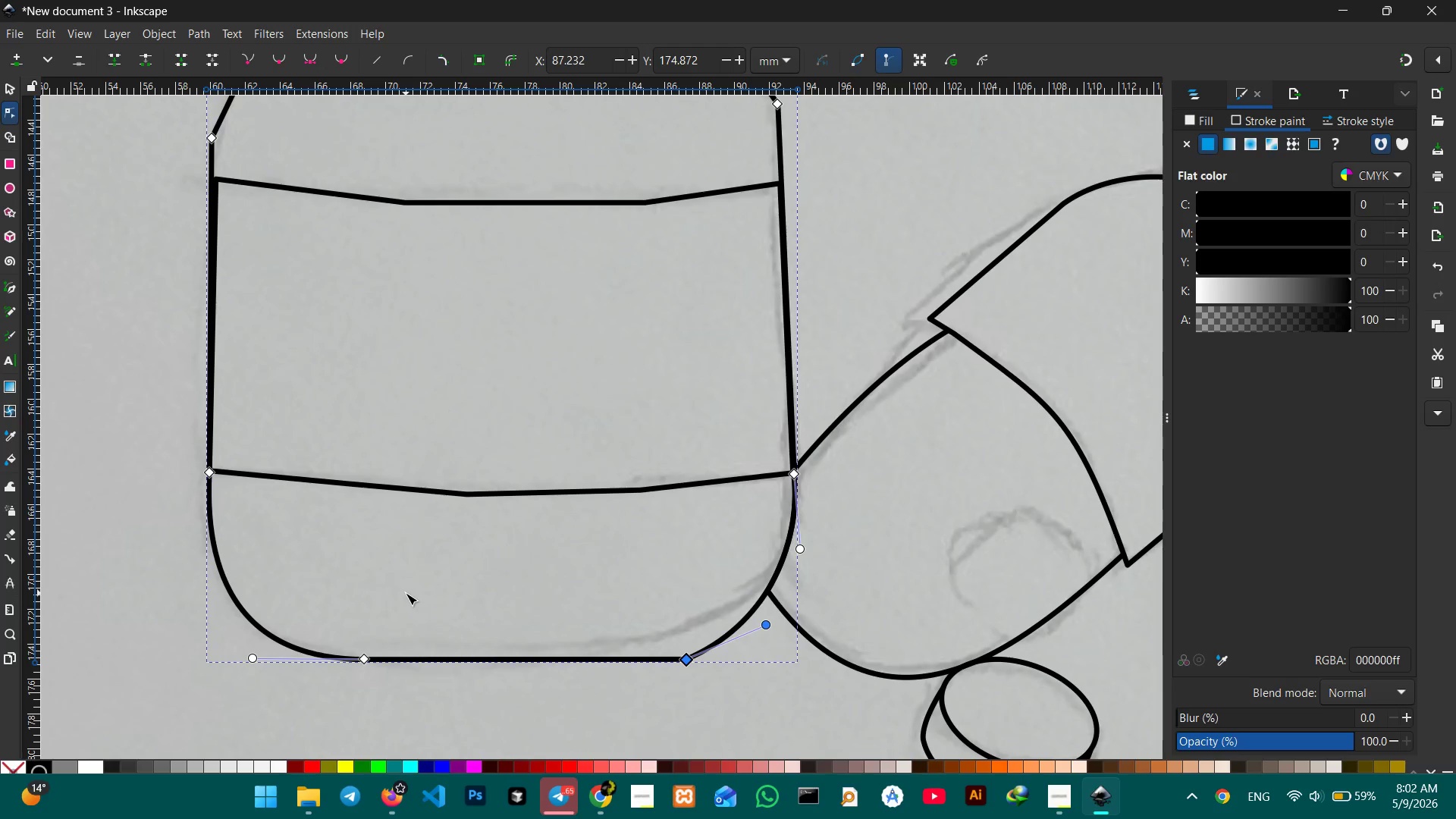 
scroll: coordinate [288, 494], scroll_direction: up, amount: 4.0
 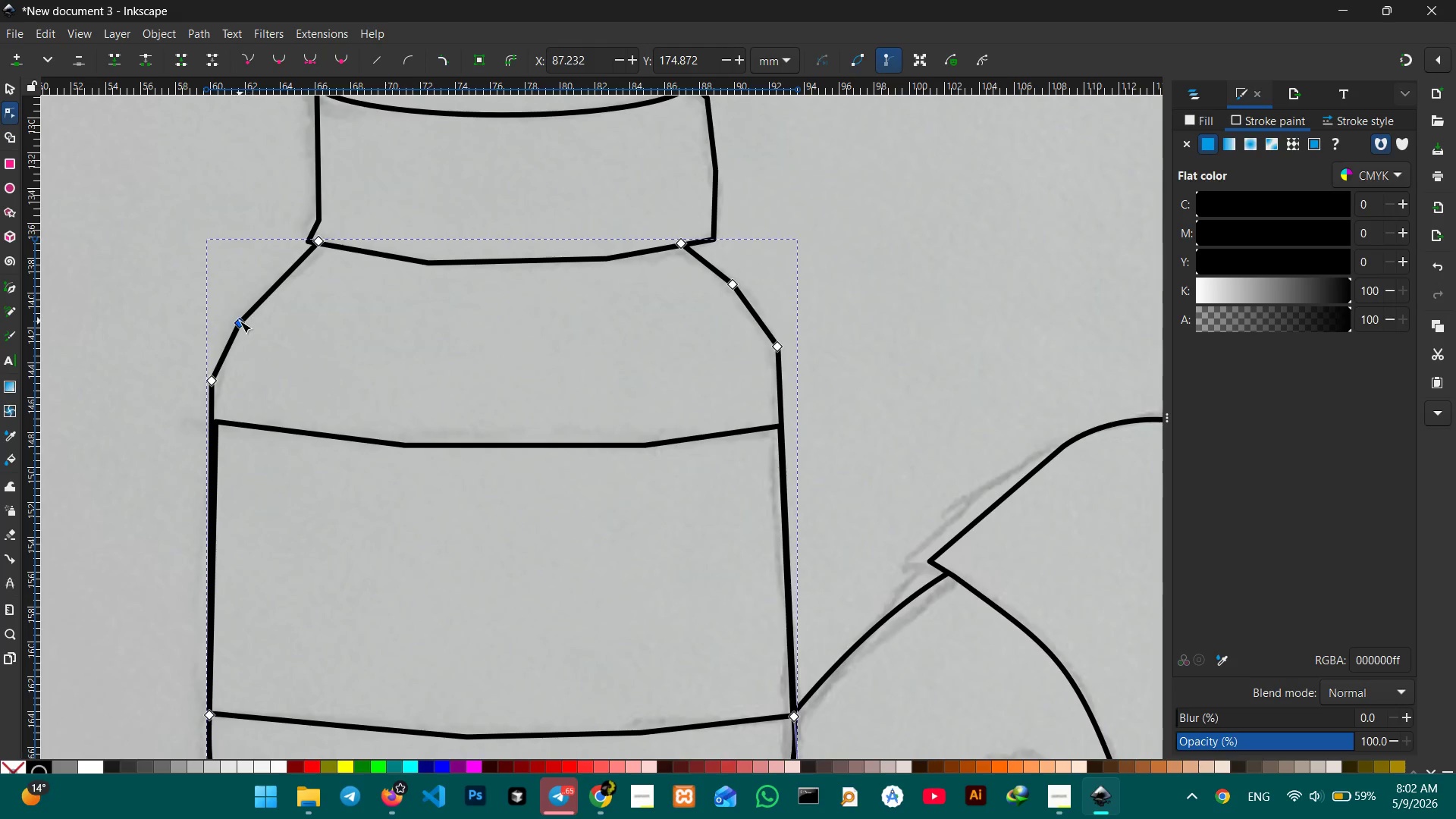 
left_click([240, 321])
 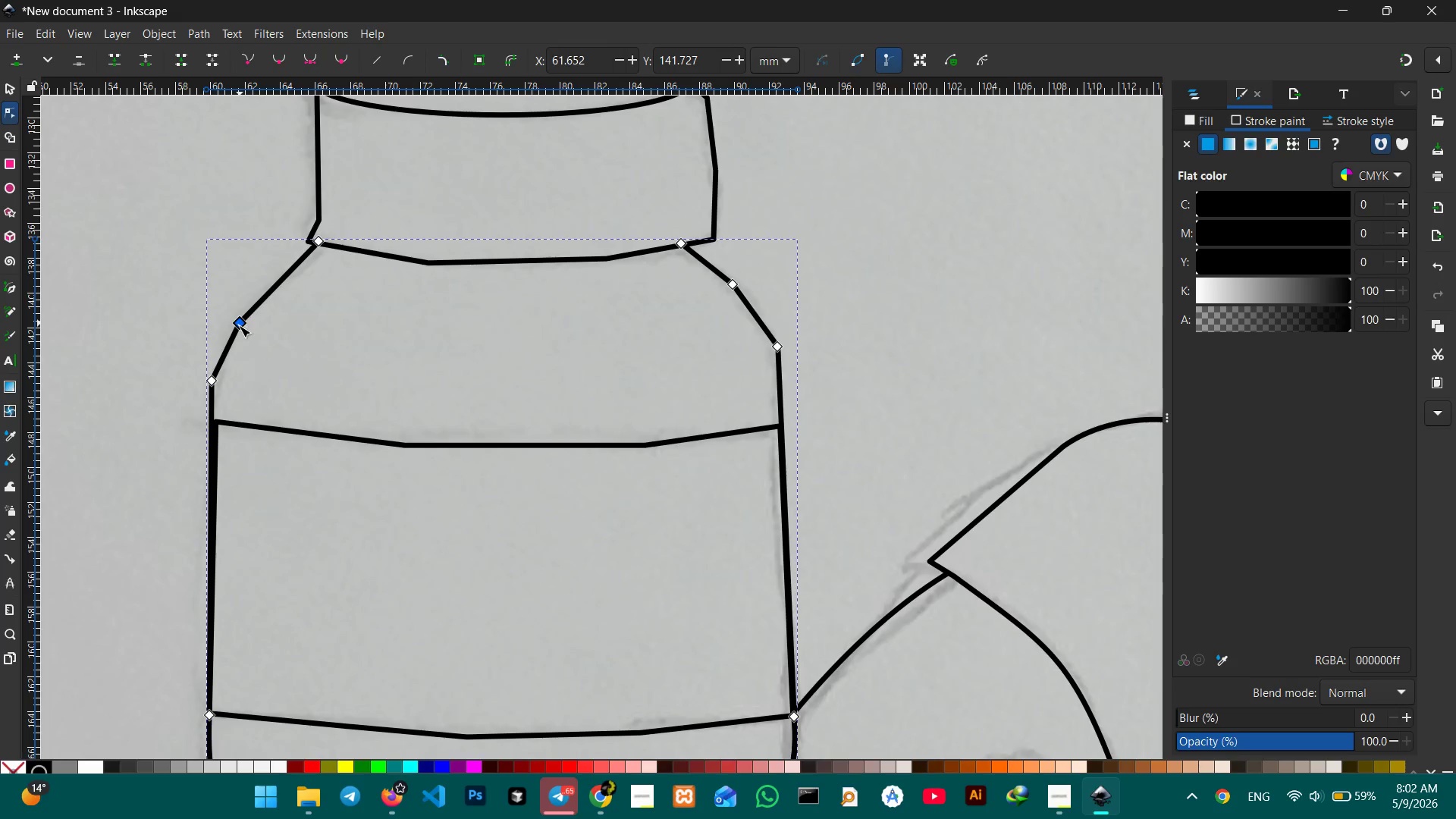 
key(Backspace)
 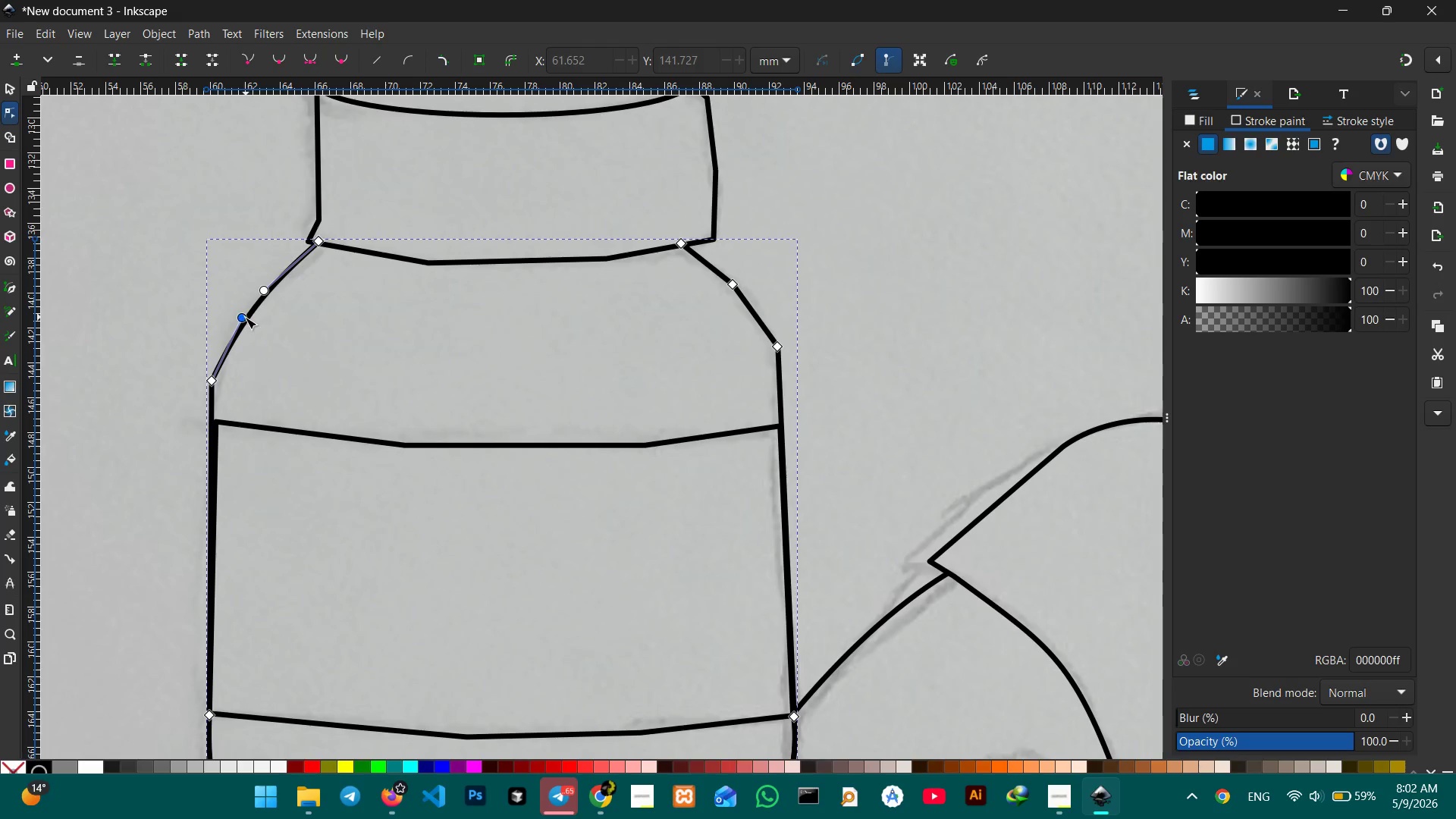 
left_click_drag(start_coordinate=[245, 317], to_coordinate=[243, 305])
 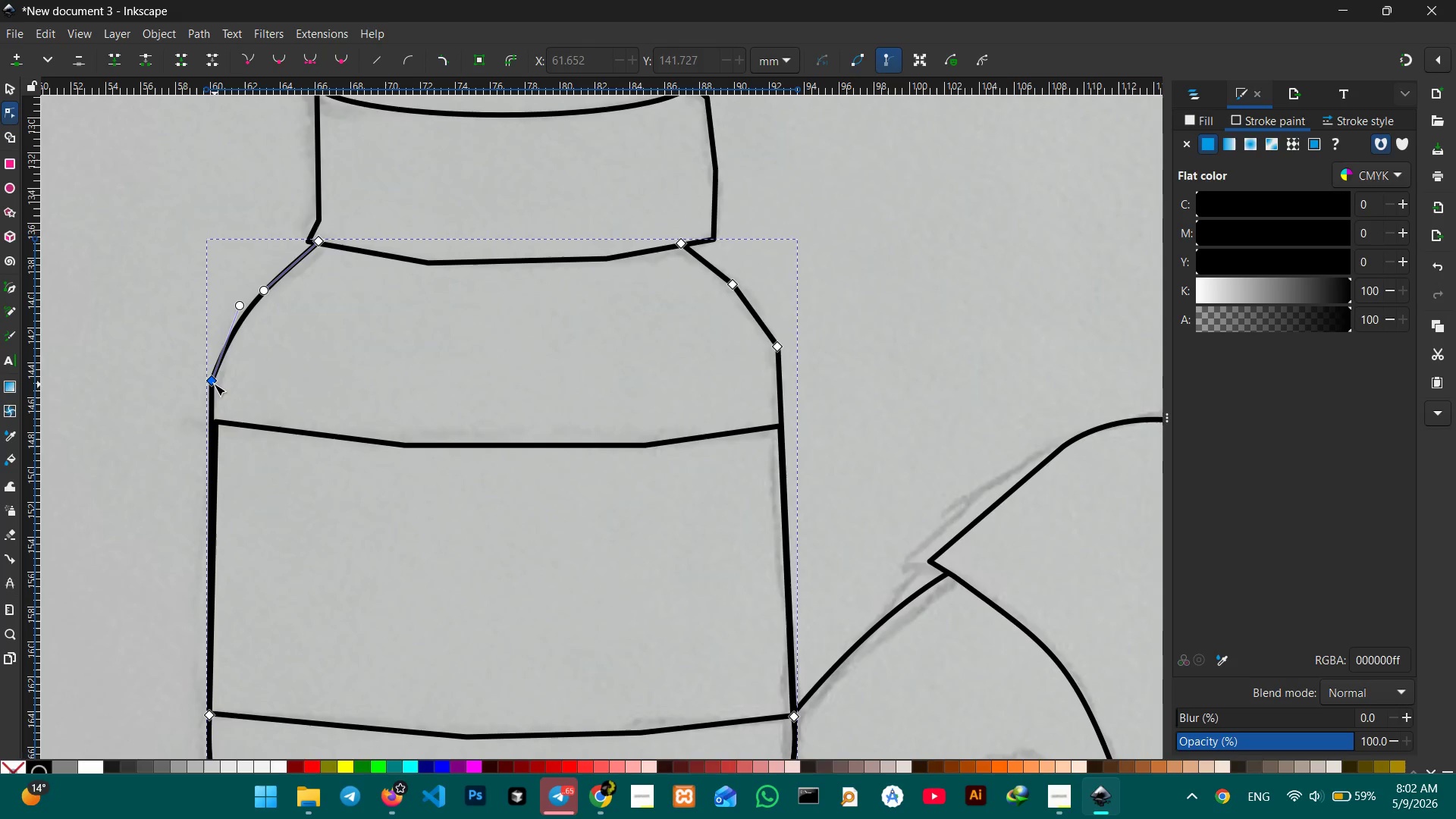 
left_click_drag(start_coordinate=[214, 384], to_coordinate=[214, 397])
 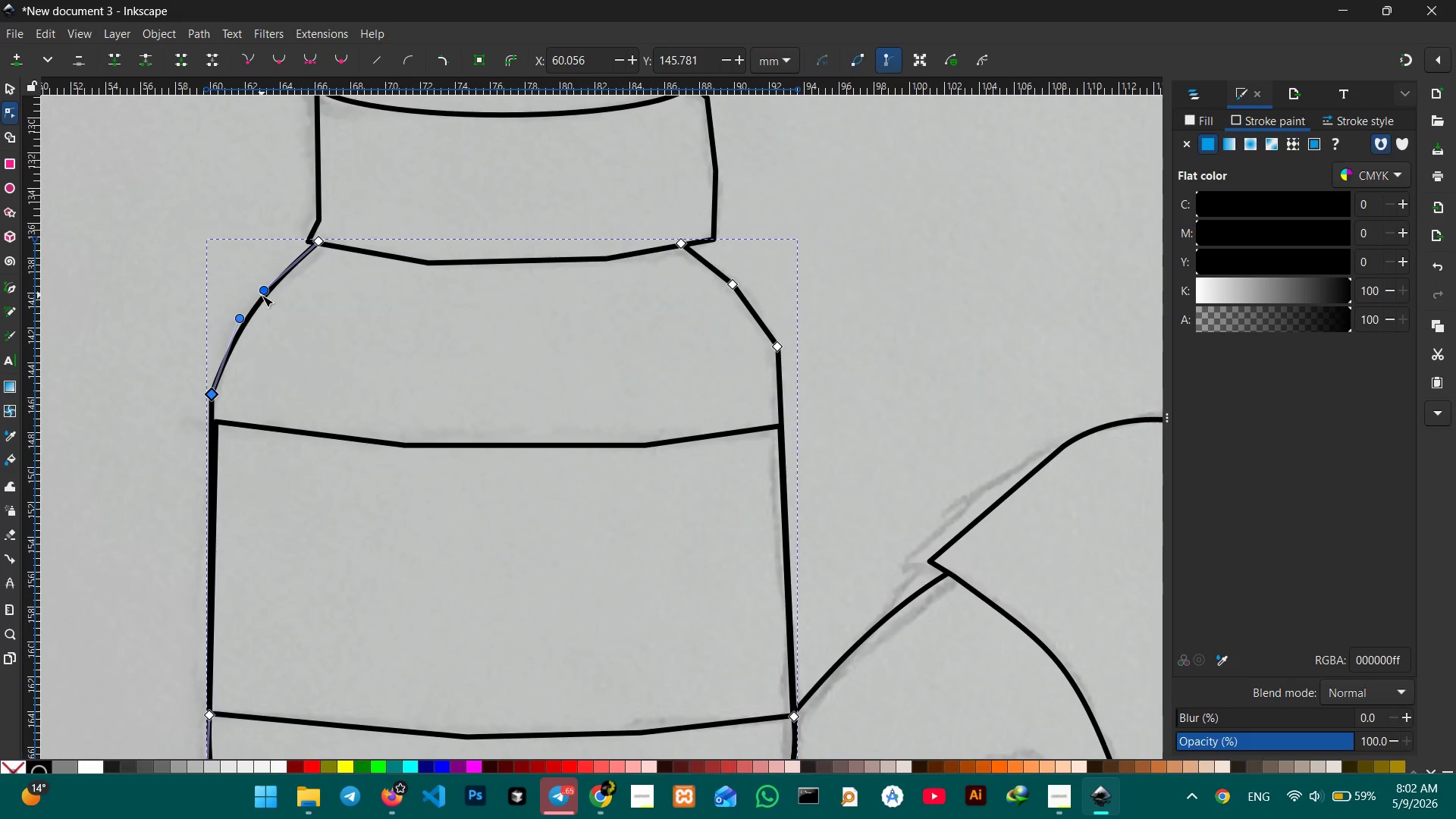 
left_click_drag(start_coordinate=[262, 294], to_coordinate=[258, 284])
 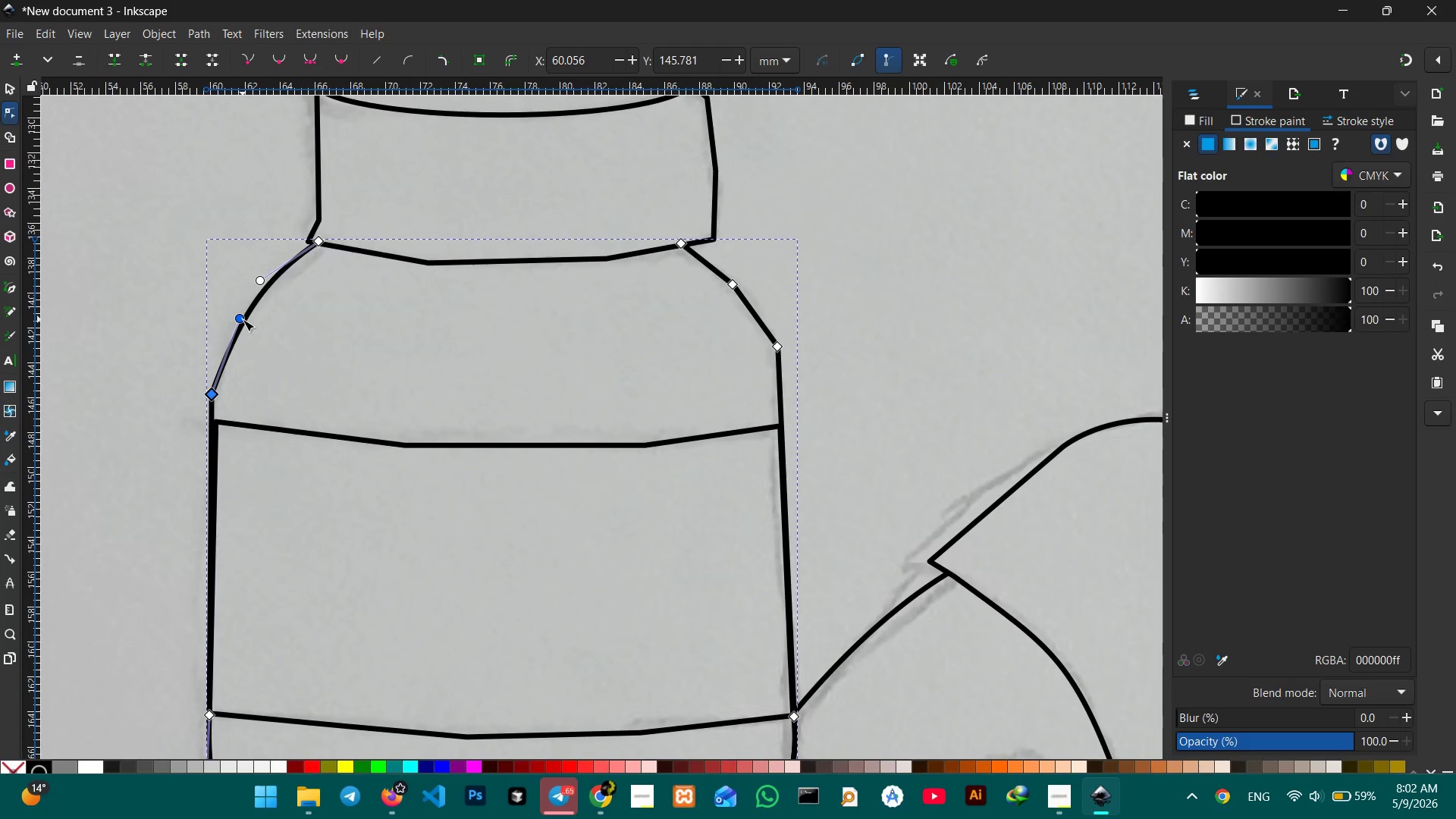 
left_click_drag(start_coordinate=[243, 319], to_coordinate=[228, 323])
 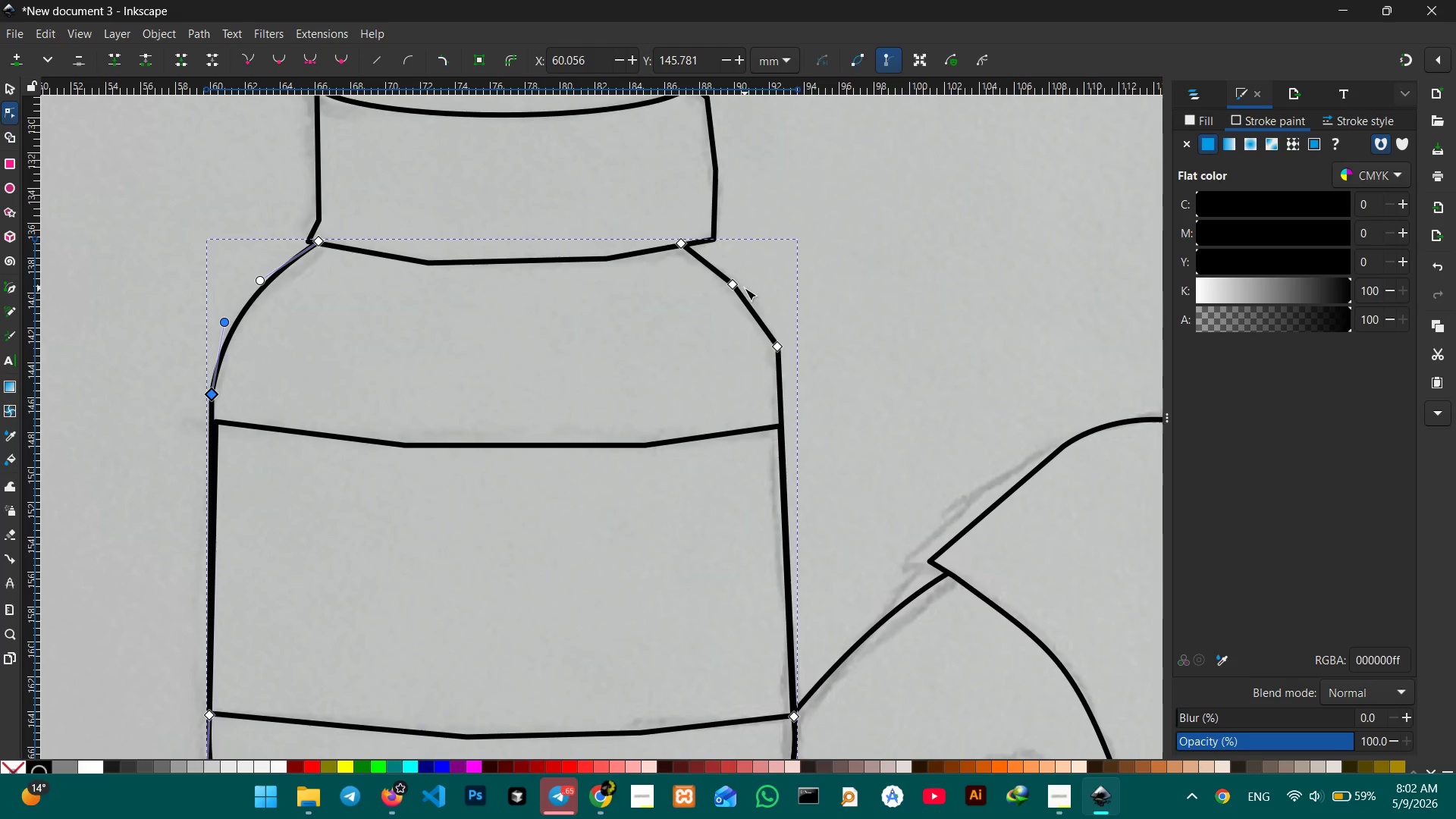 
left_click([739, 287])
 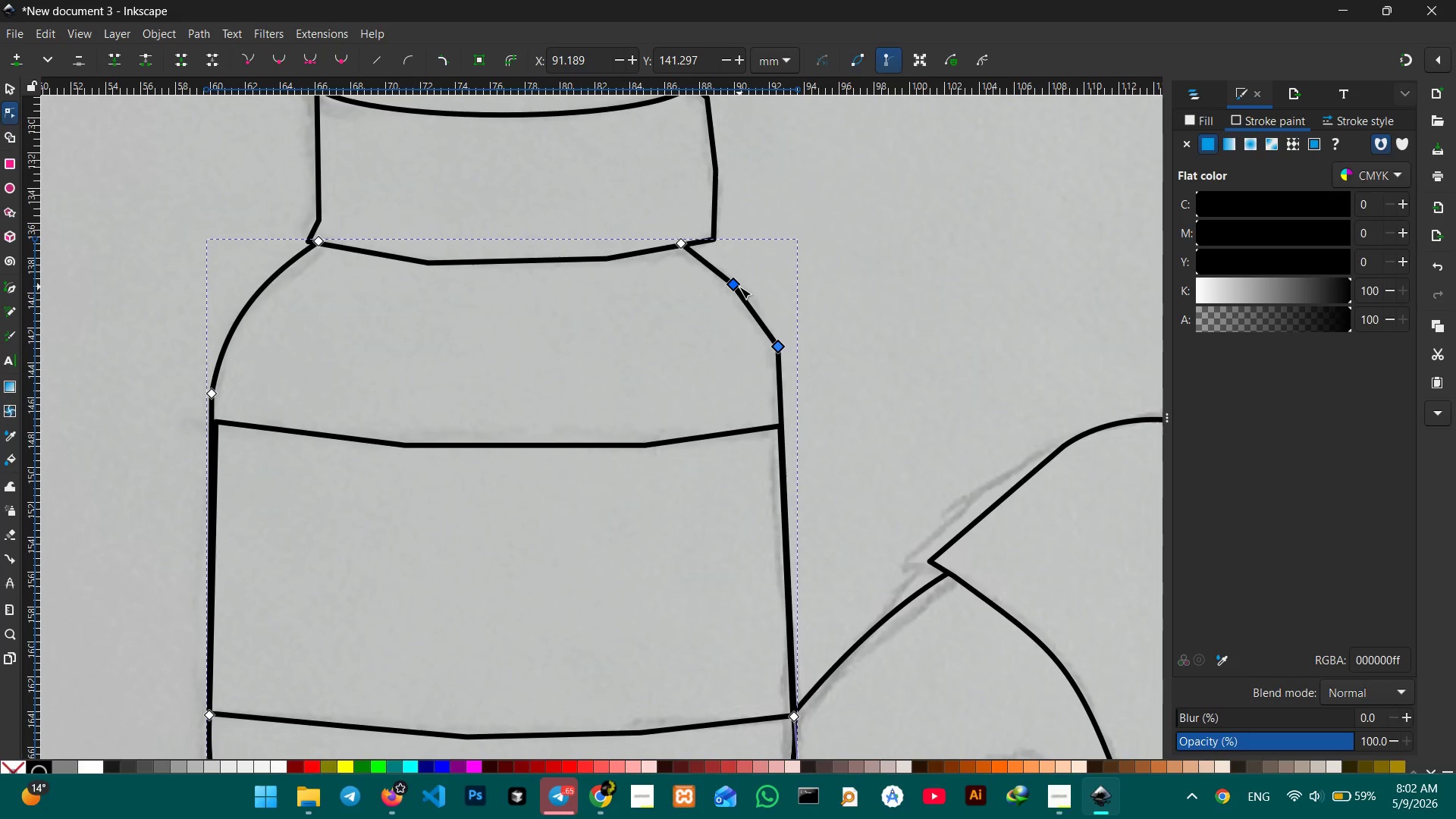 
key(Backspace)
 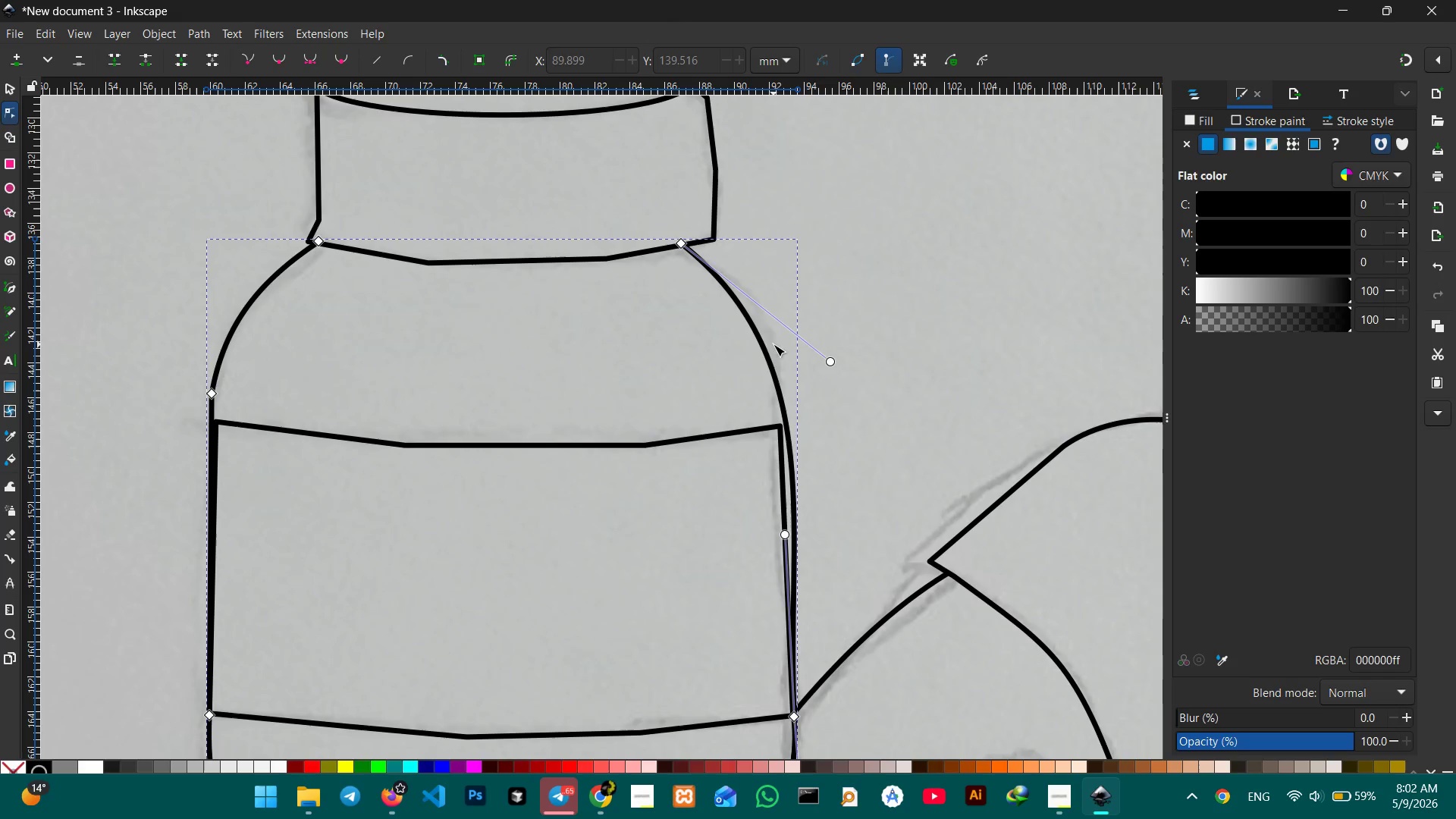 
key(Control+Z)
 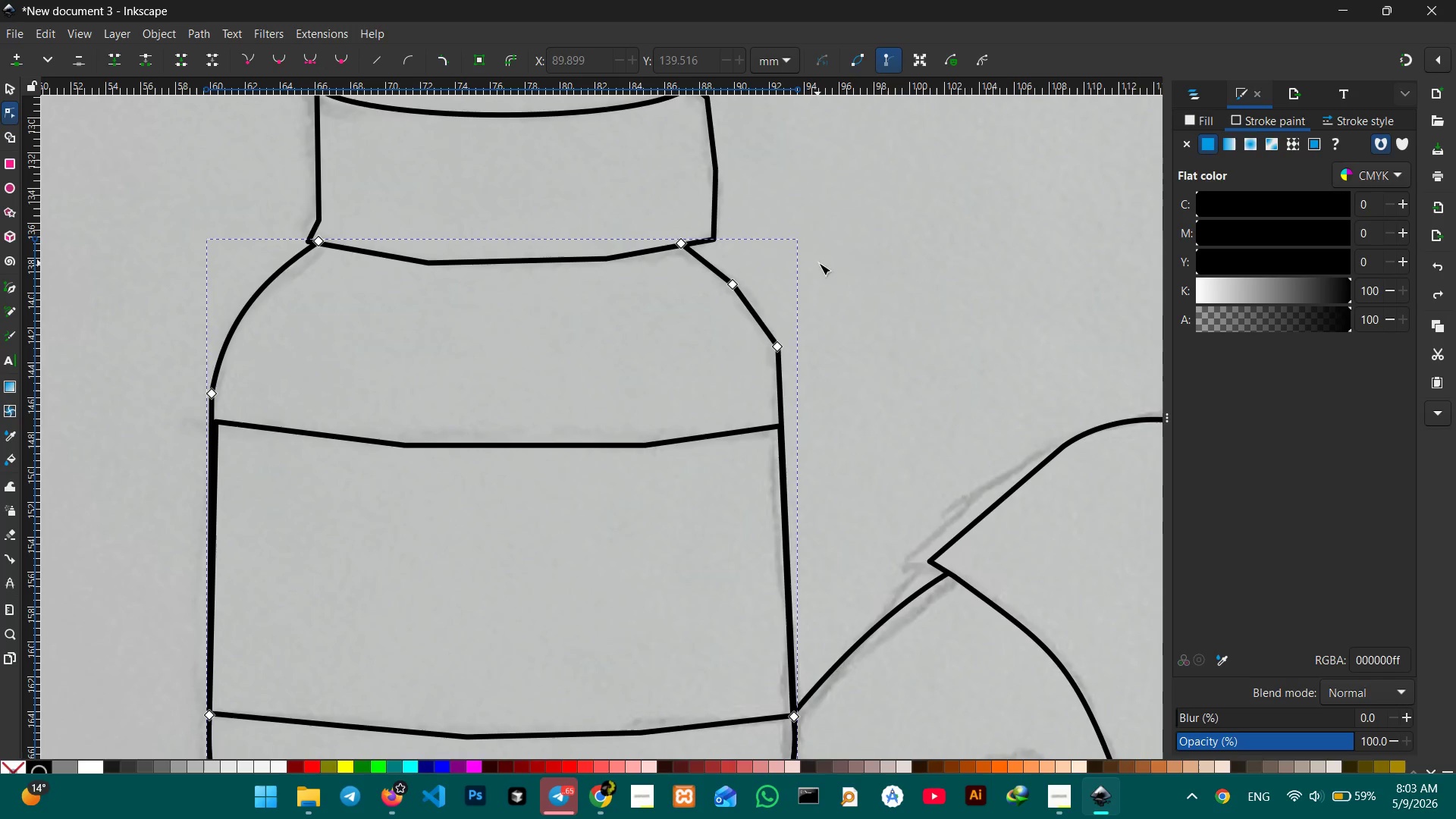 
wait(7.83)
 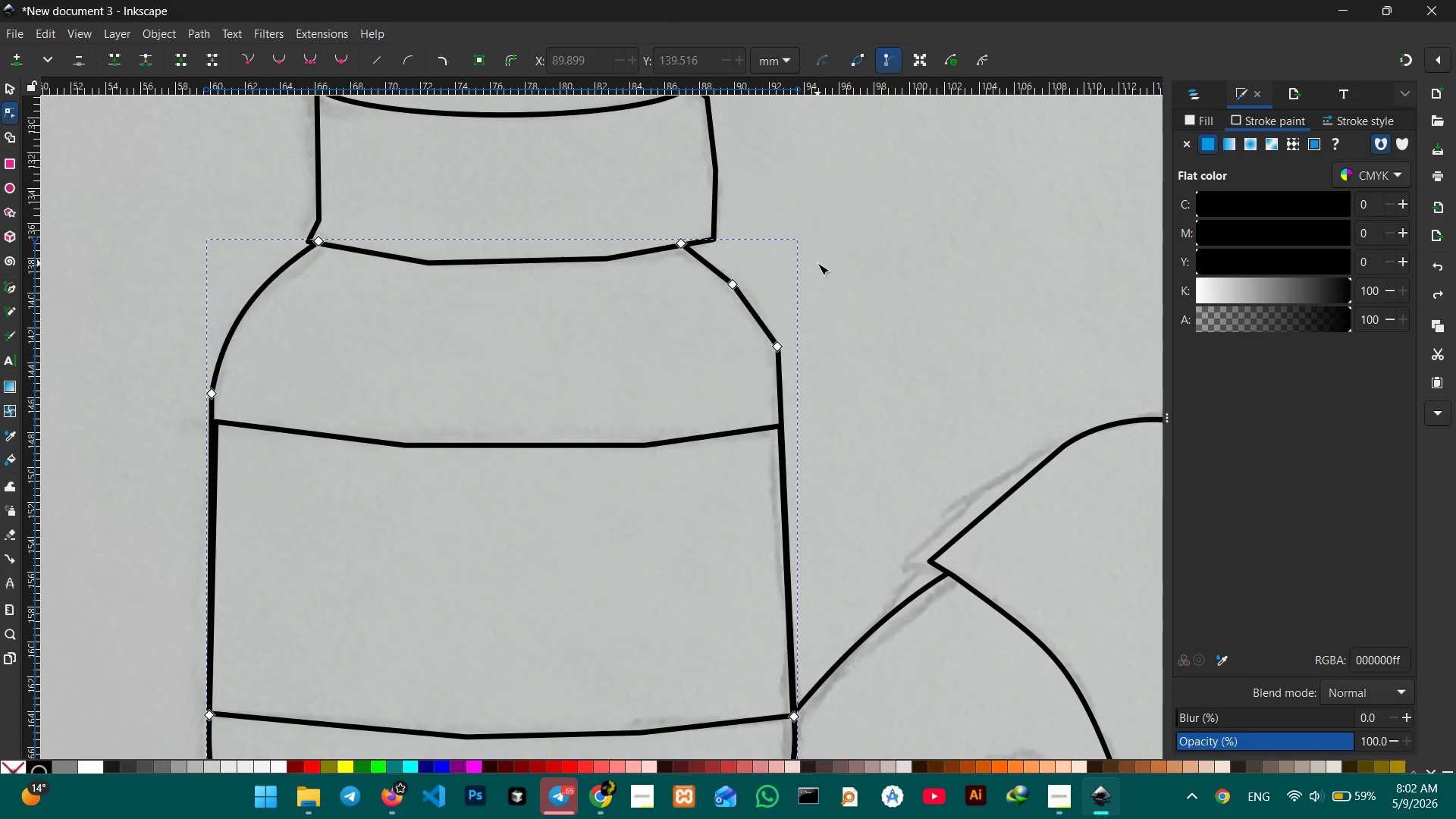 
left_click_drag(start_coordinate=[780, 347], to_coordinate=[782, 397])
 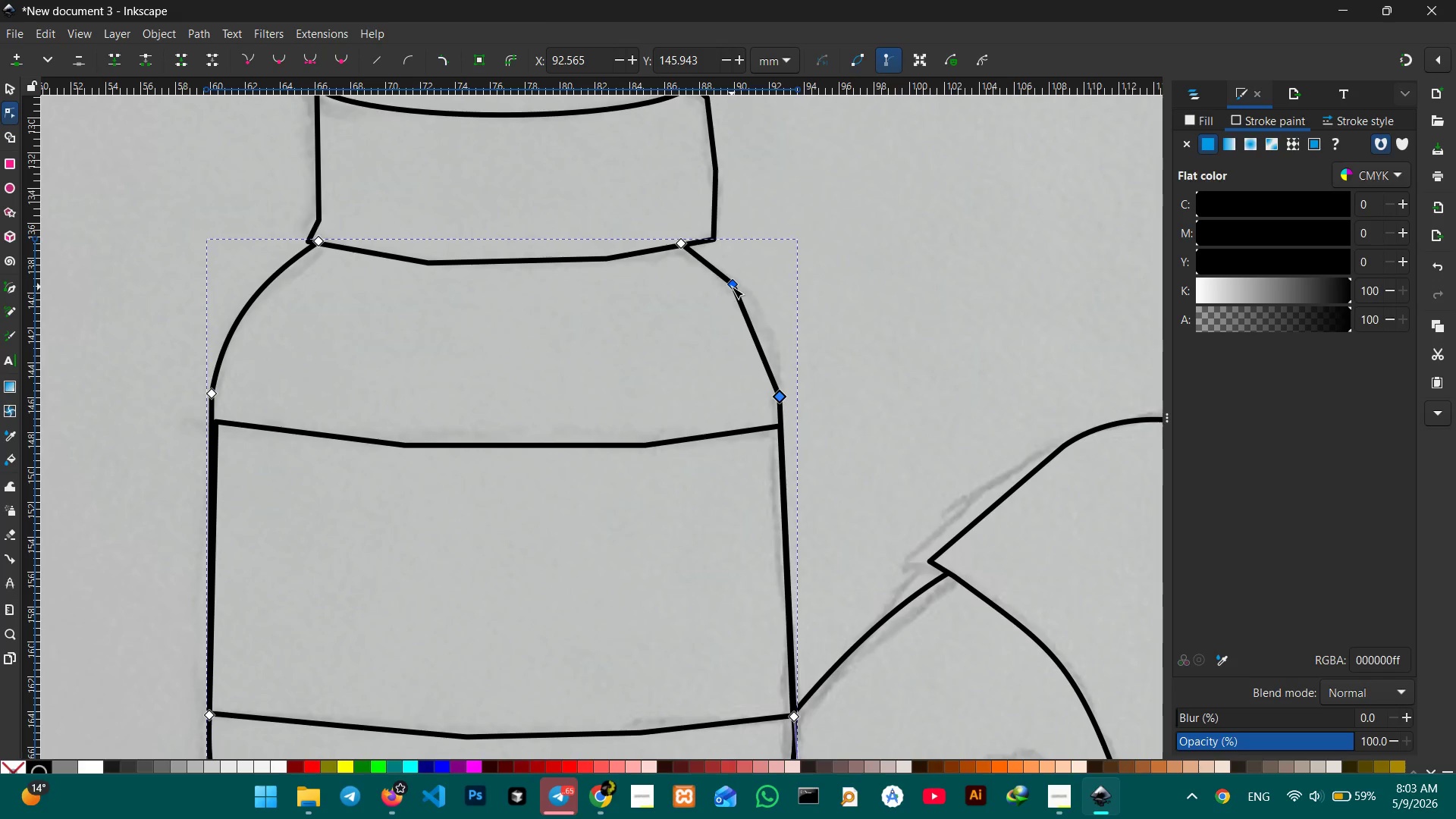 
left_click([732, 287])
 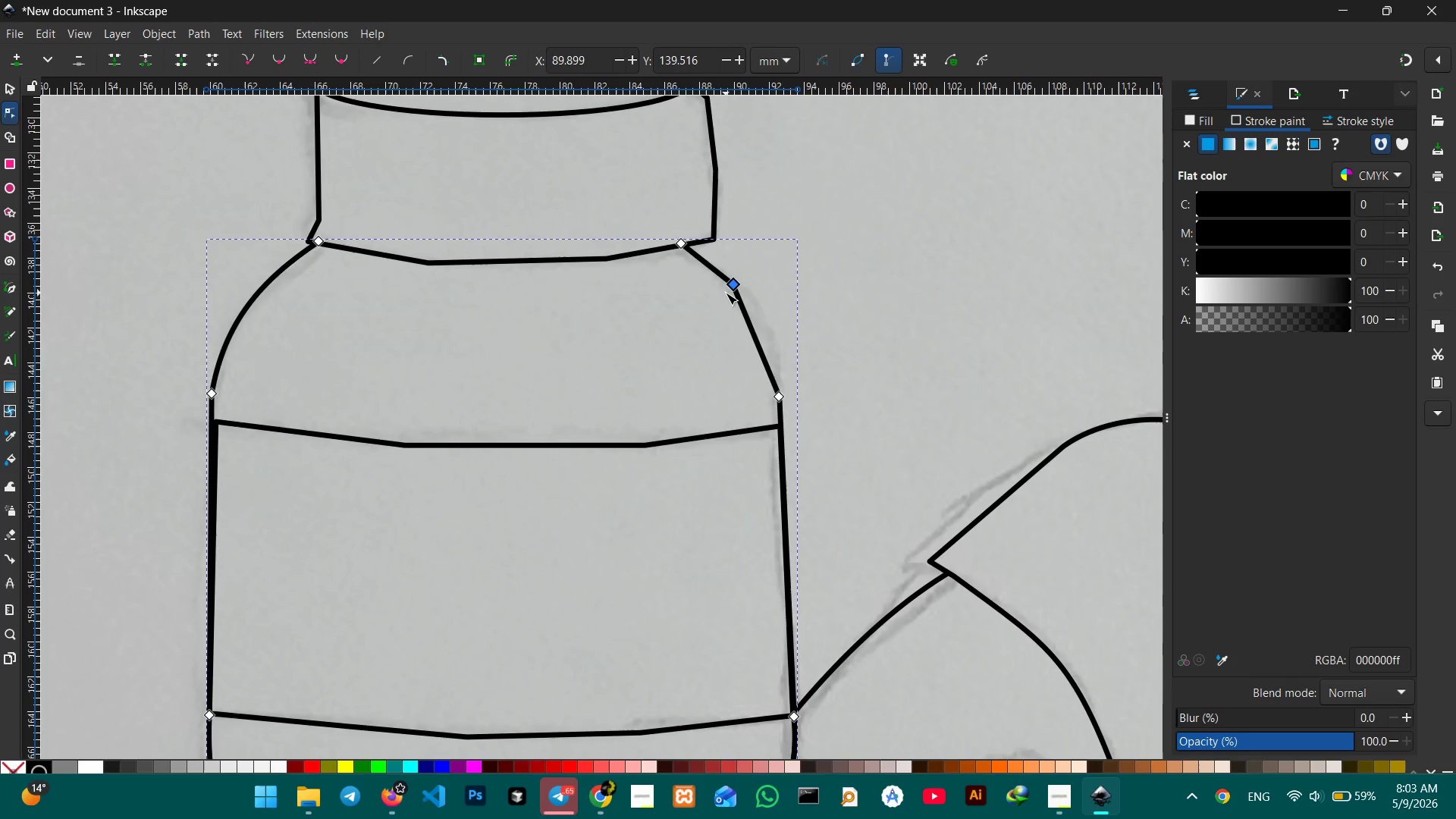 
key(Backspace)
 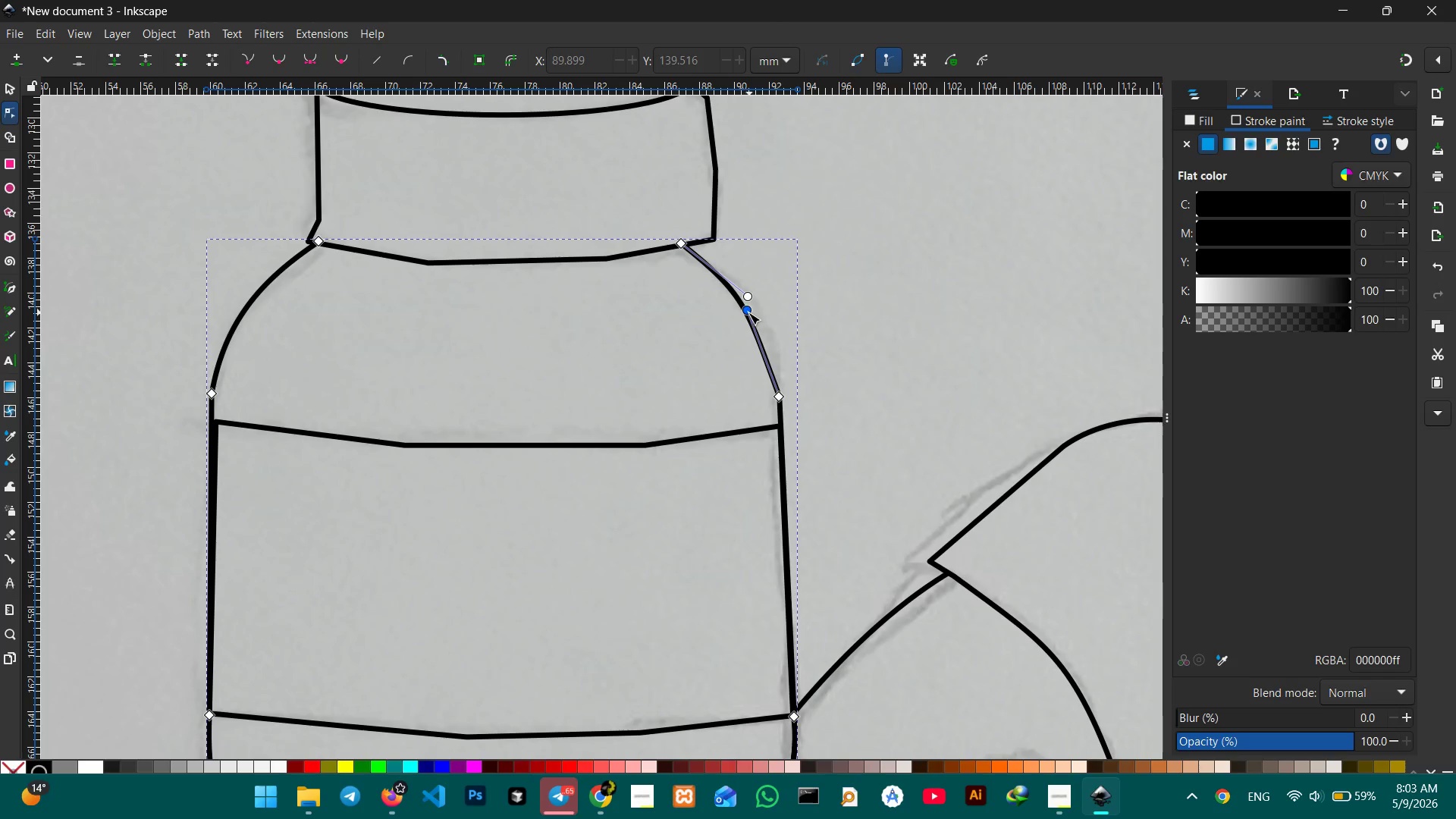 
left_click_drag(start_coordinate=[748, 312], to_coordinate=[768, 317])
 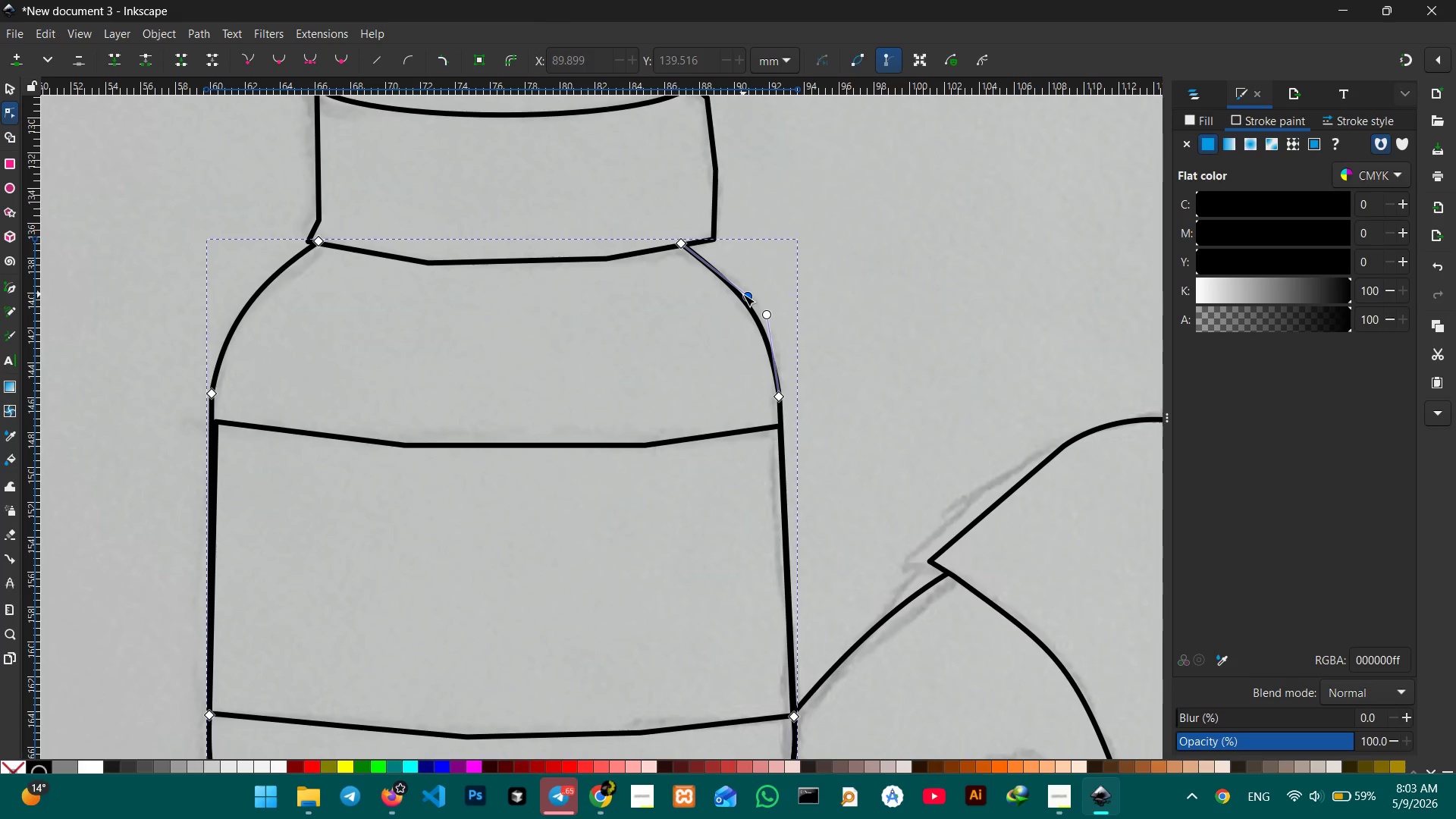 
left_click_drag(start_coordinate=[743, 294], to_coordinate=[758, 296])
 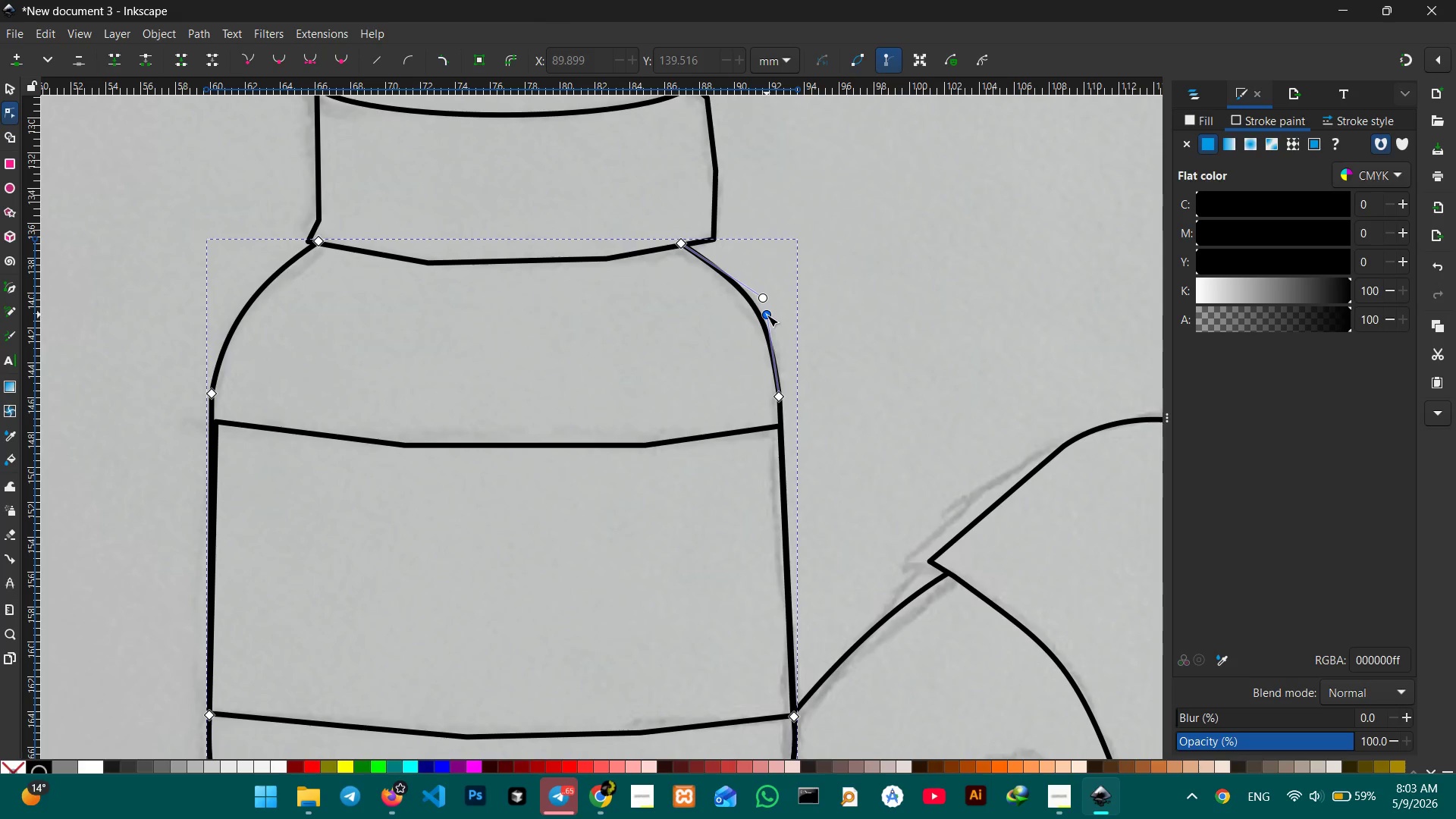 
left_click_drag(start_coordinate=[767, 315], to_coordinate=[781, 315])
 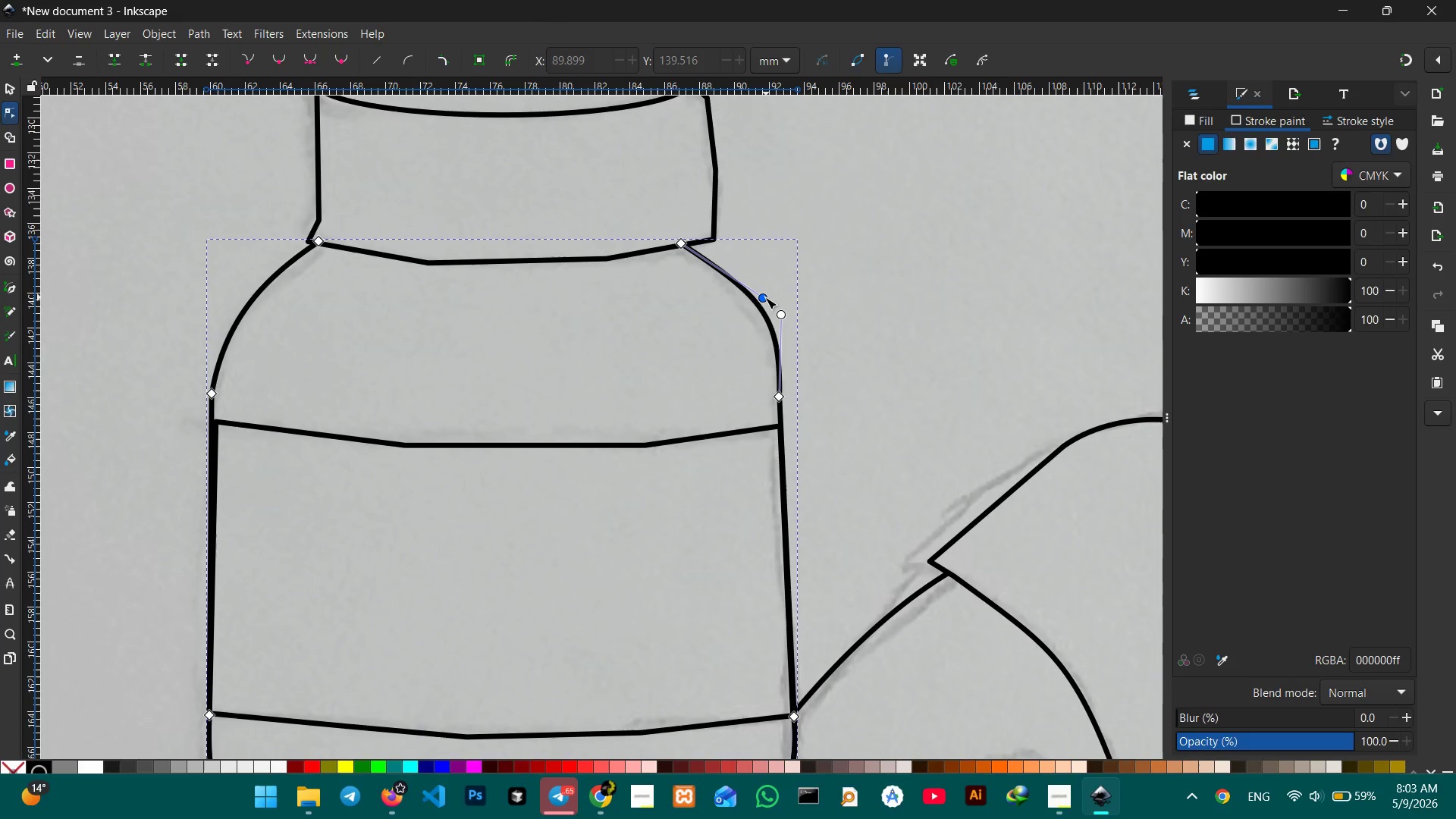 
left_click_drag(start_coordinate=[765, 297], to_coordinate=[767, 289])
 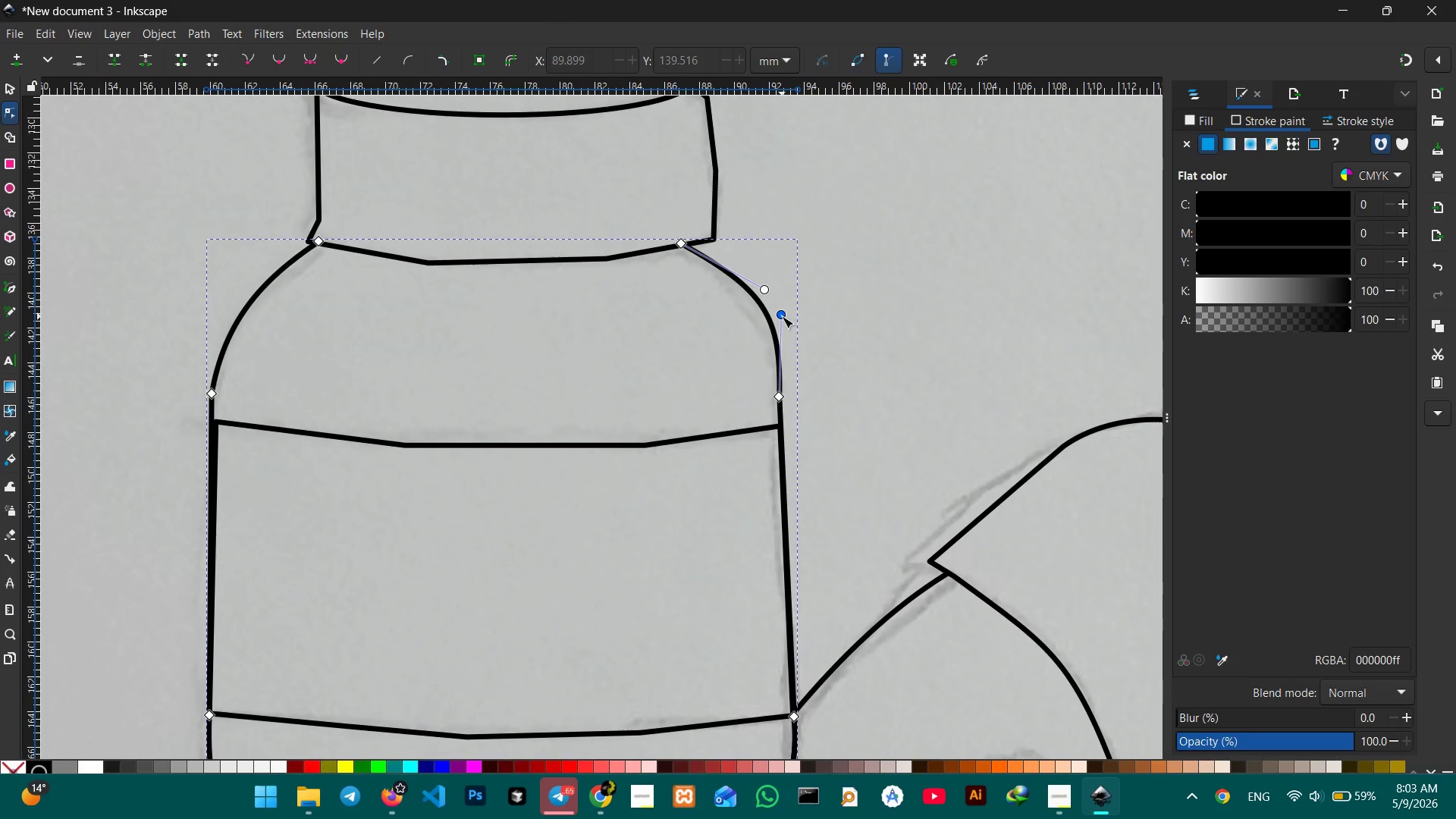 
left_click_drag(start_coordinate=[782, 316], to_coordinate=[775, 319])
 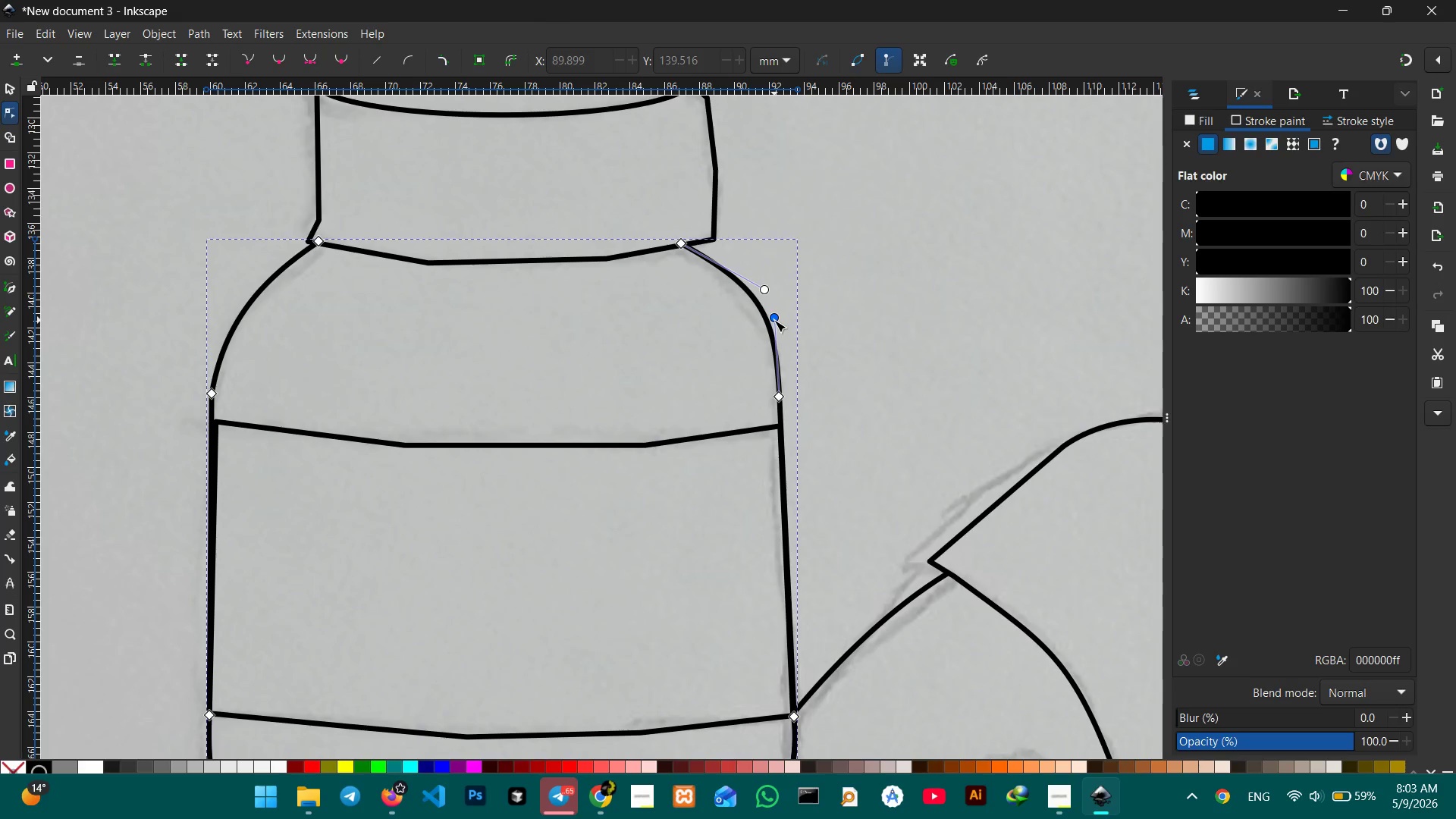 
wait(9.56)
 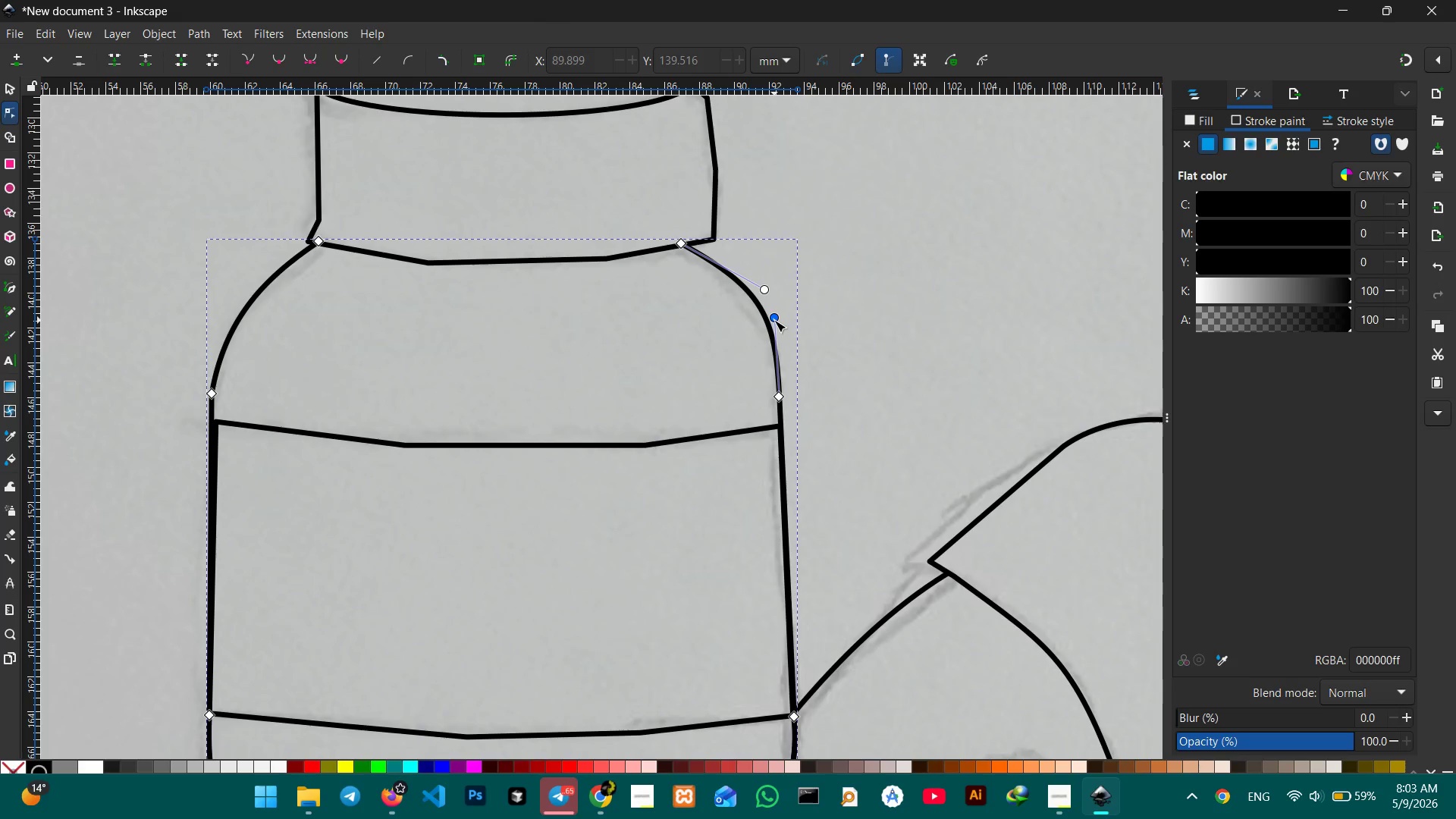 
scroll: coordinate [339, 414], scroll_direction: down, amount: 2.0
 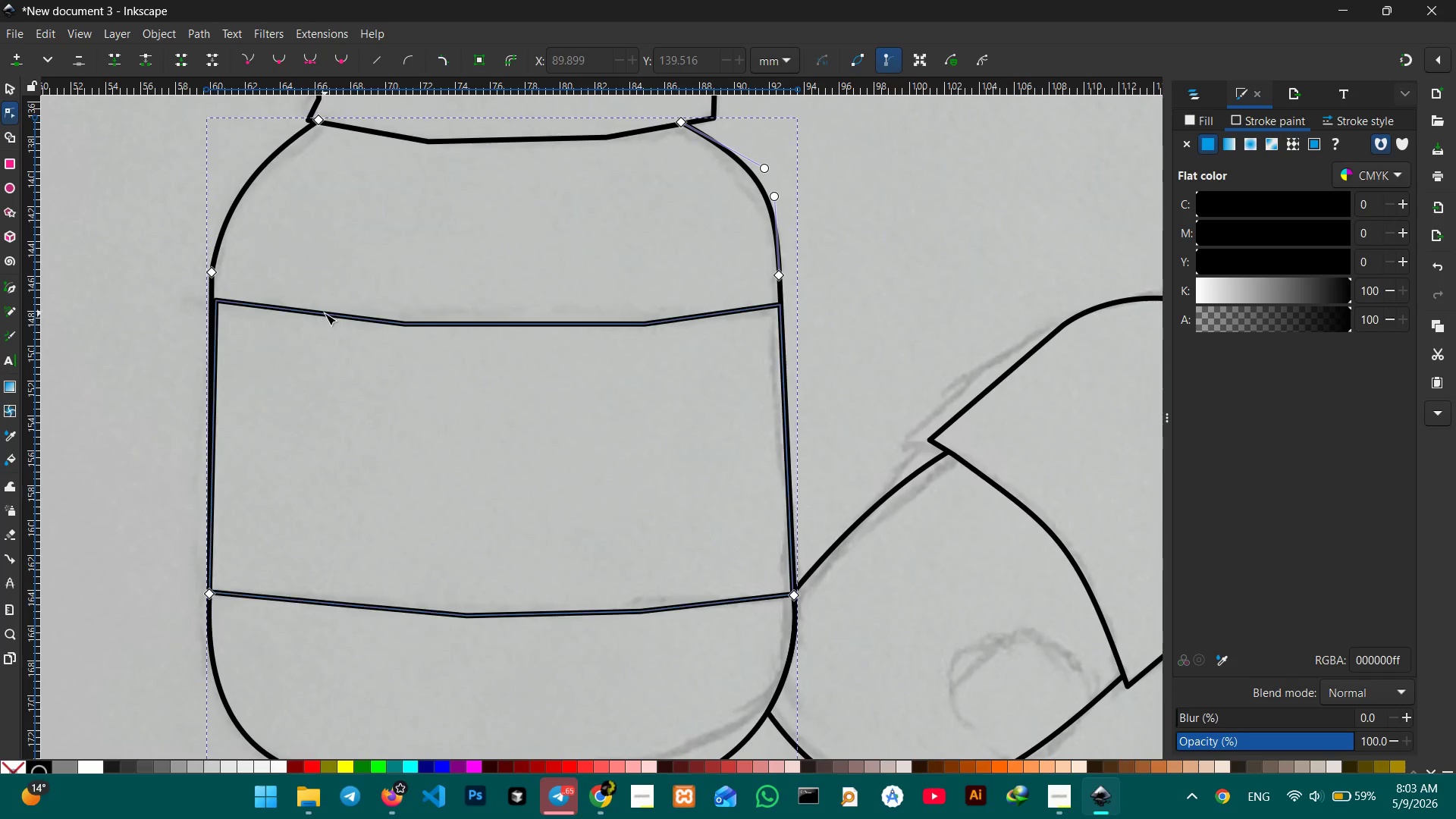 
left_click([325, 313])
 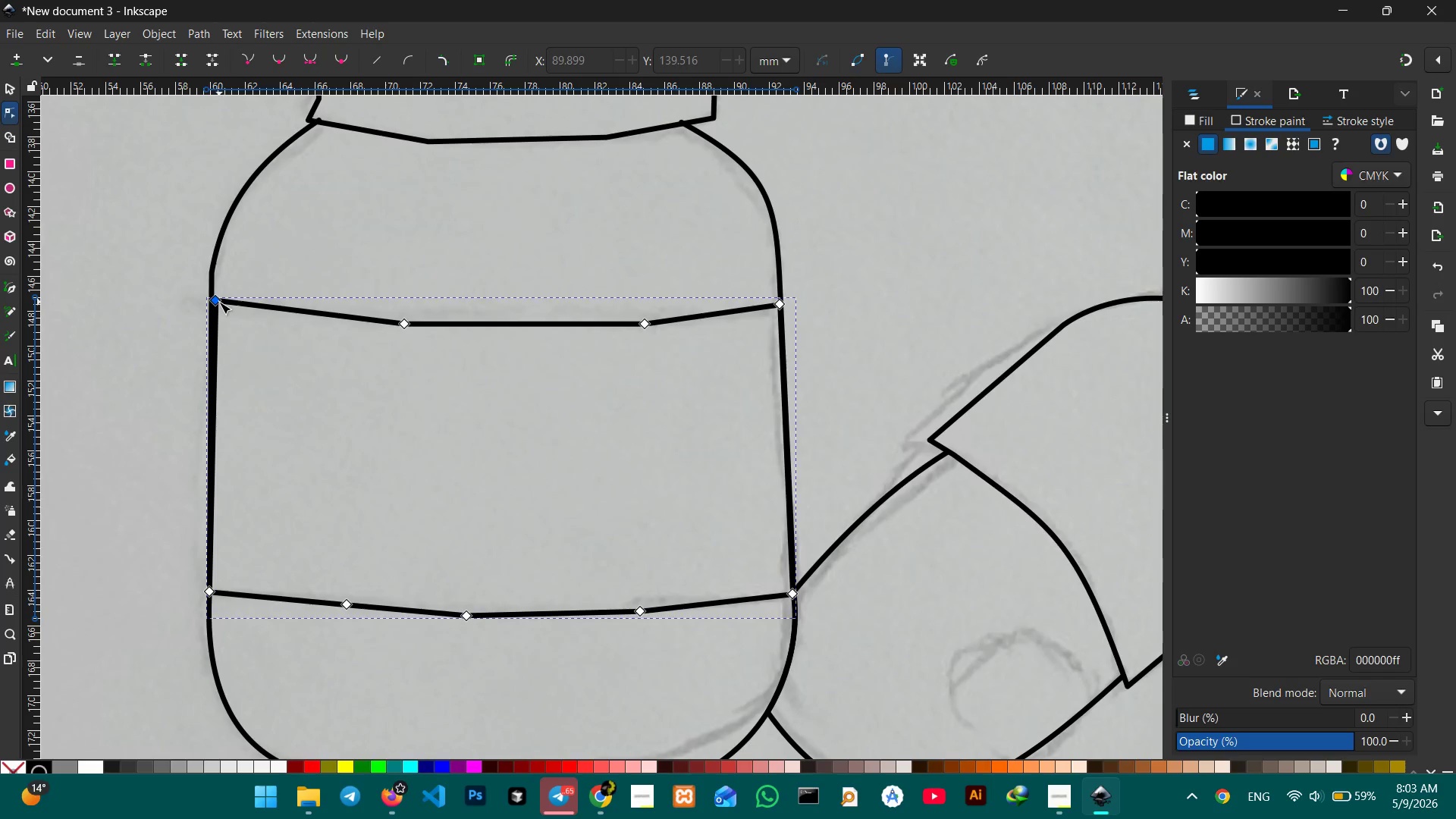 
left_click_drag(start_coordinate=[218, 302], to_coordinate=[215, 300])
 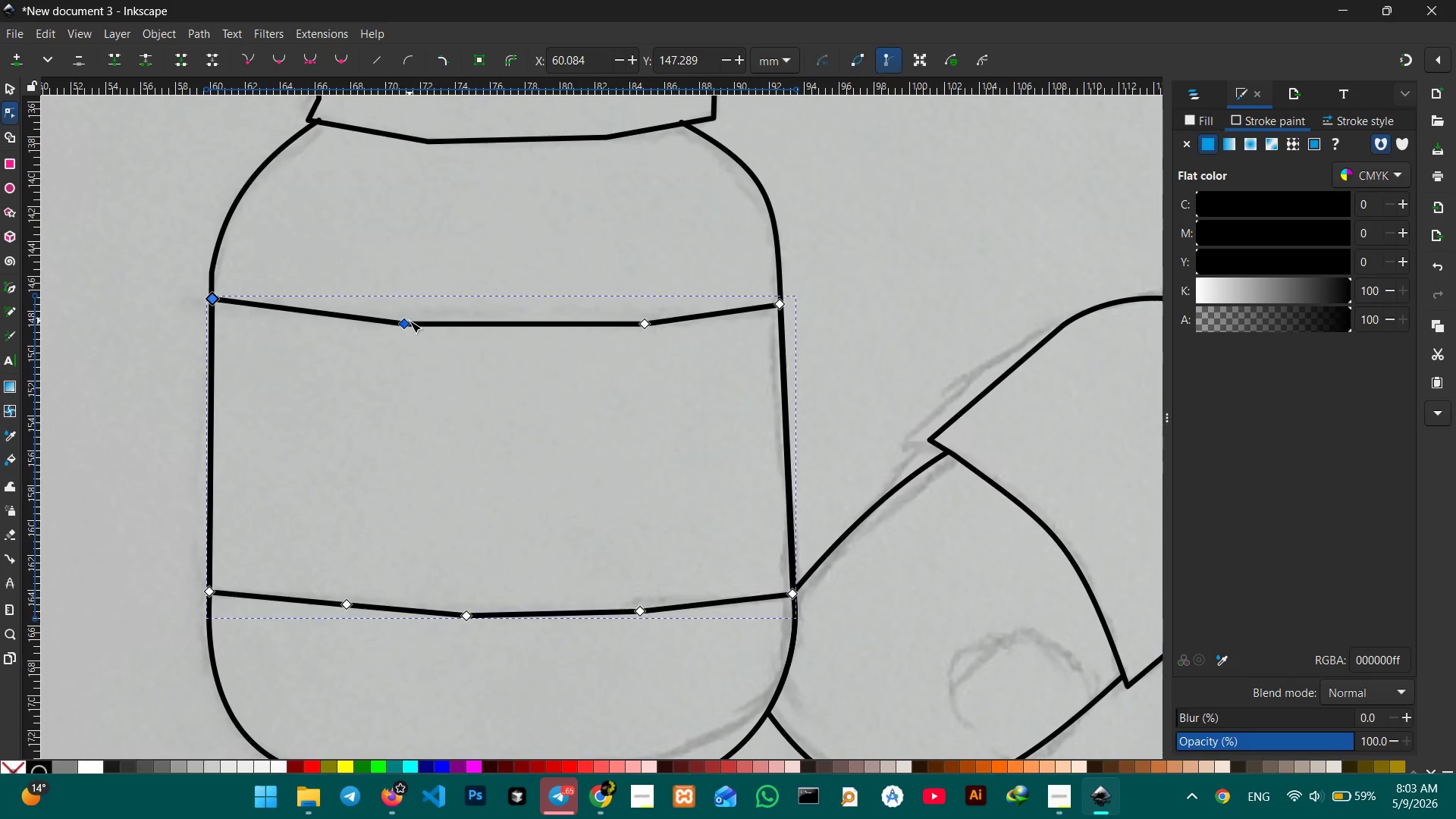 
left_click([410, 321])
 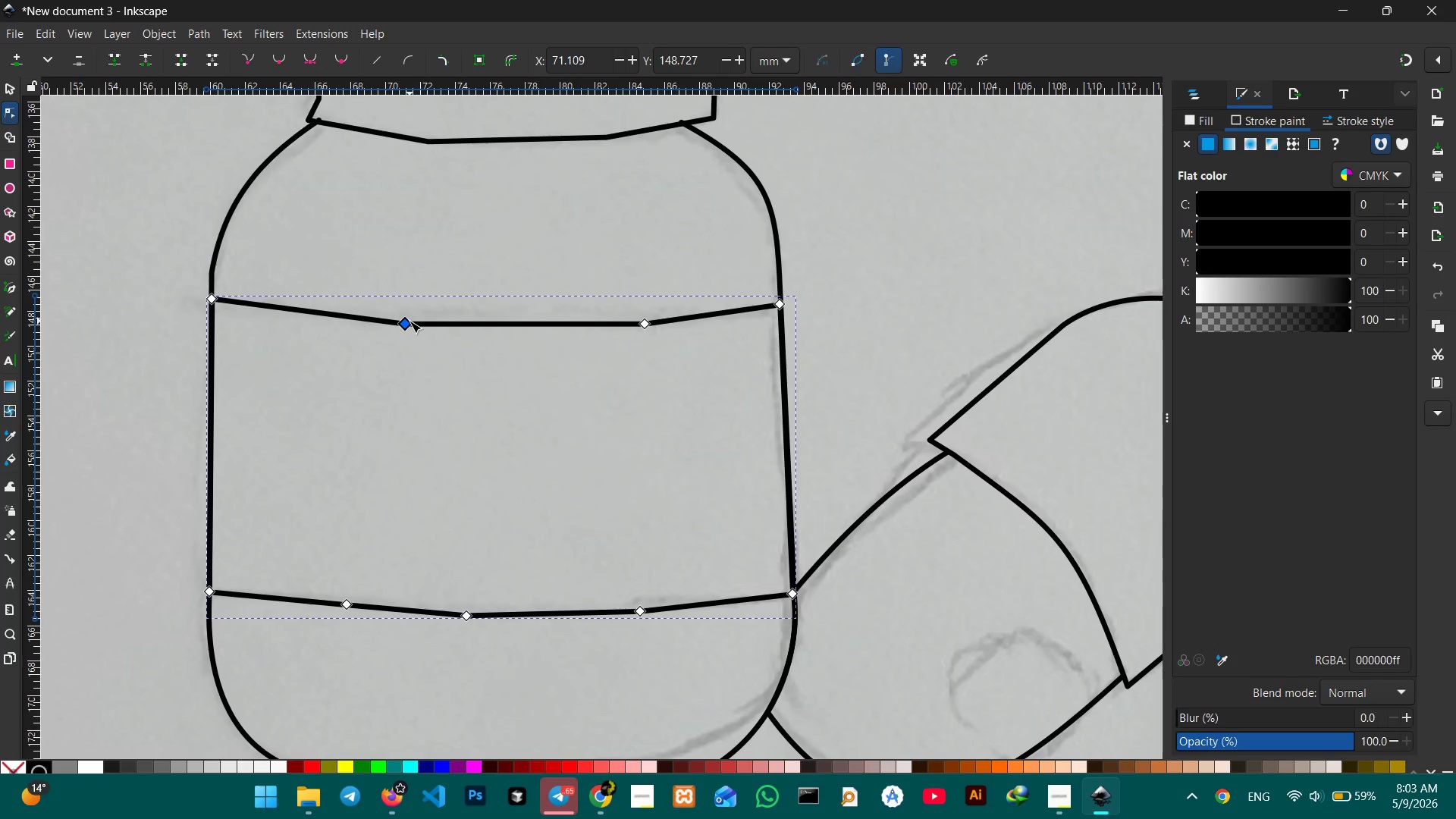 
key(Backspace)
 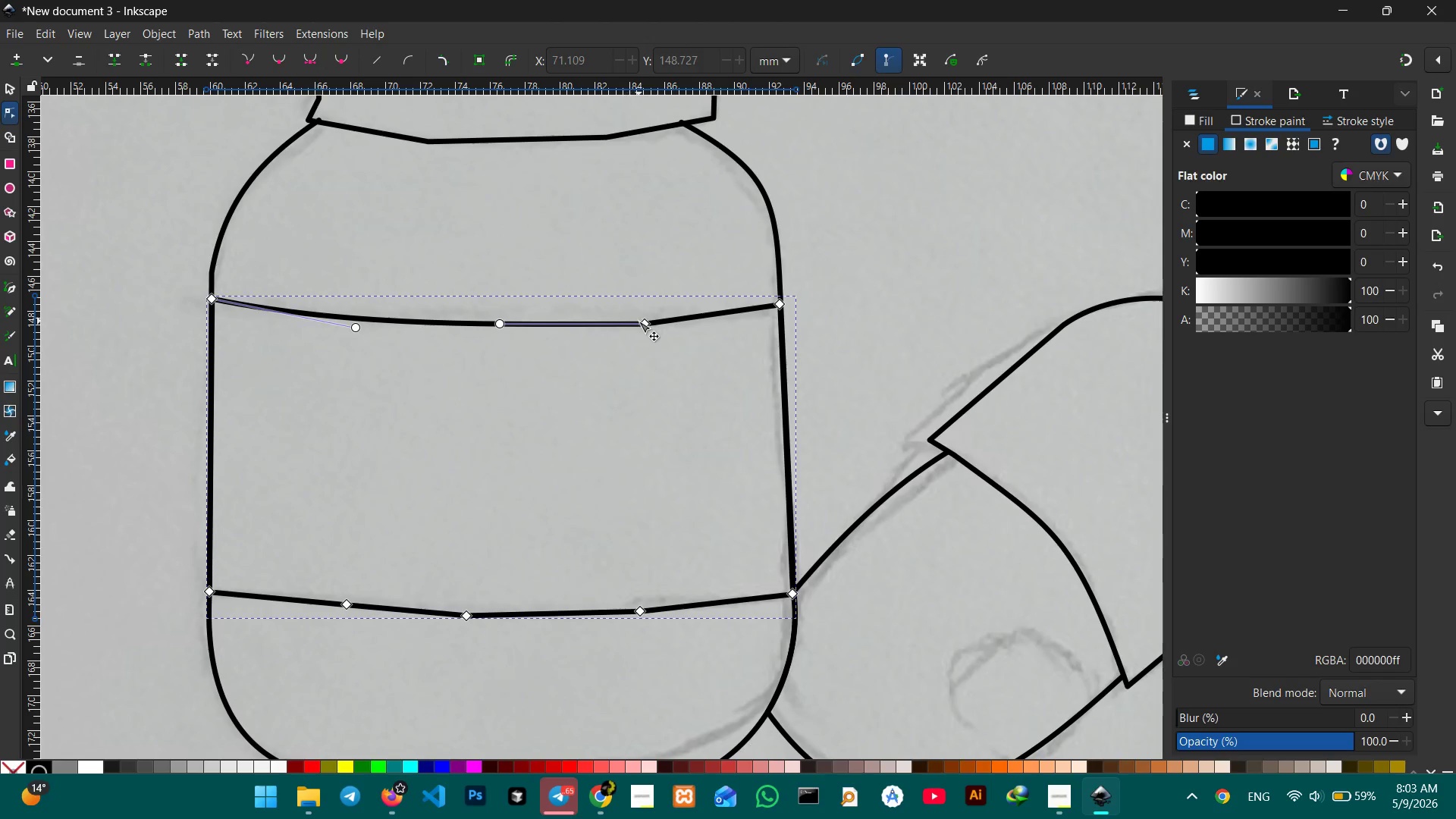 
left_click([639, 321])
 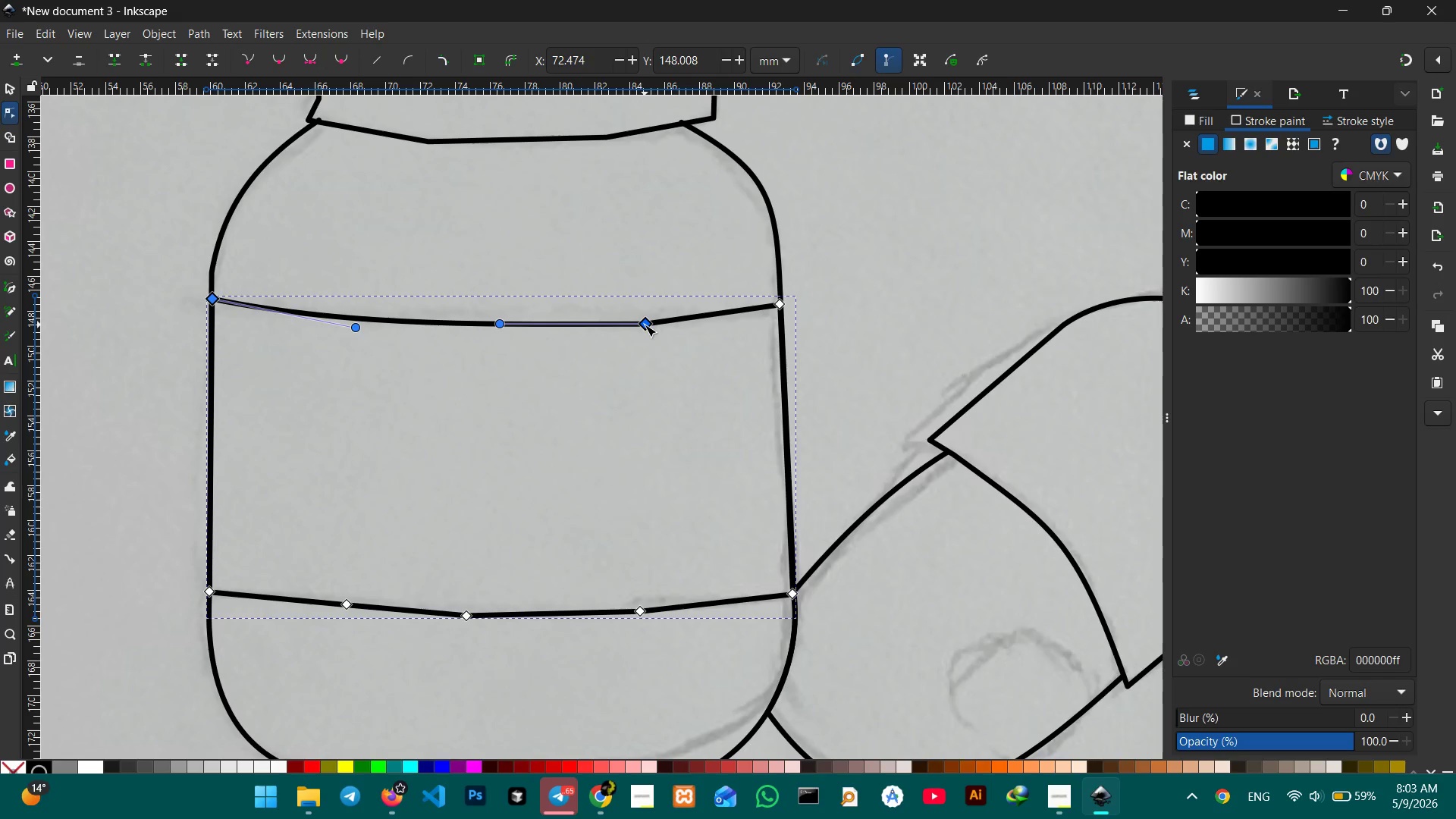 
double_click([645, 325])
 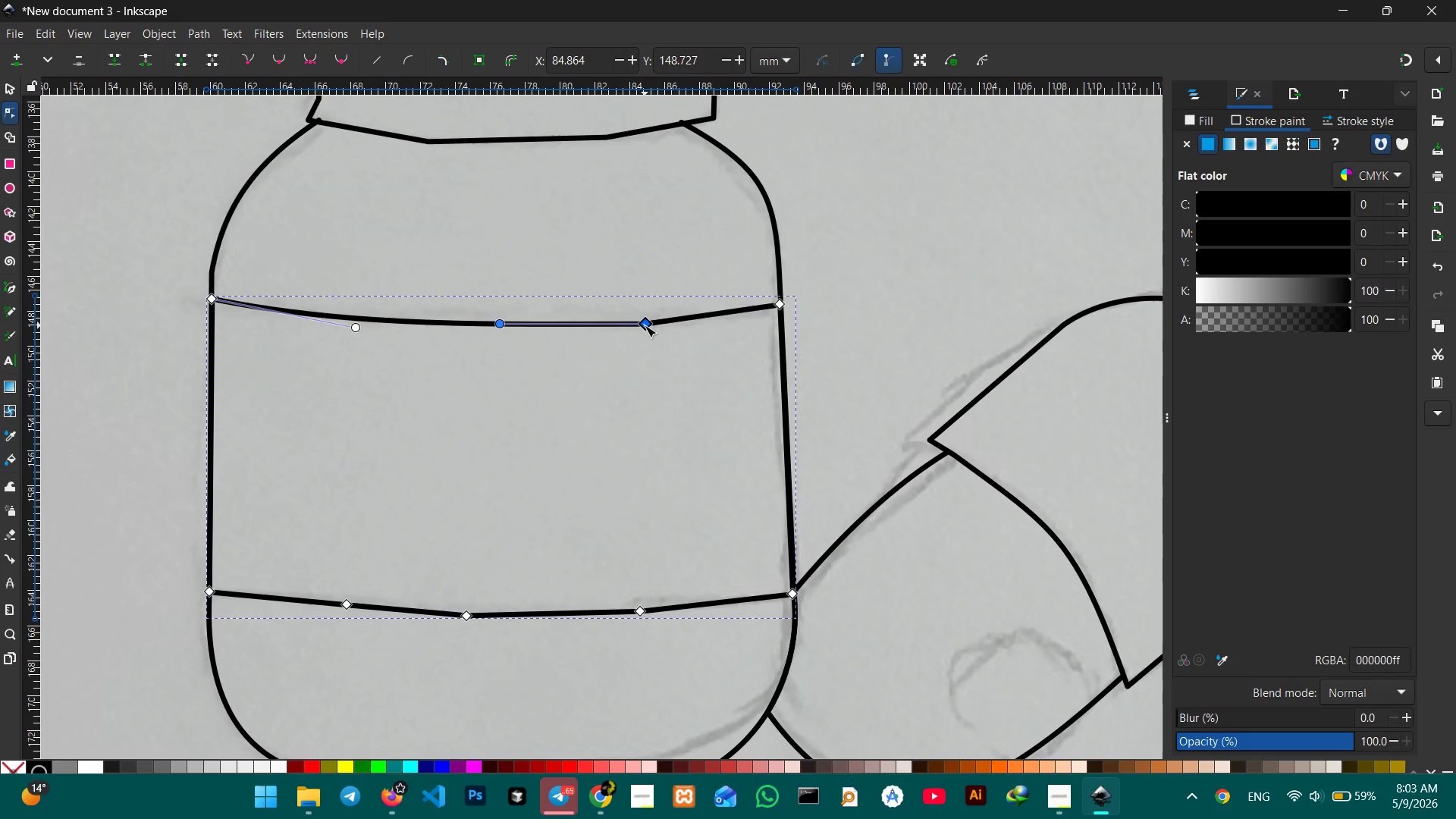 
key(Backspace)
 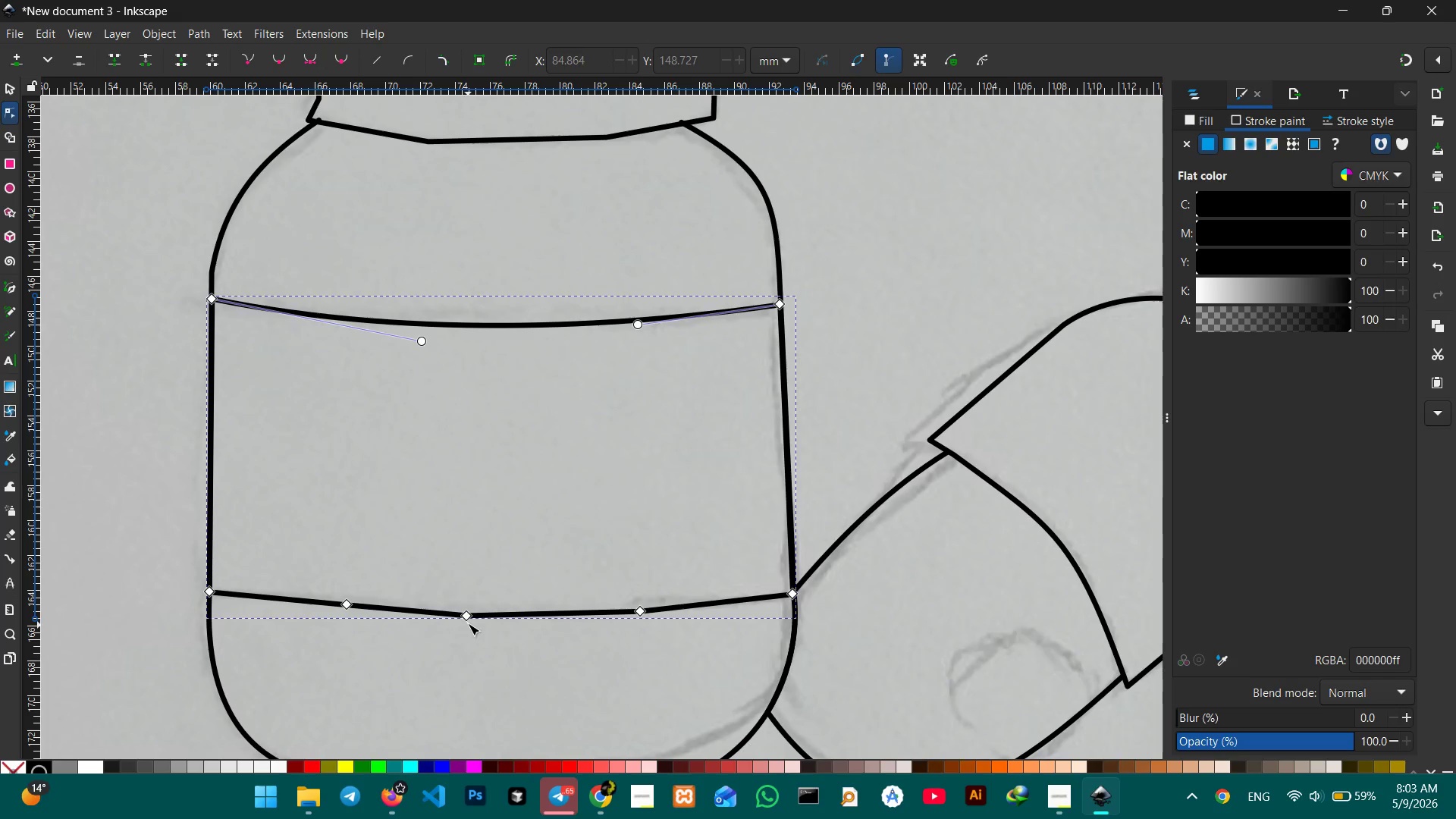 
left_click([469, 617])
 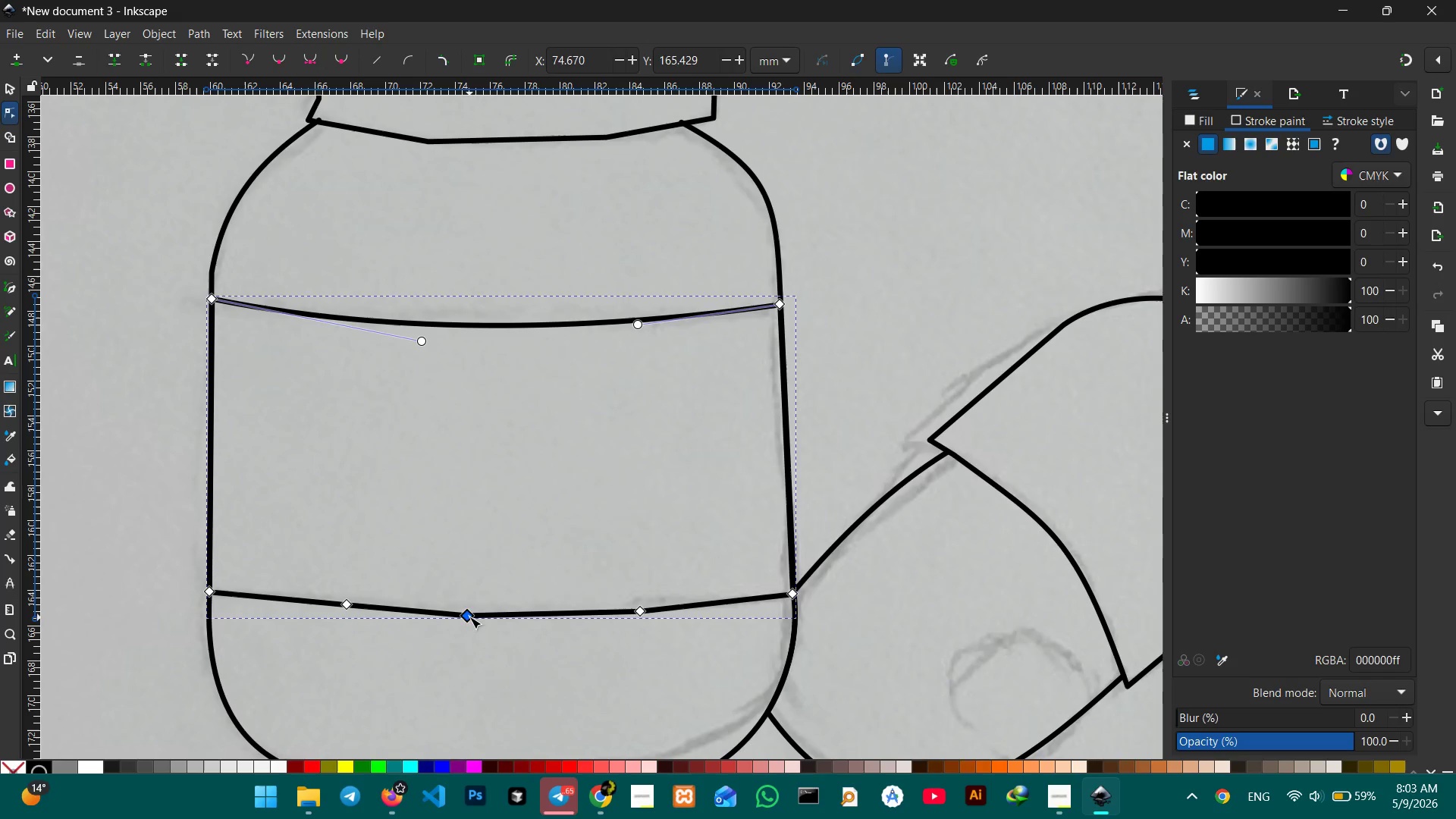 
key(Backspace)
 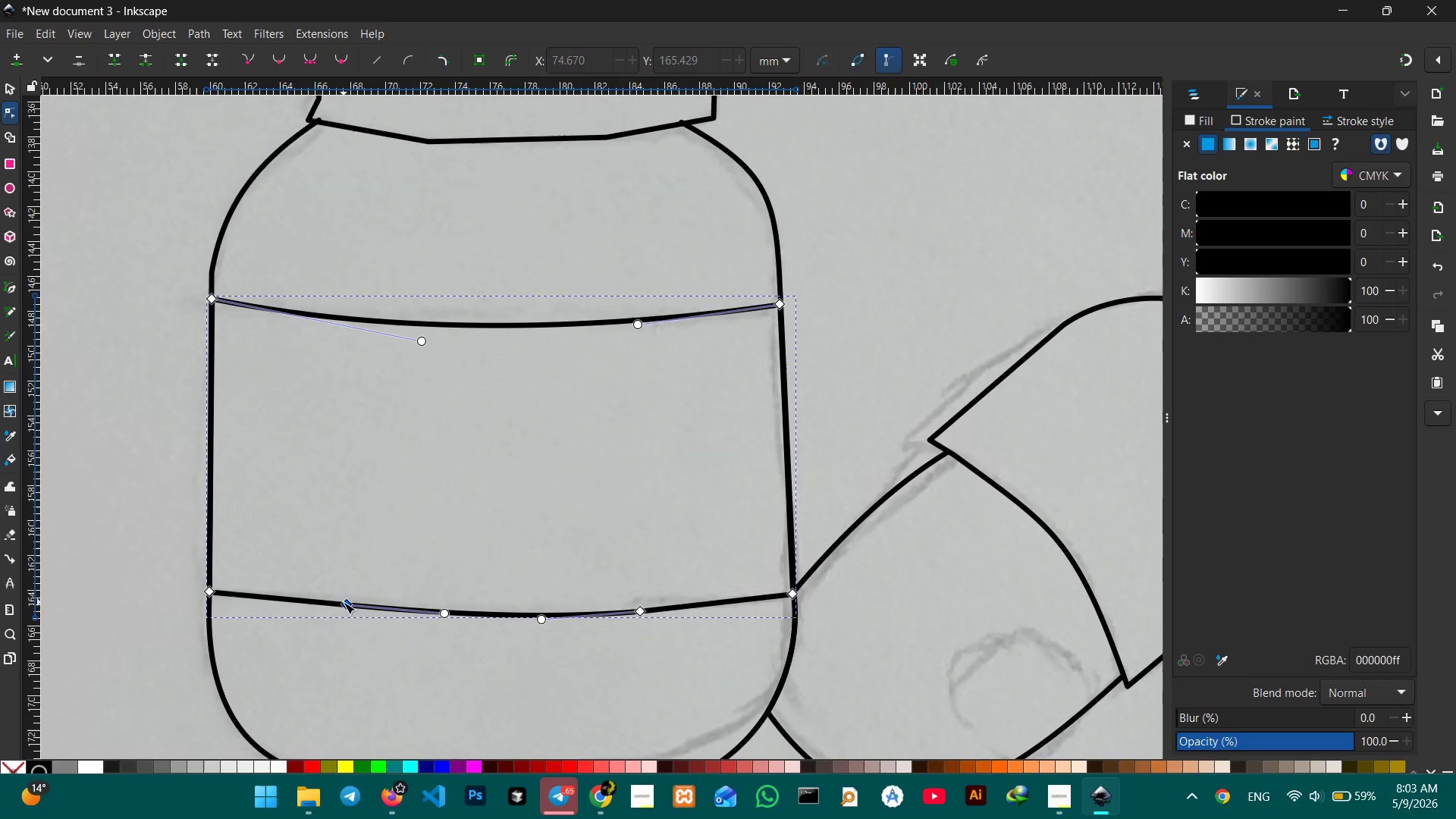 
left_click([344, 602])
 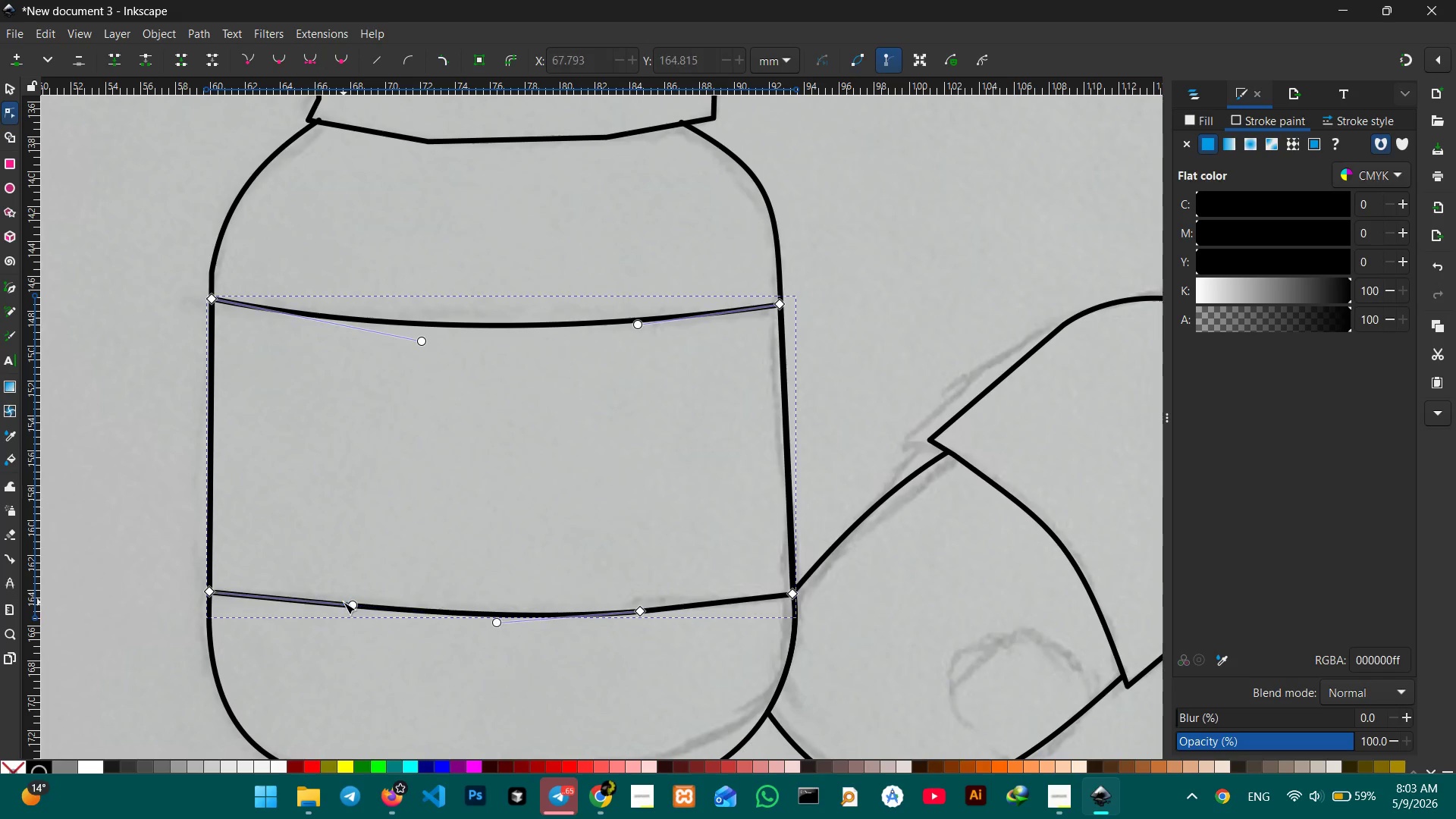 
key(Backspace)
 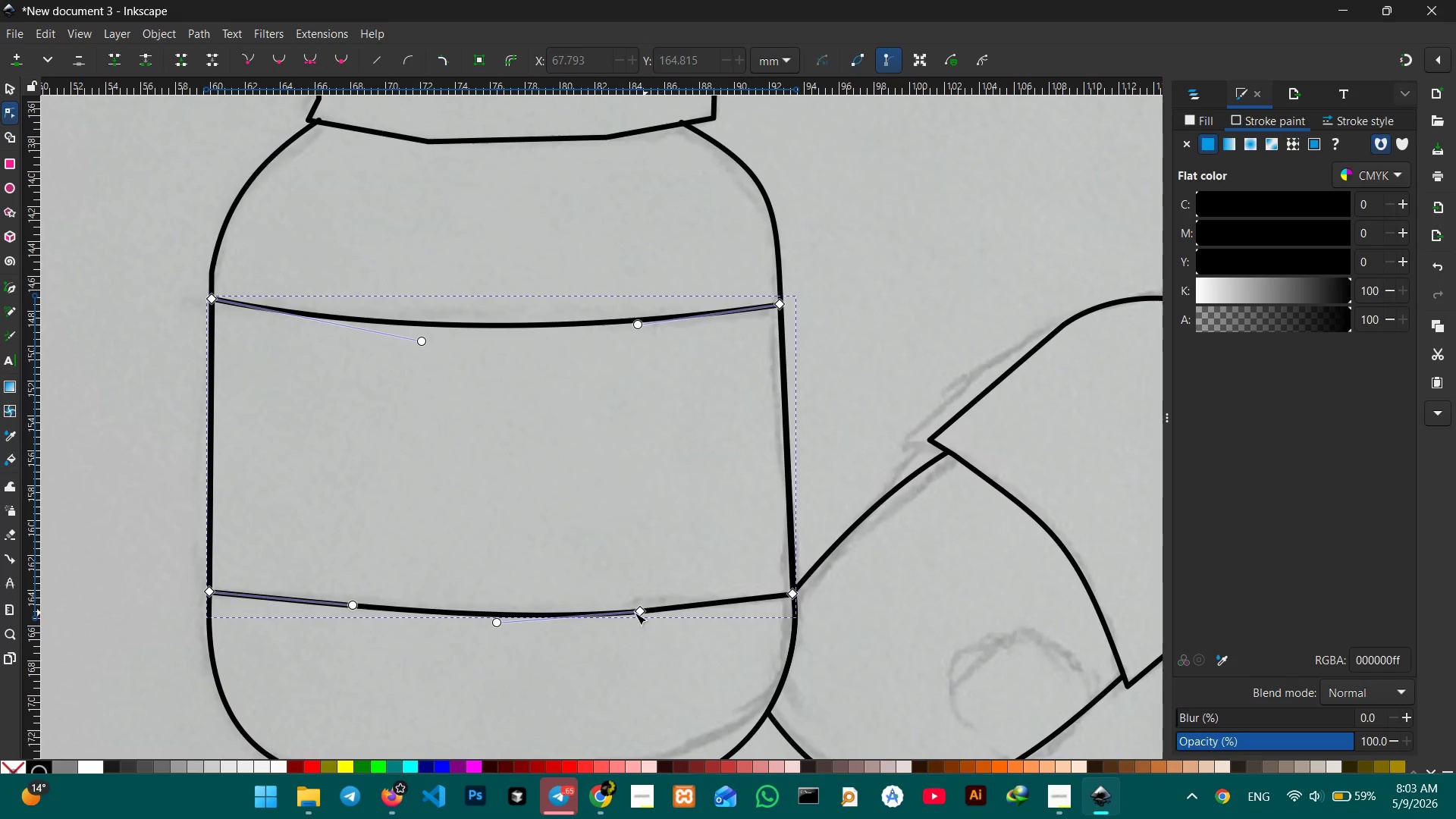 
left_click([639, 613])
 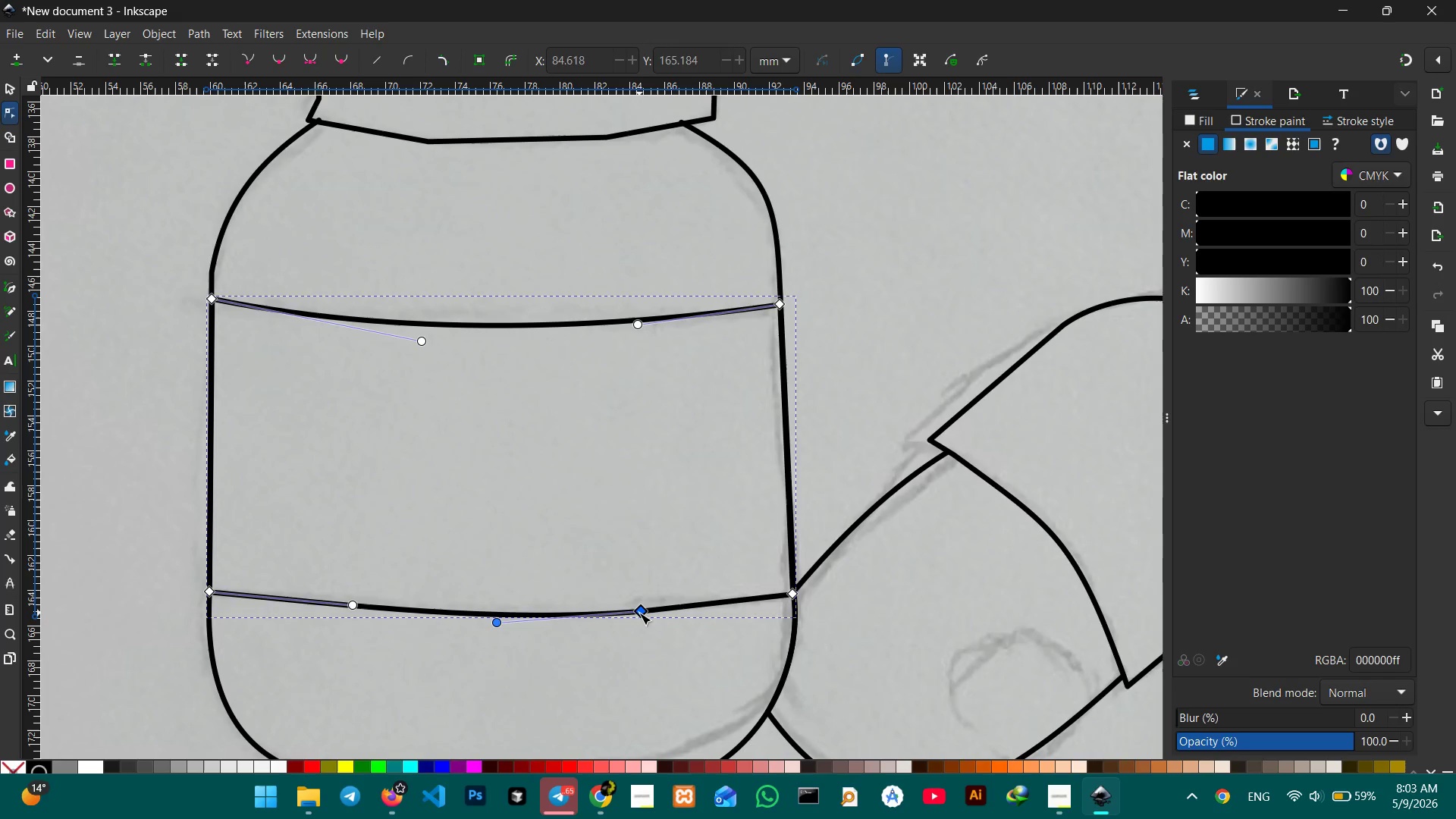 
key(Backspace)
 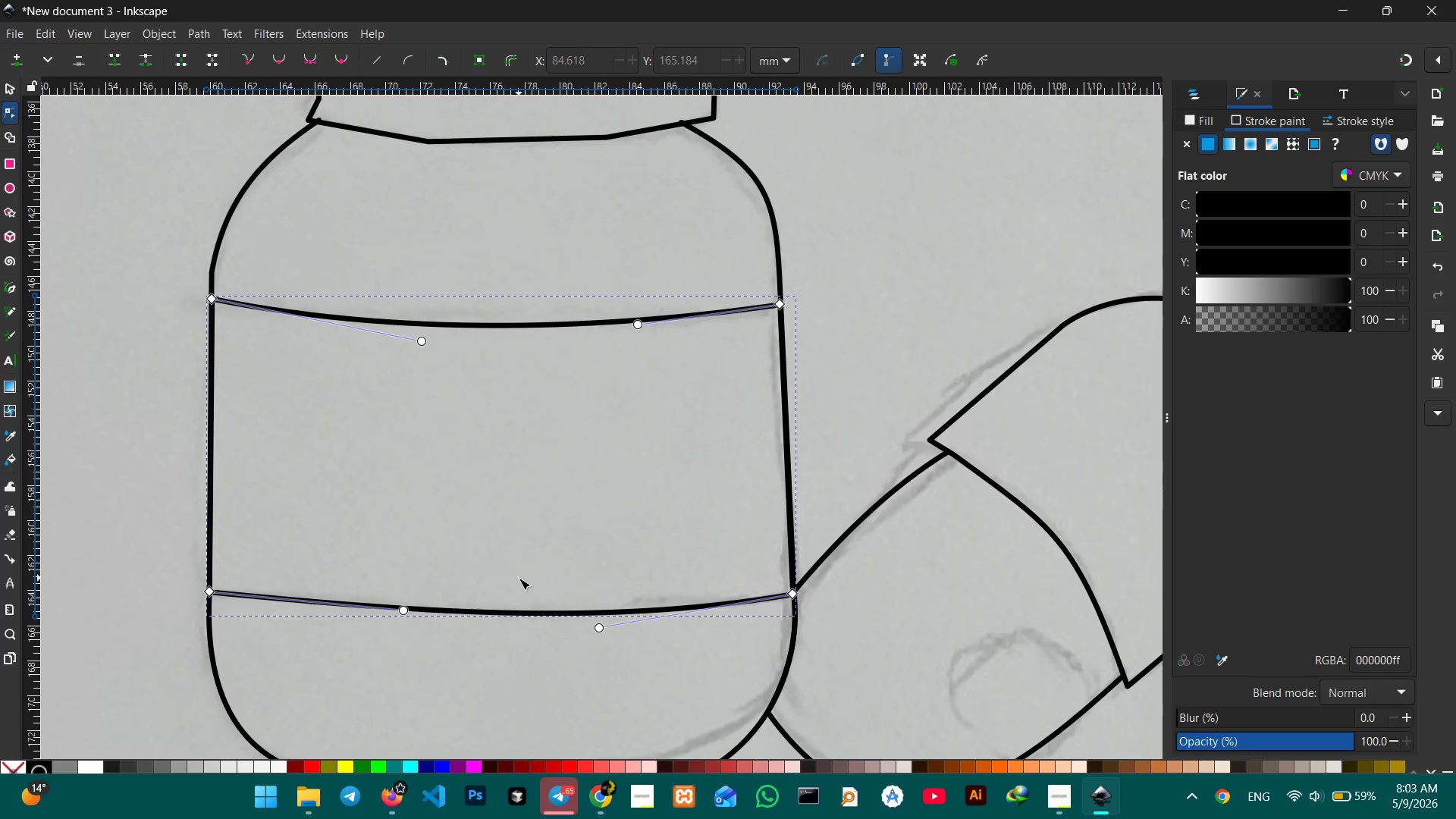 
scroll: coordinate [517, 565], scroll_direction: down, amount: 1.0
 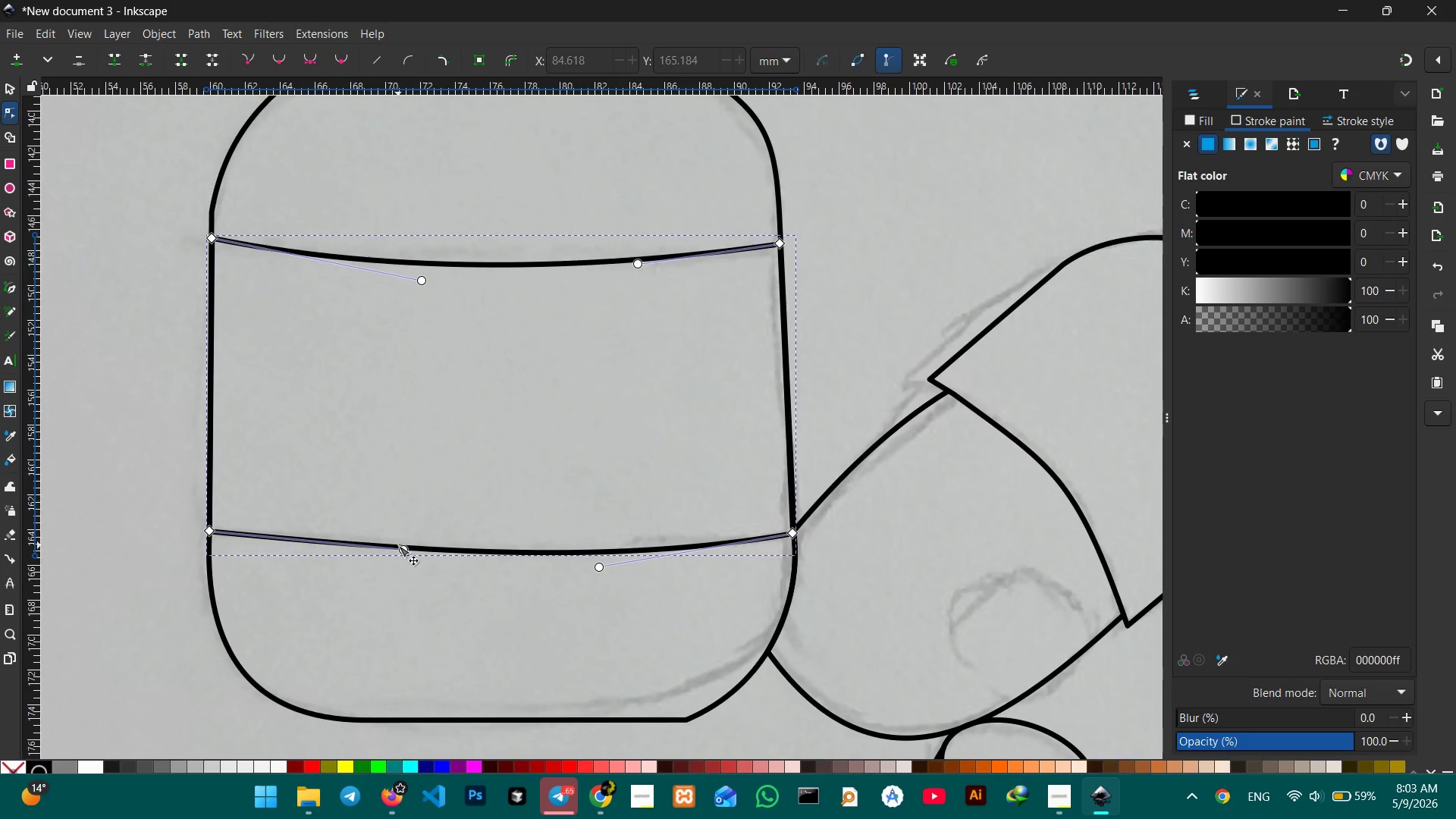 
left_click_drag(start_coordinate=[398, 545], to_coordinate=[398, 558])
 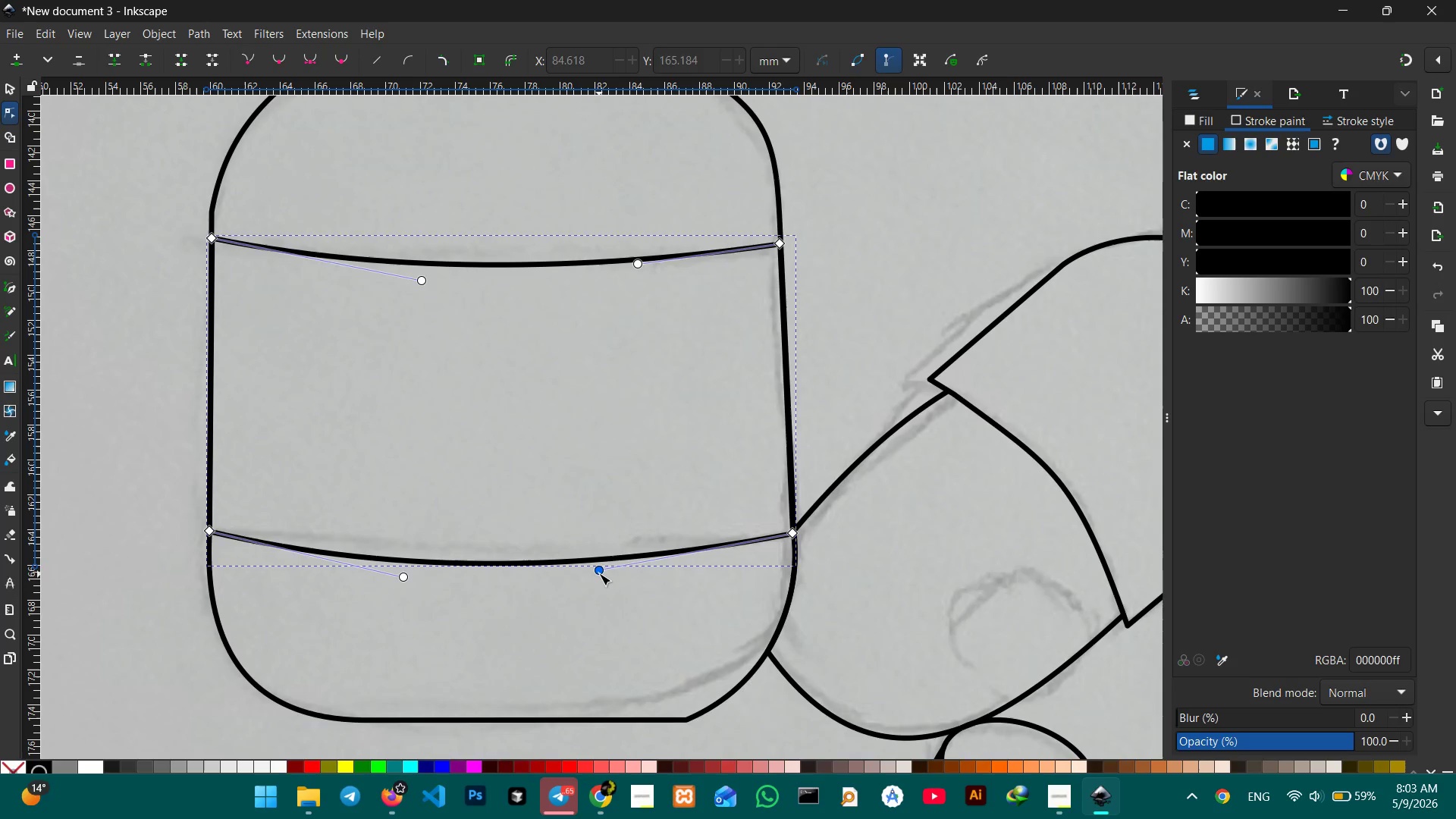 
left_click_drag(start_coordinate=[599, 573], to_coordinate=[602, 580])
 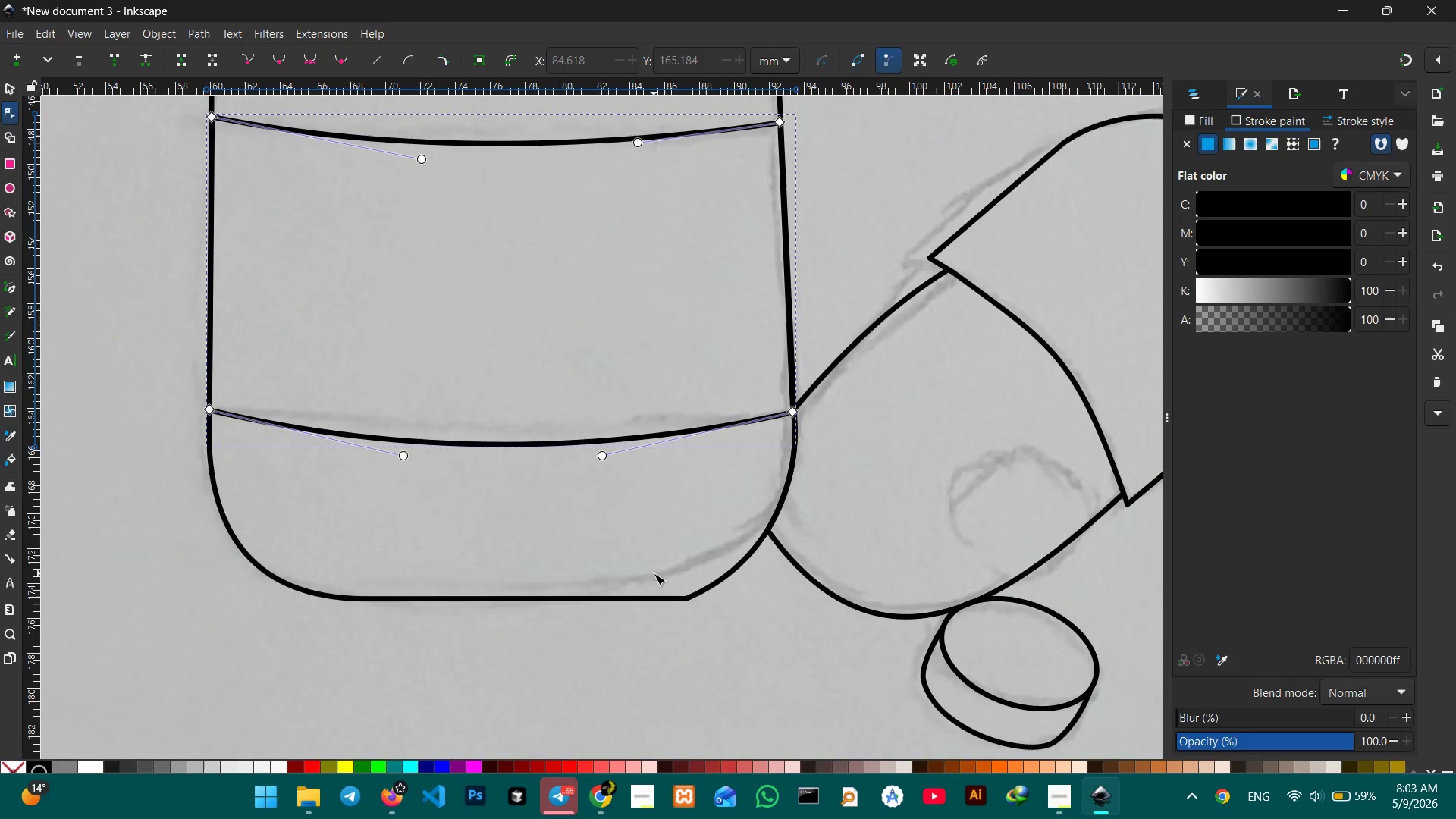 
scroll: coordinate [654, 573], scroll_direction: down, amount: 3.0
 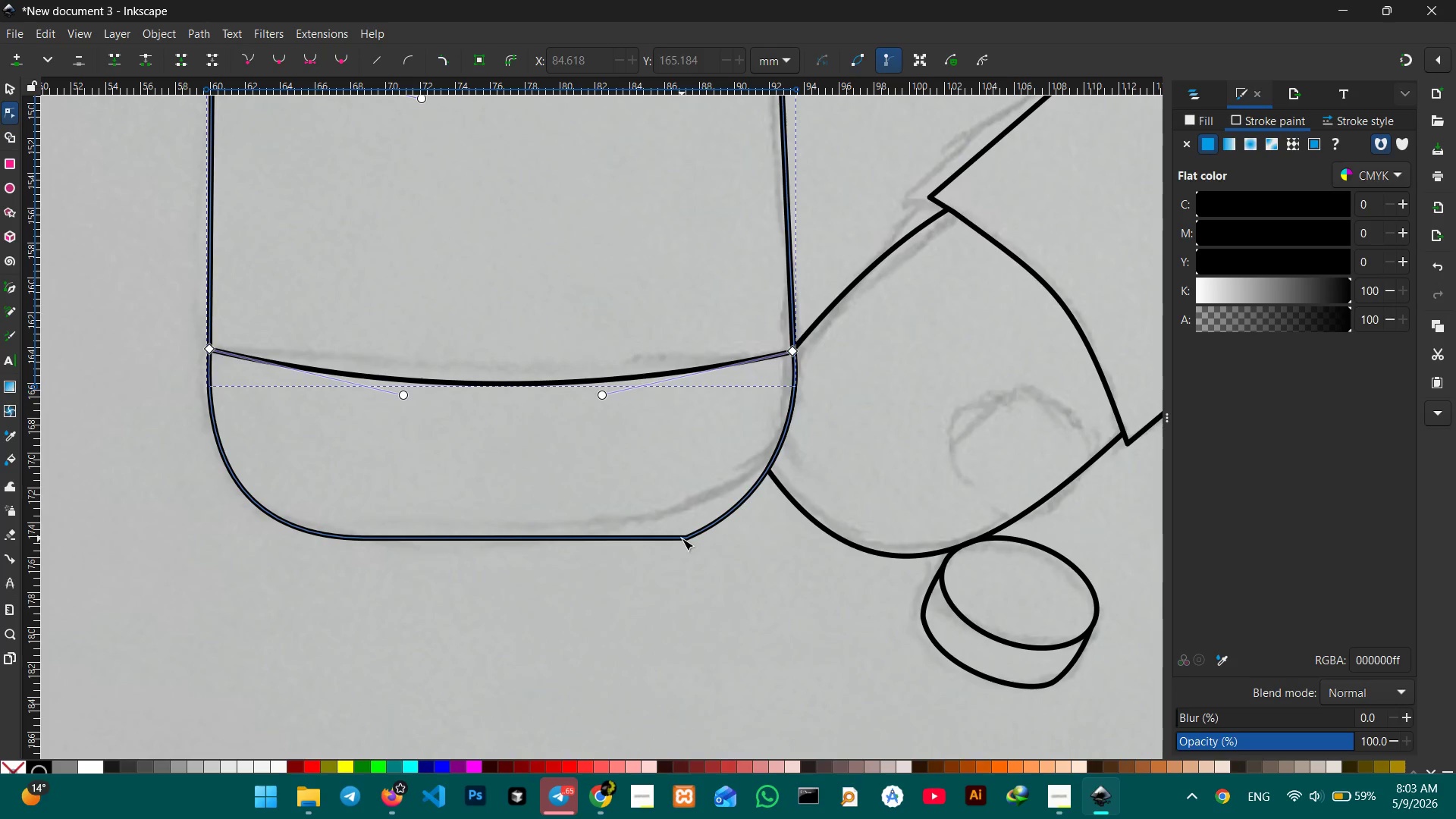 
left_click([682, 538])
 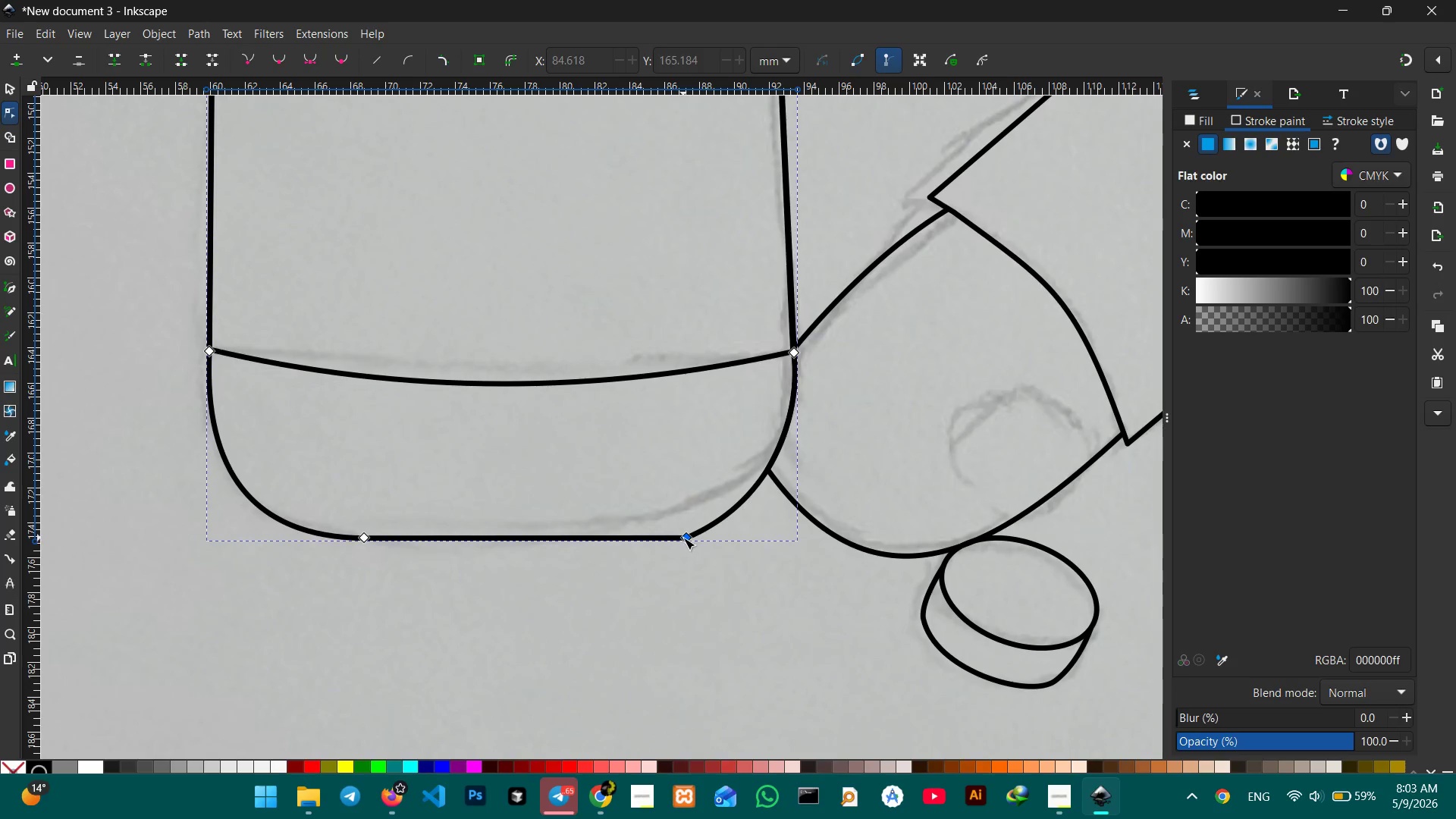 
left_click_drag(start_coordinate=[683, 538], to_coordinate=[670, 537])
 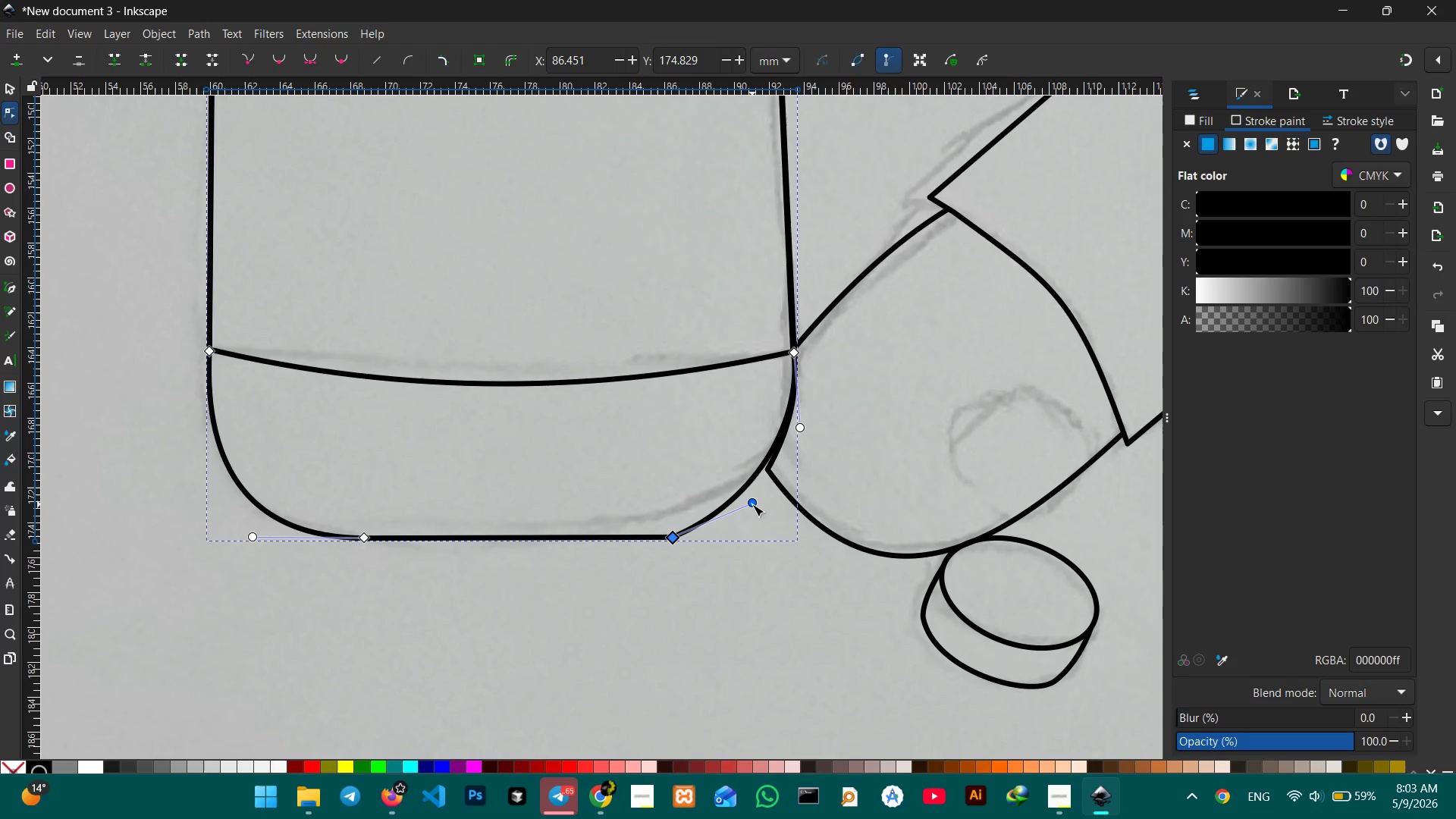 
left_click_drag(start_coordinate=[752, 504], to_coordinate=[764, 522])
 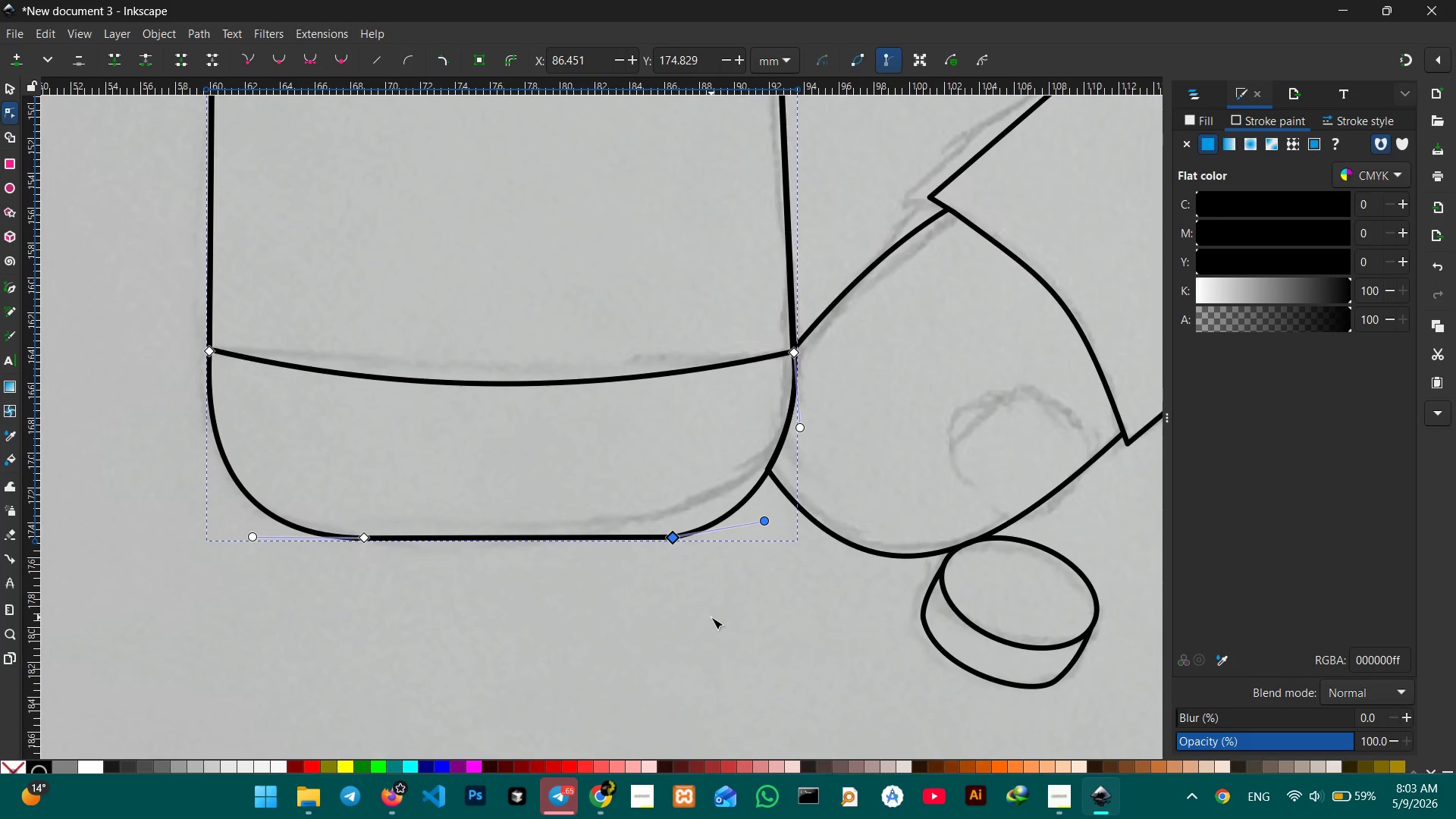 
left_click([711, 617])
 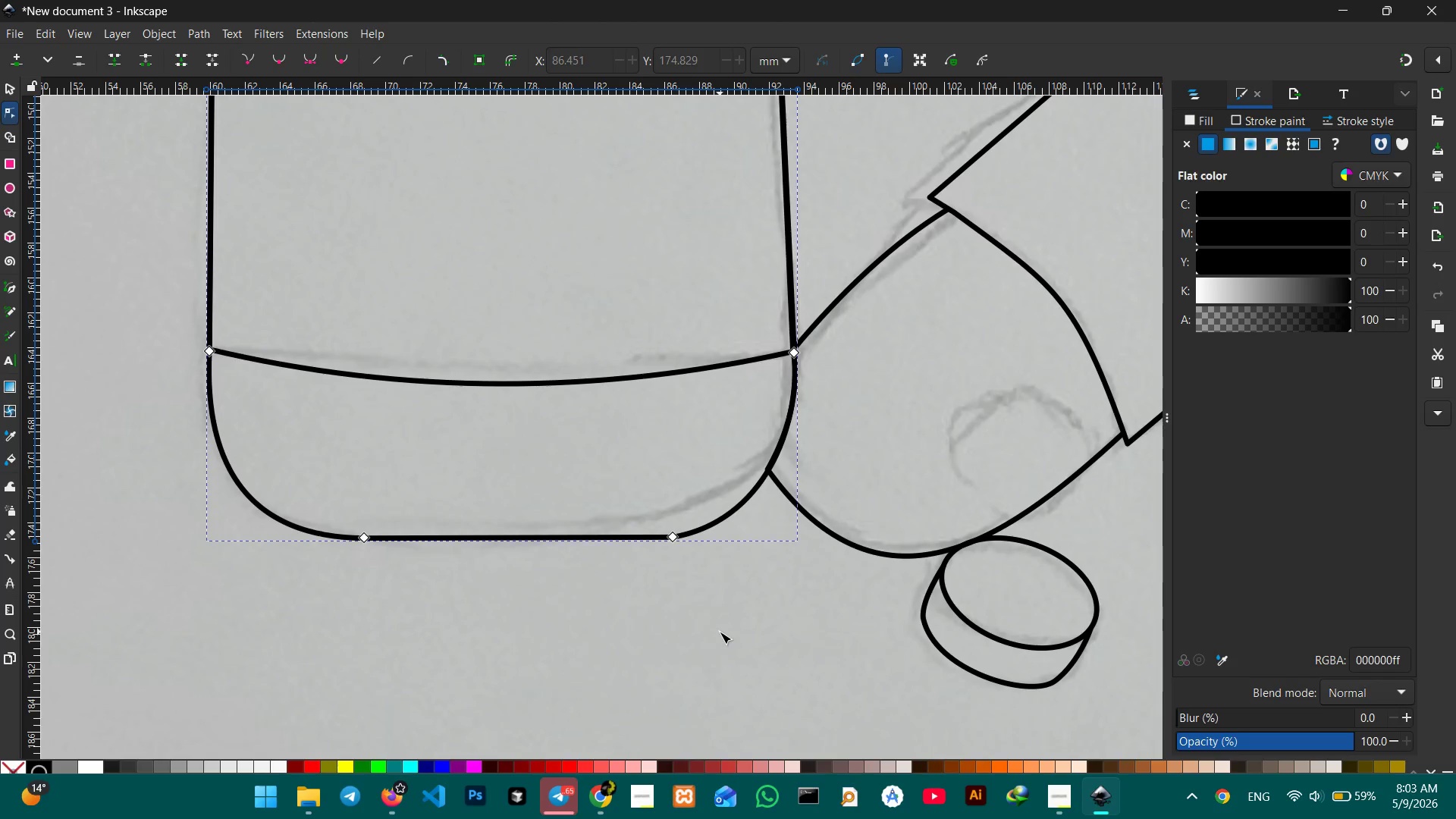 
scroll: coordinate [558, 152], scroll_direction: up, amount: 8.0
 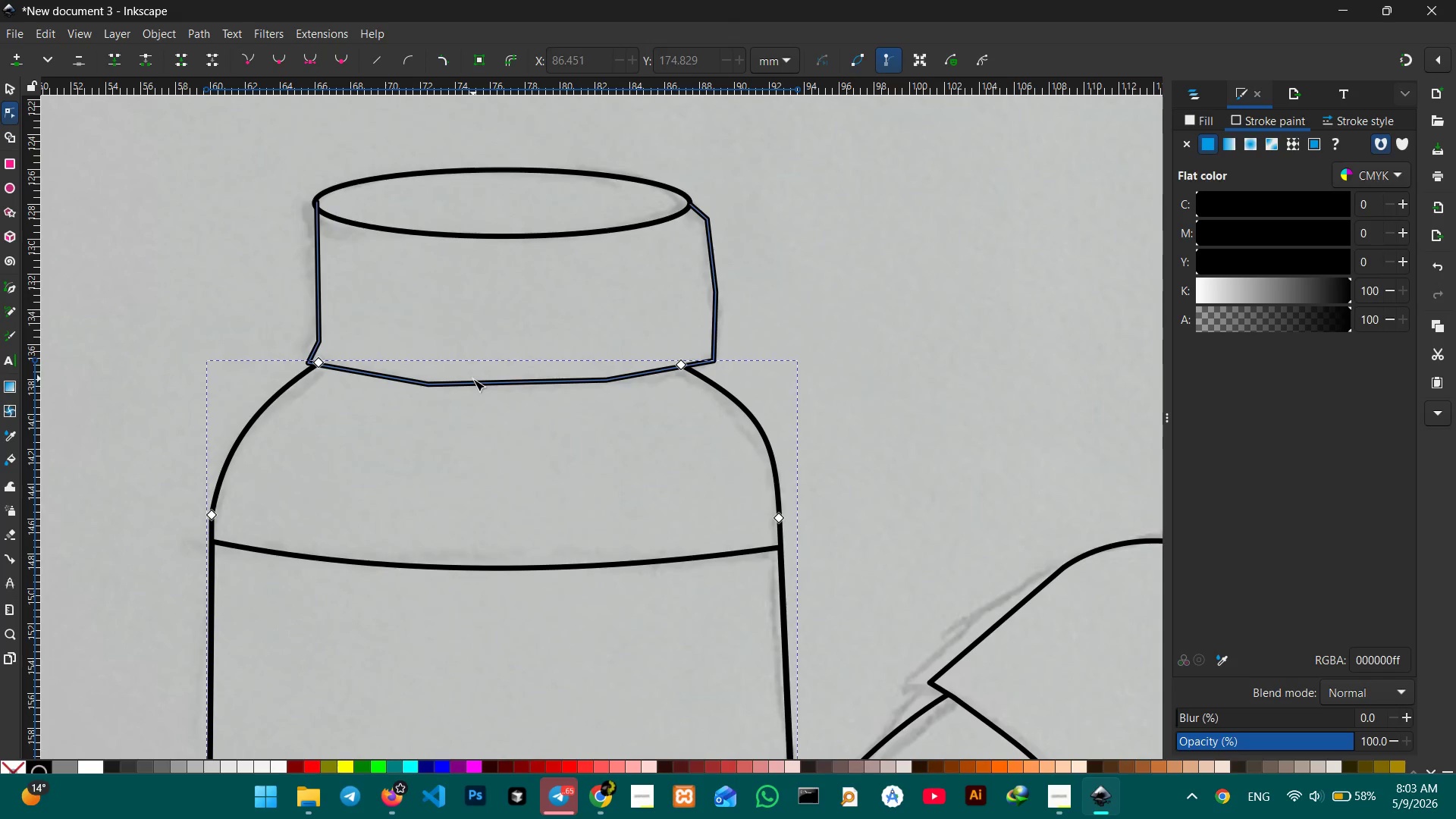 
left_click([472, 381])
 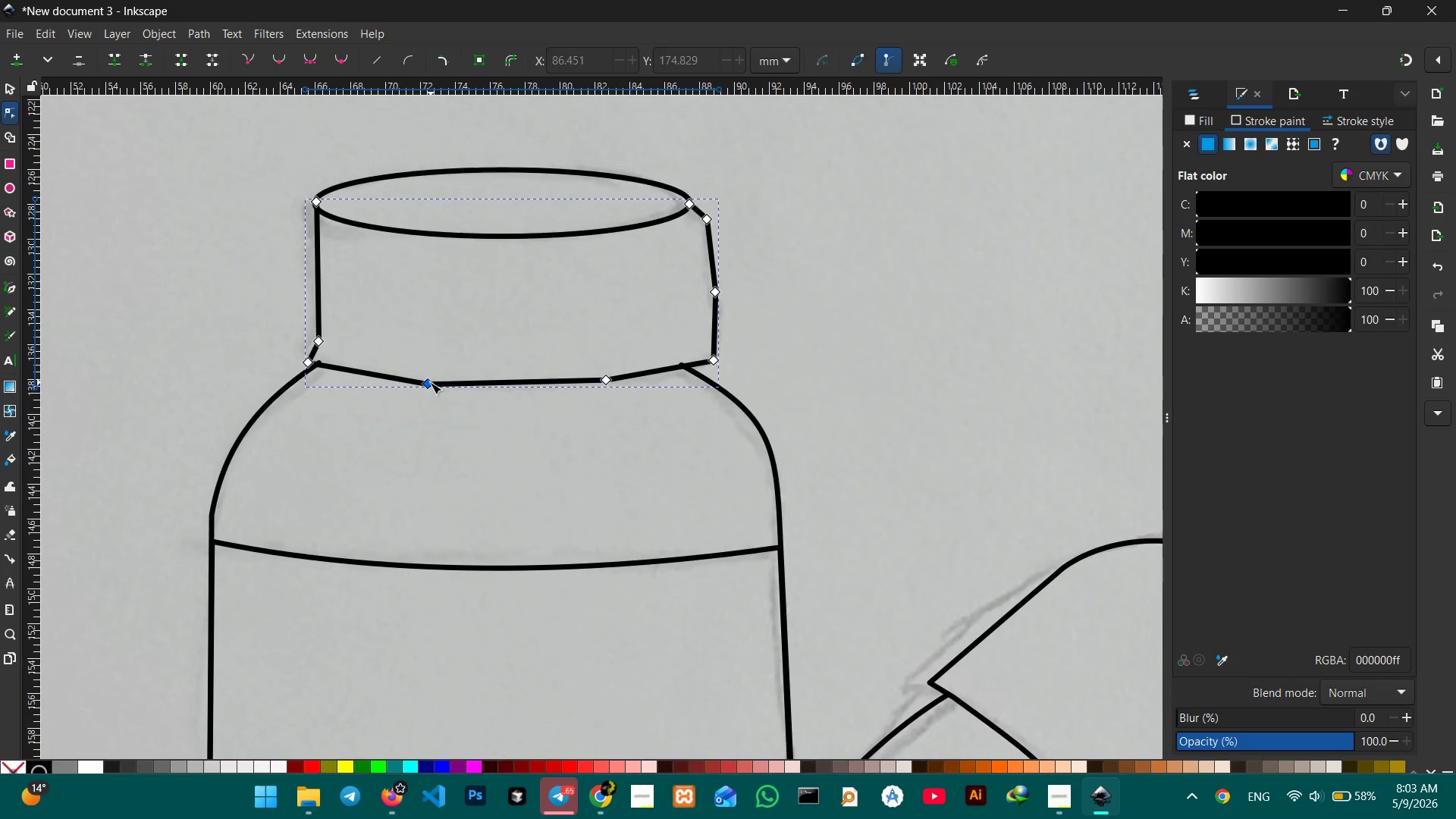 
left_click([428, 382])
 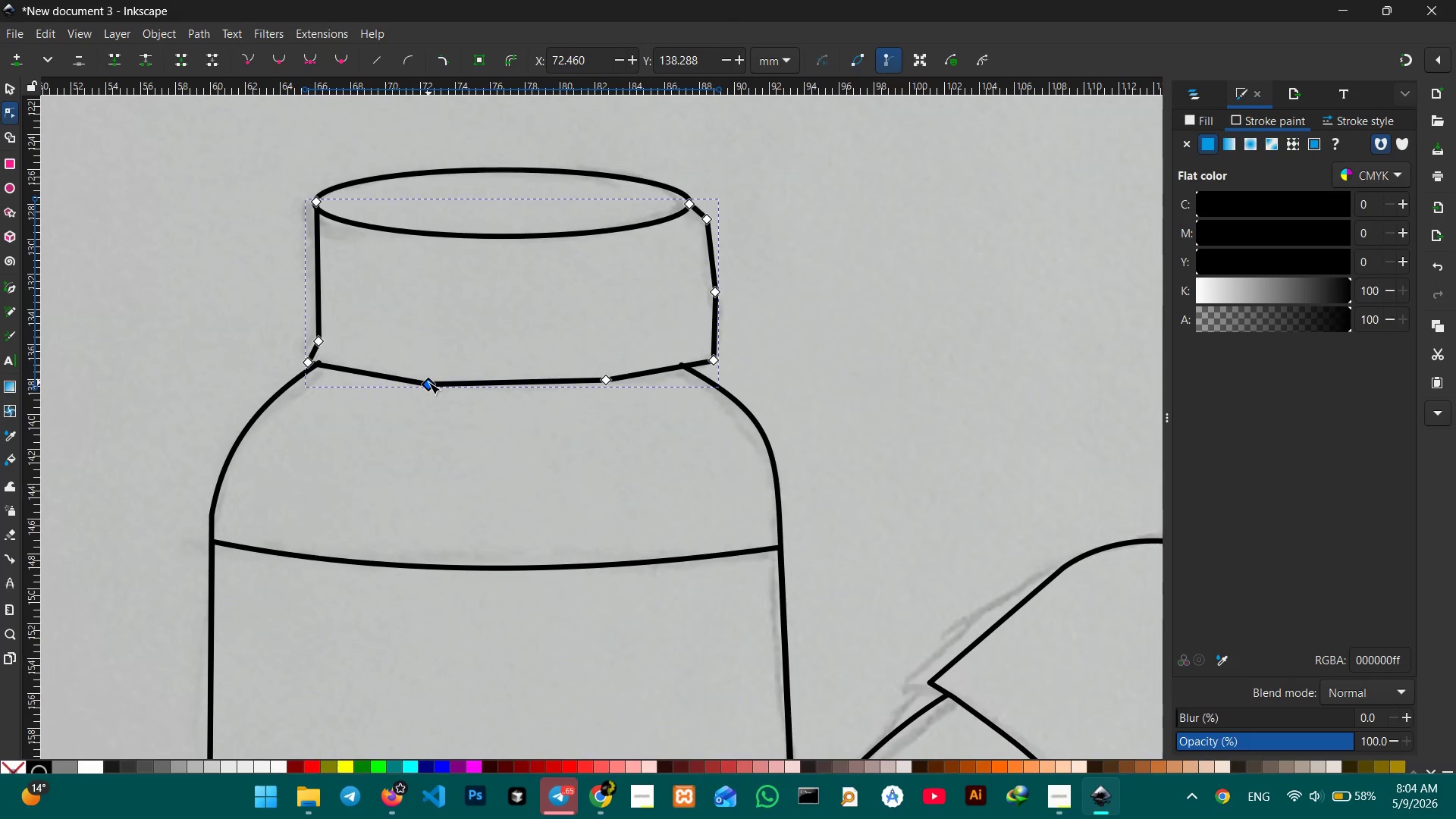 
key(Backspace)
 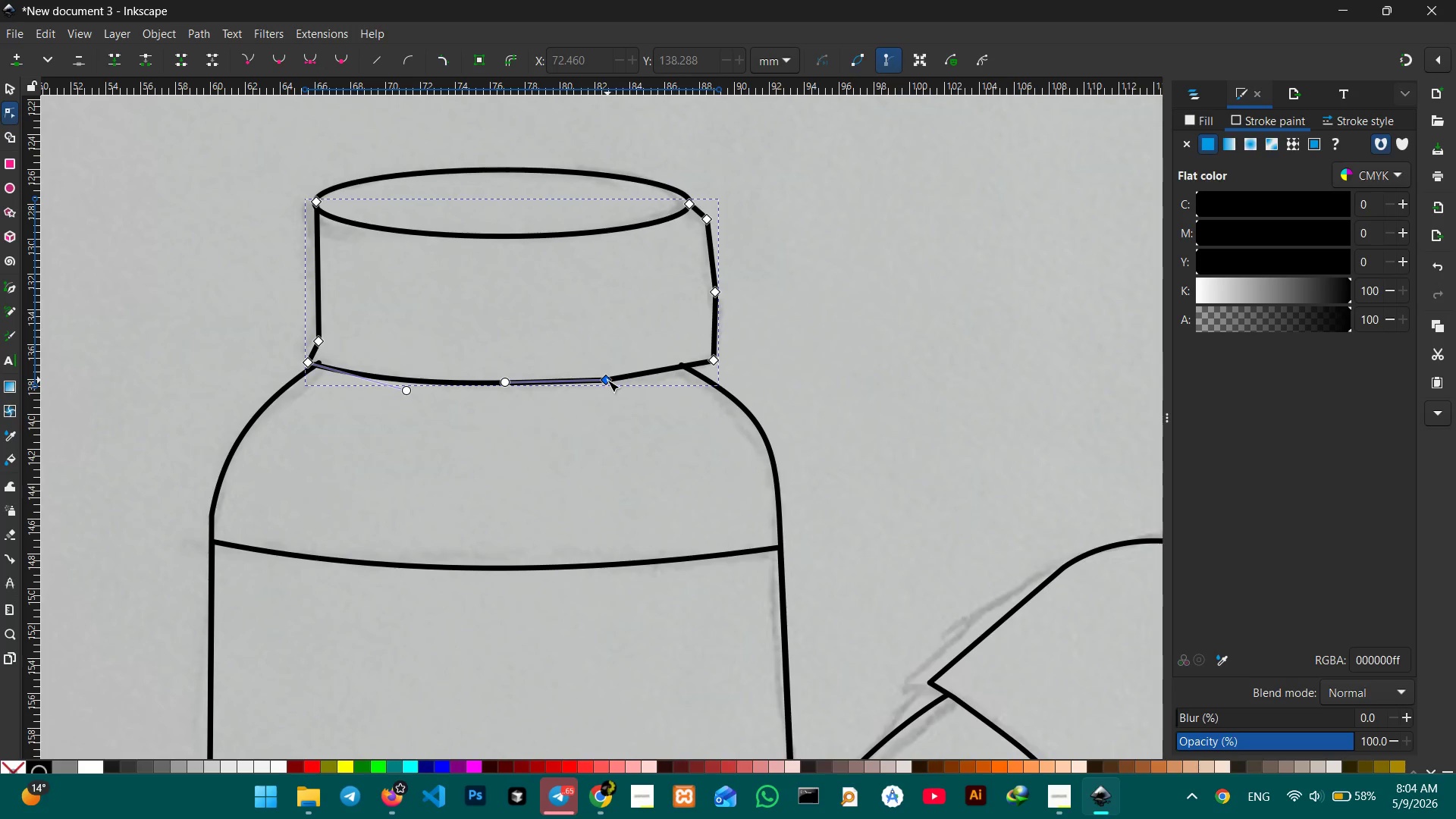 
left_click([607, 381])
 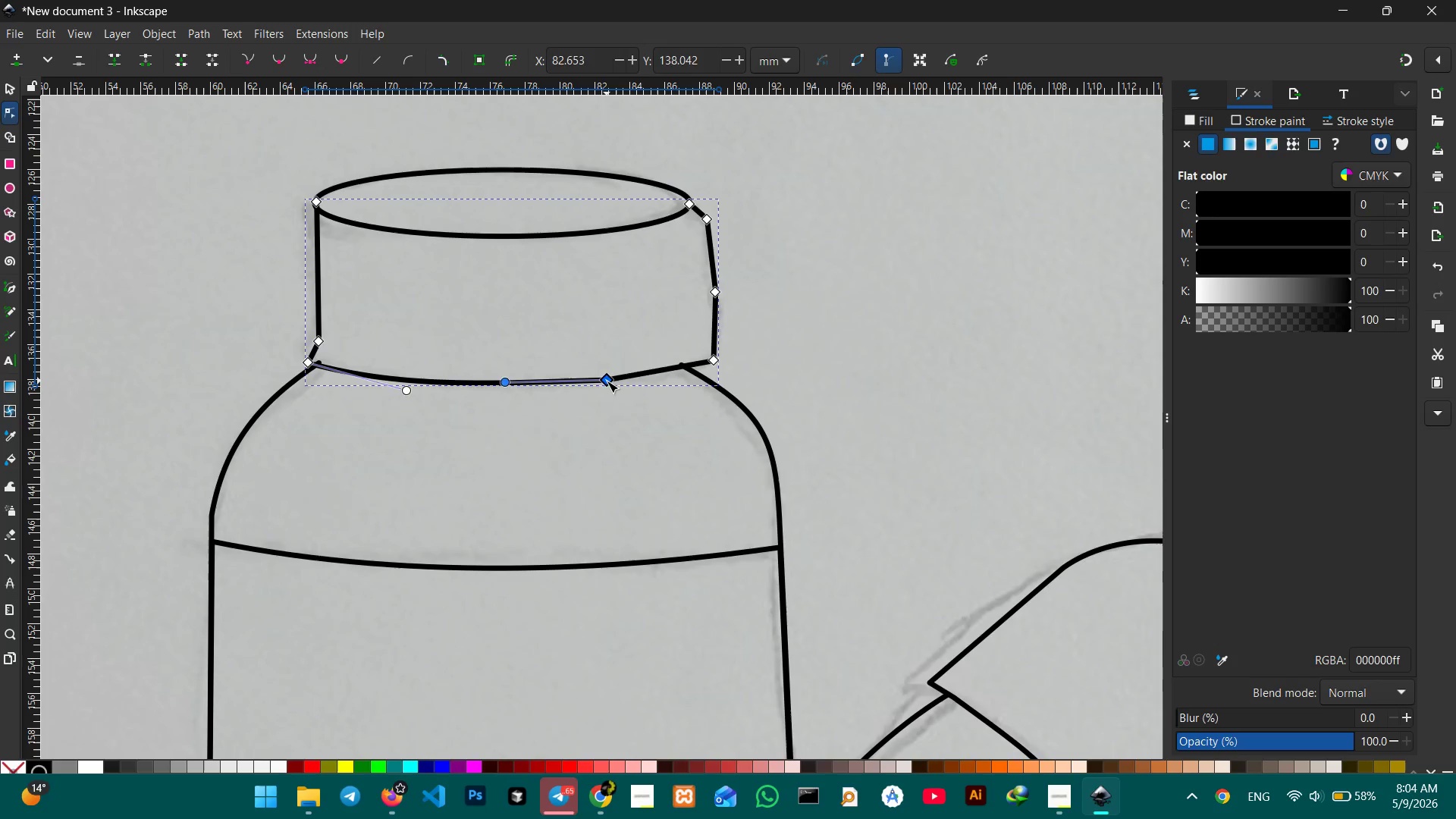 
key(Backspace)
 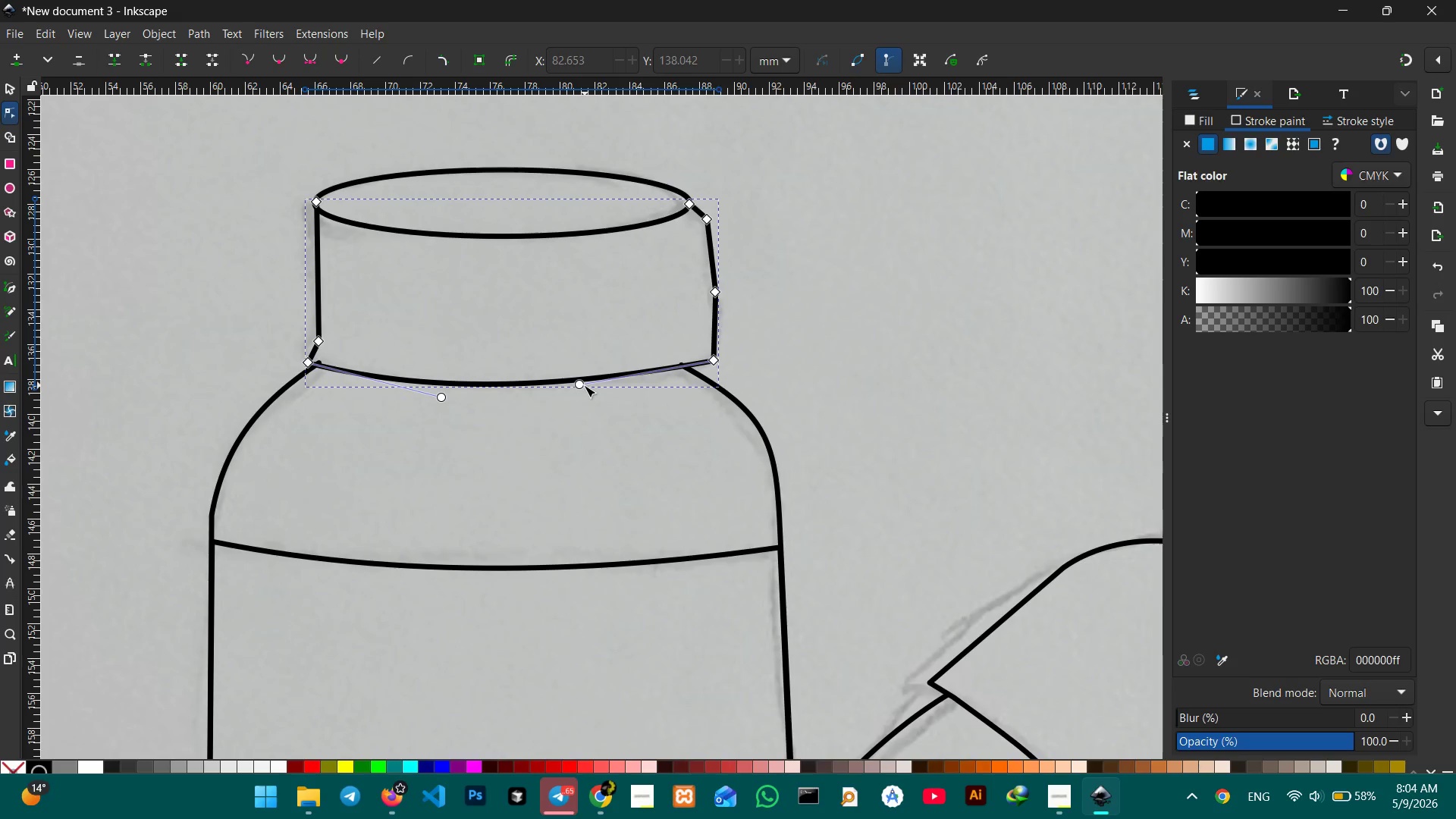 
left_click_drag(start_coordinate=[583, 385], to_coordinate=[582, 392])
 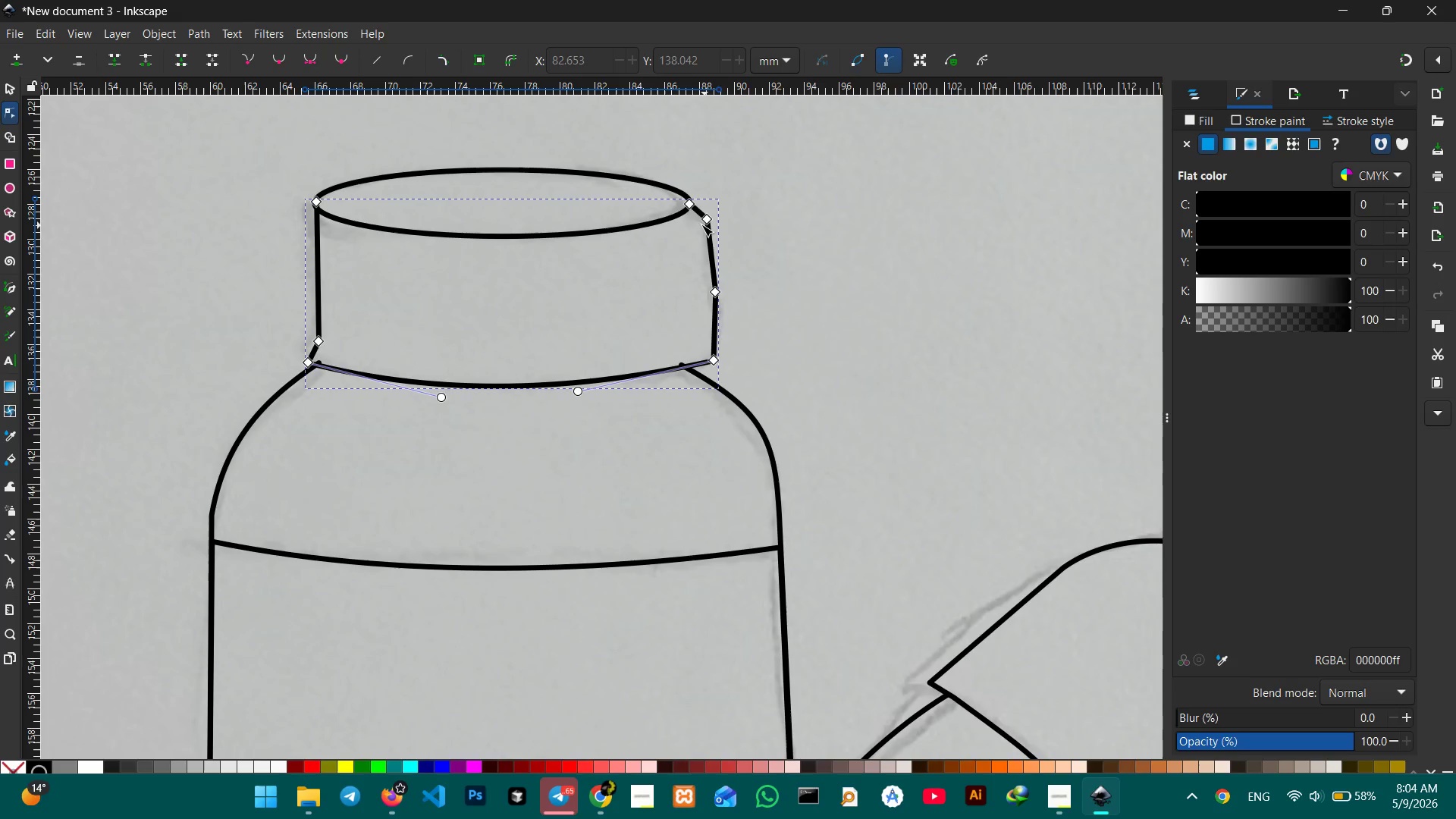 
left_click([708, 222])
 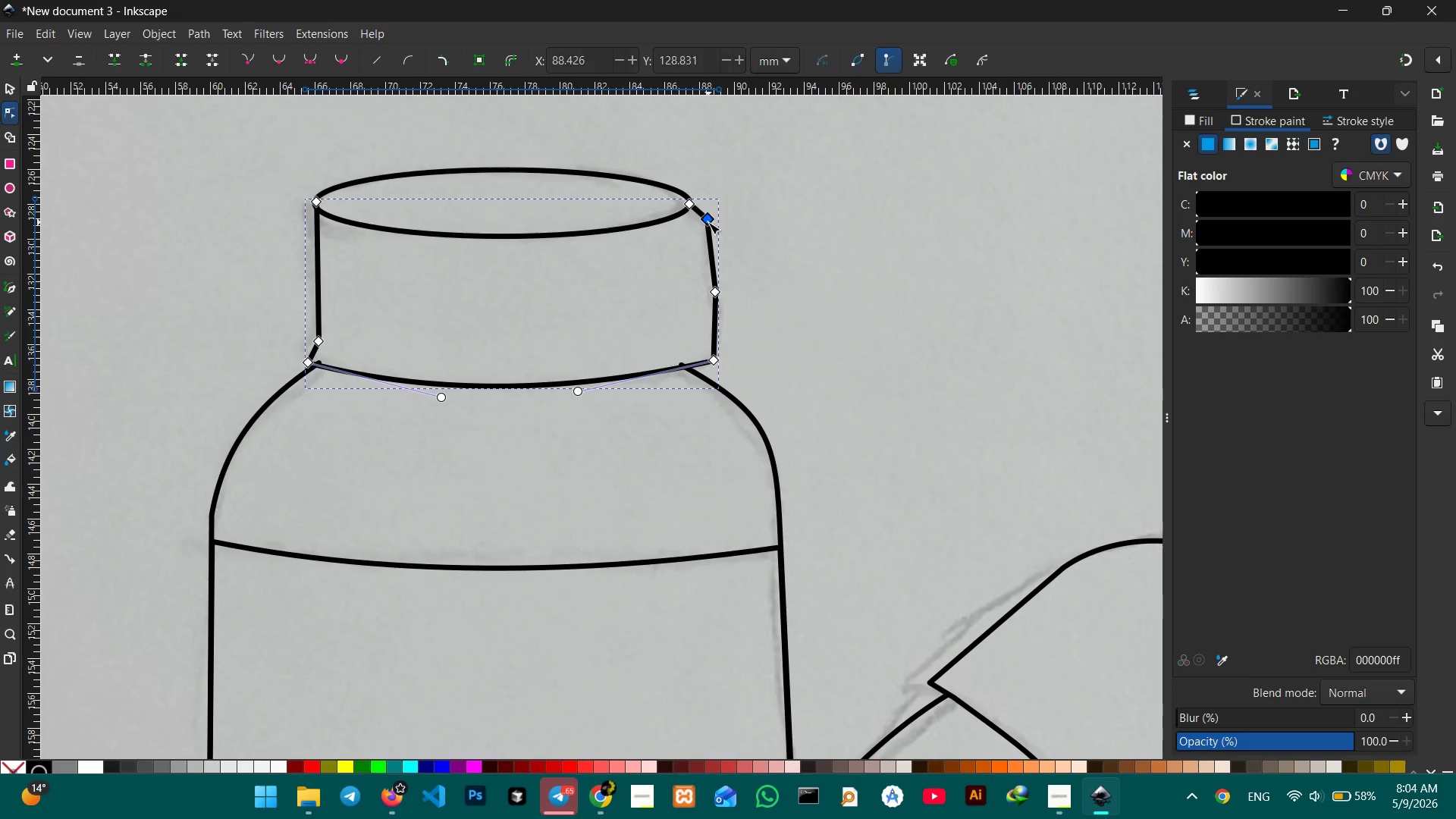 
key(Backspace)
 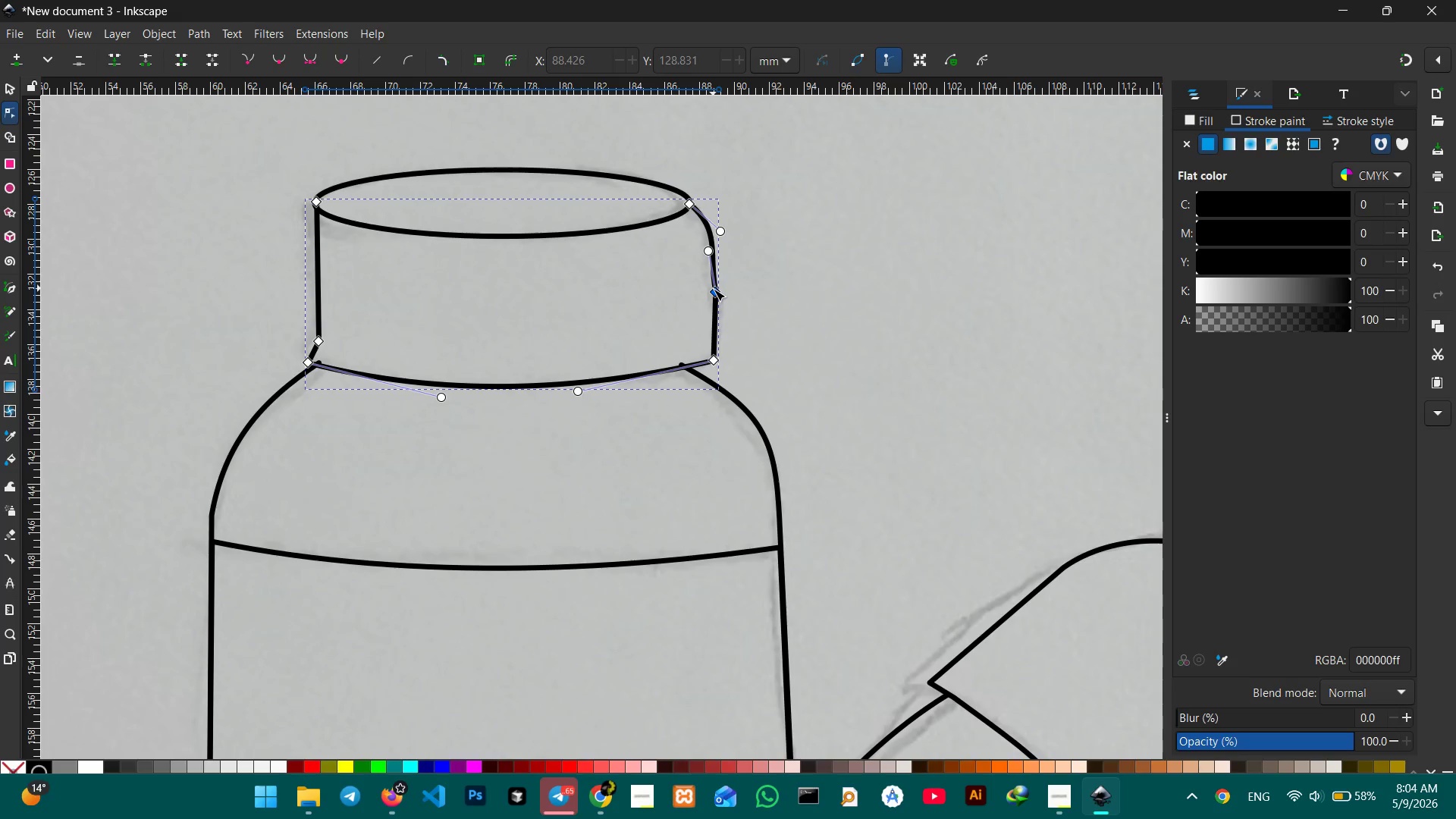 
left_click([714, 290])
 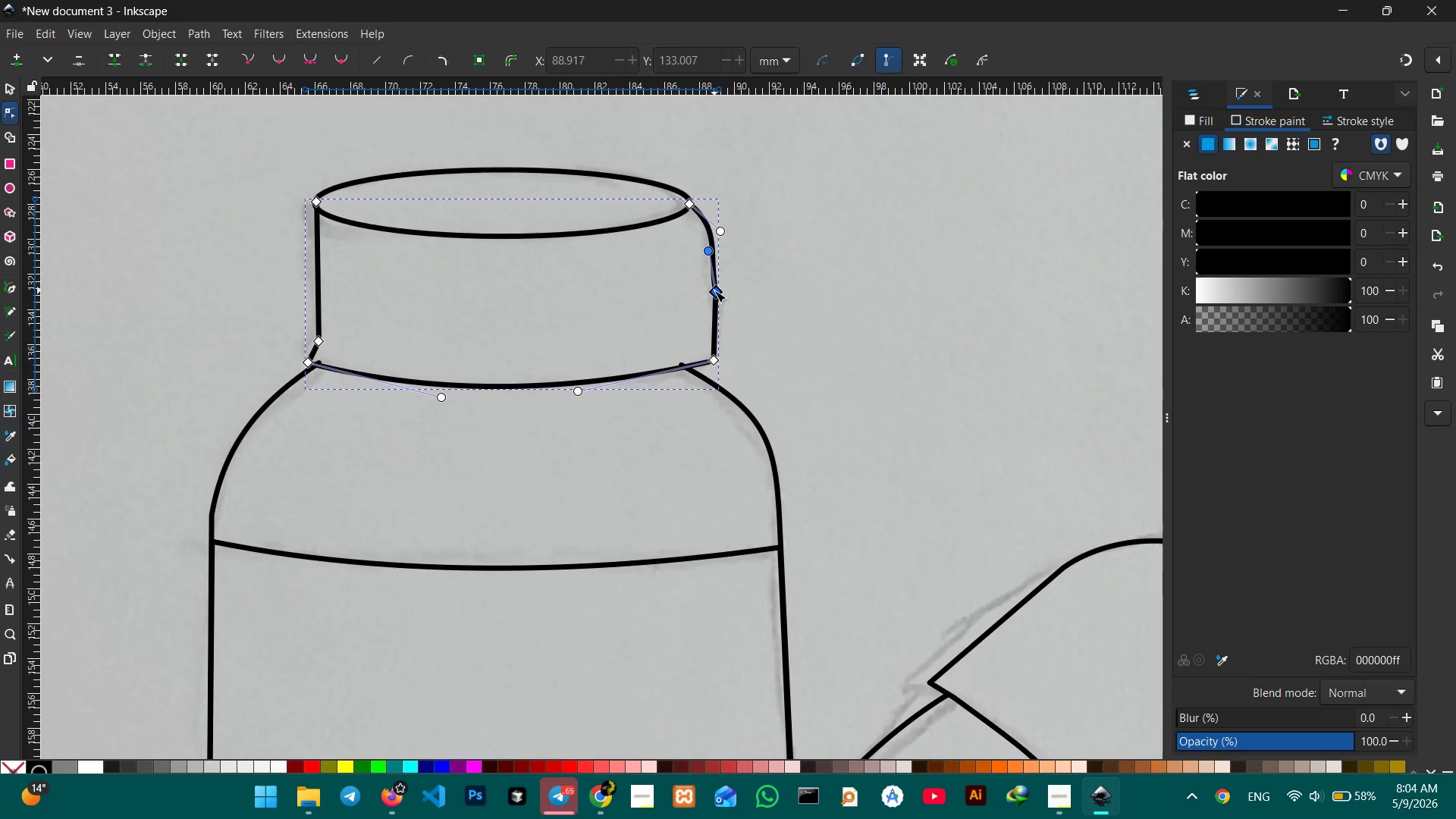 
key(Backspace)
 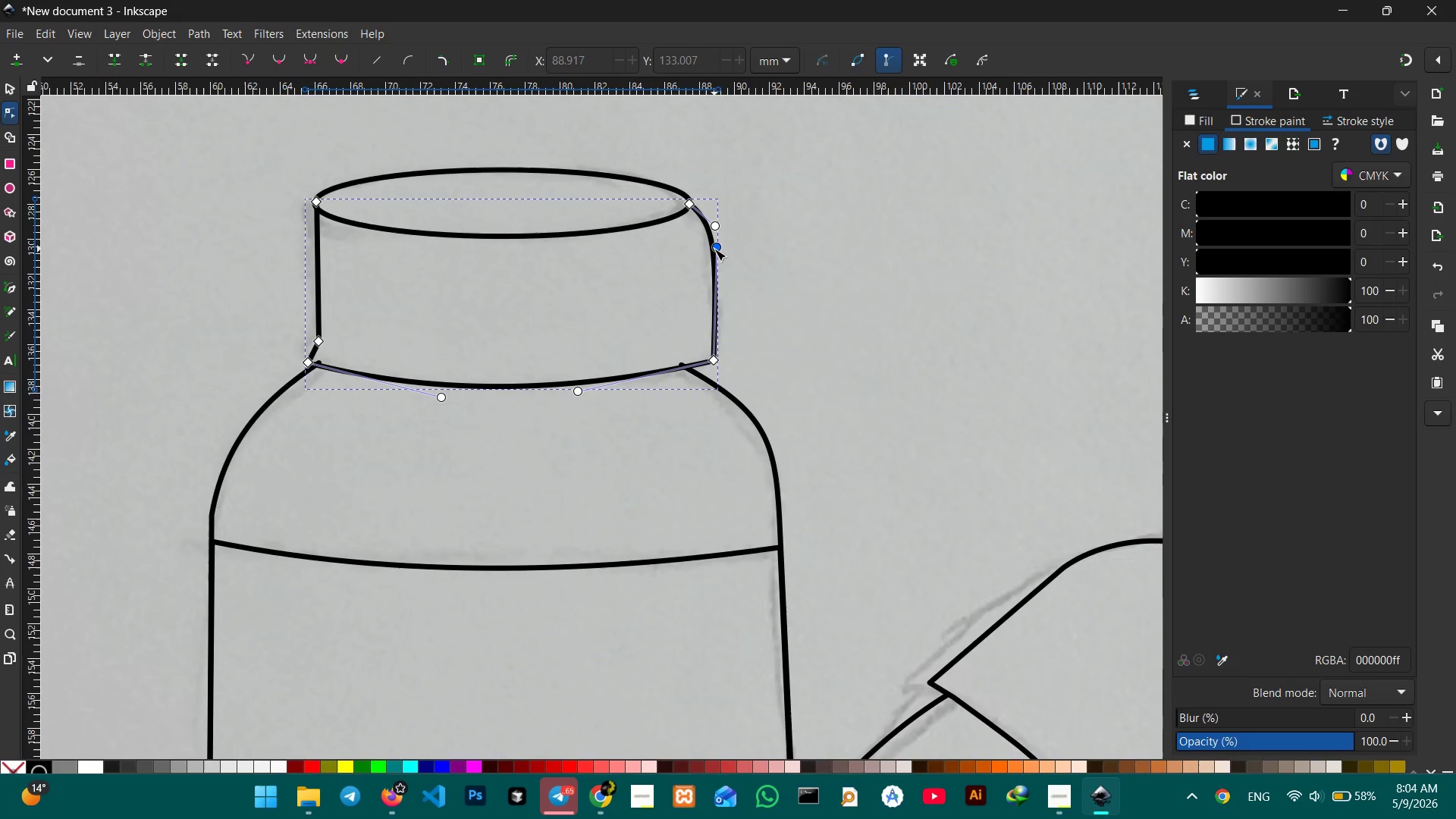 
left_click_drag(start_coordinate=[717, 249], to_coordinate=[708, 249])
 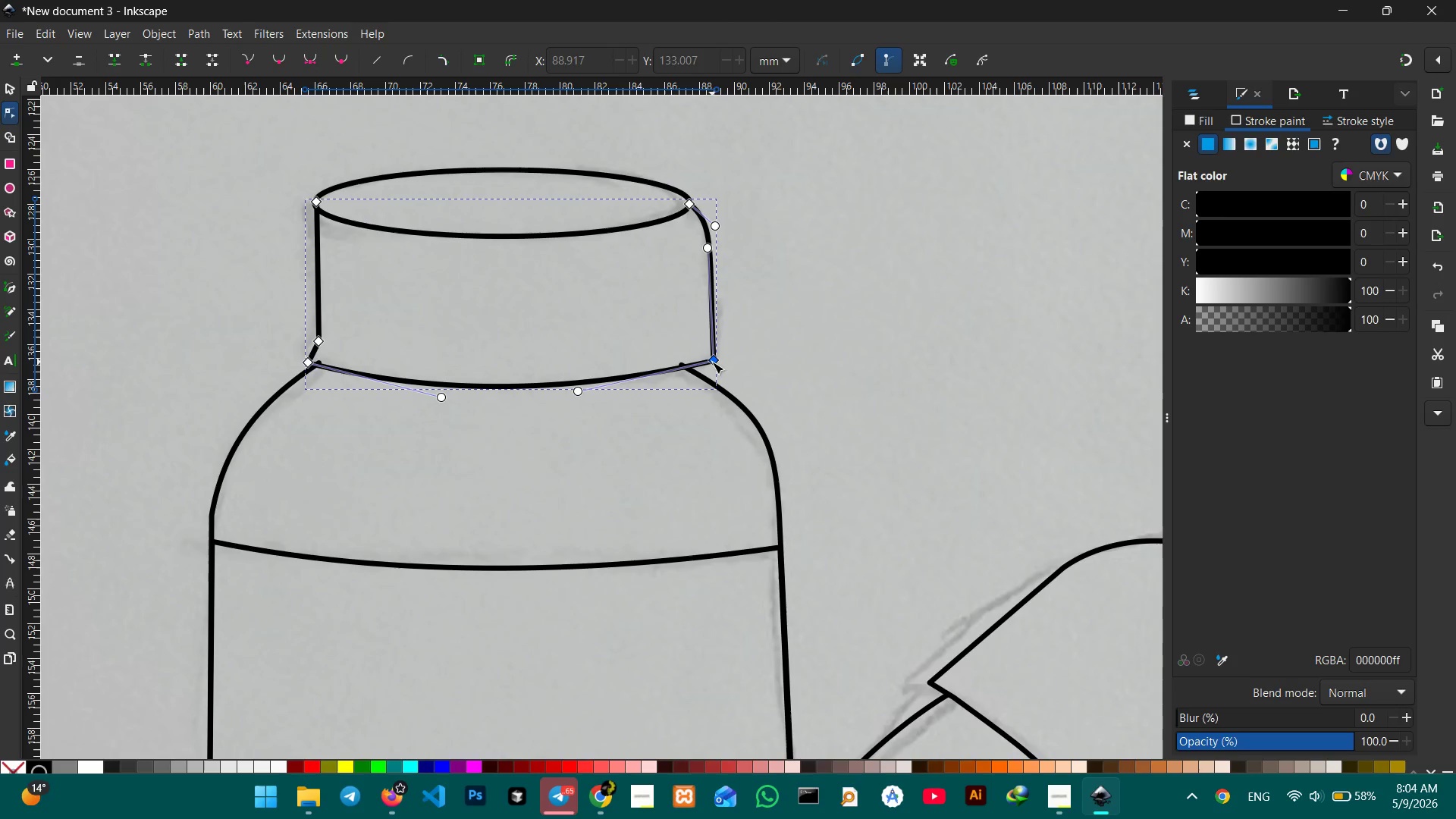 
left_click_drag(start_coordinate=[712, 362], to_coordinate=[696, 365])
 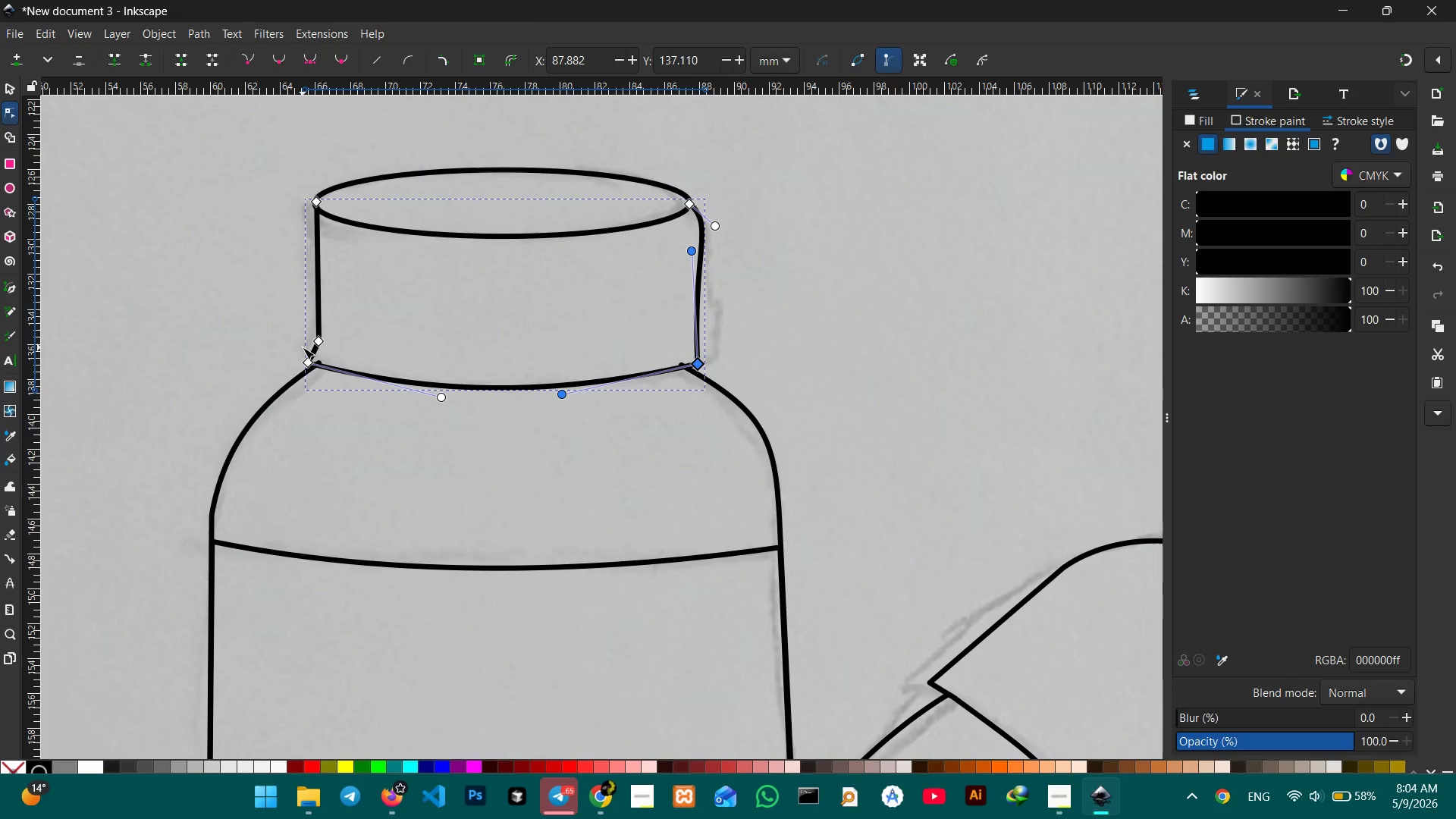 
left_click([323, 340])
 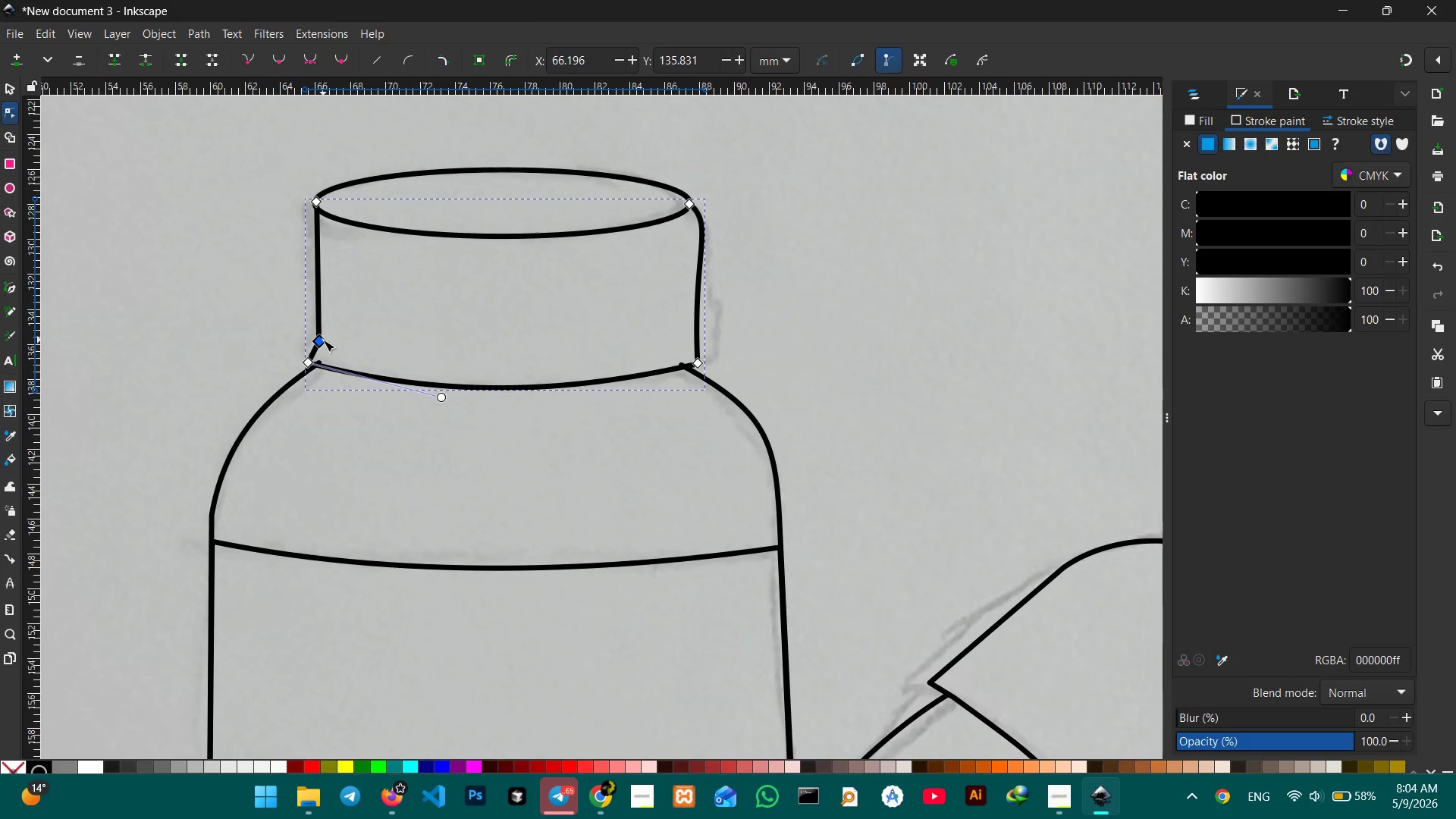 
key(Backspace)
 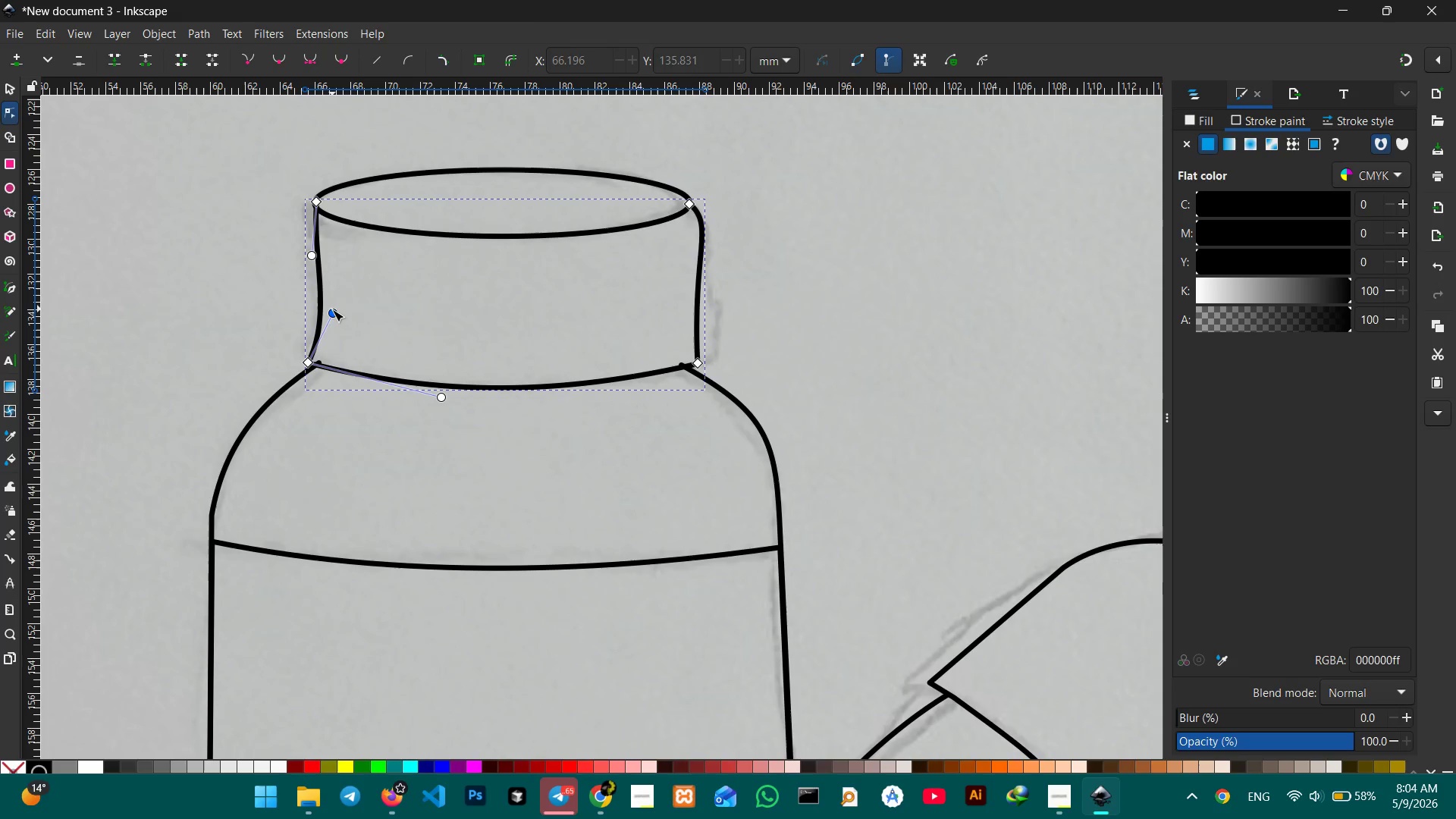 
left_click_drag(start_coordinate=[332, 310], to_coordinate=[325, 309])
 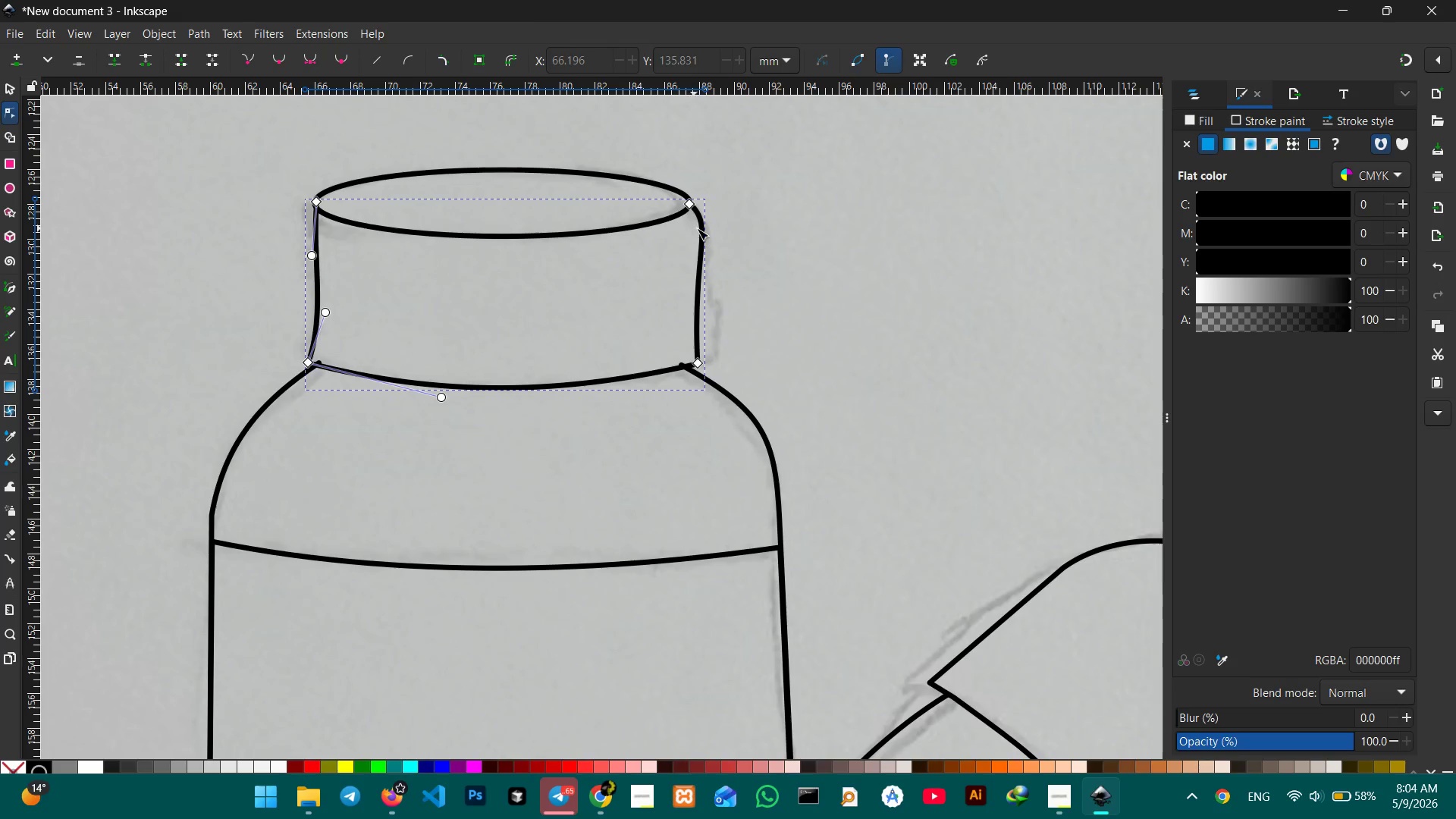 
left_click([699, 228])
 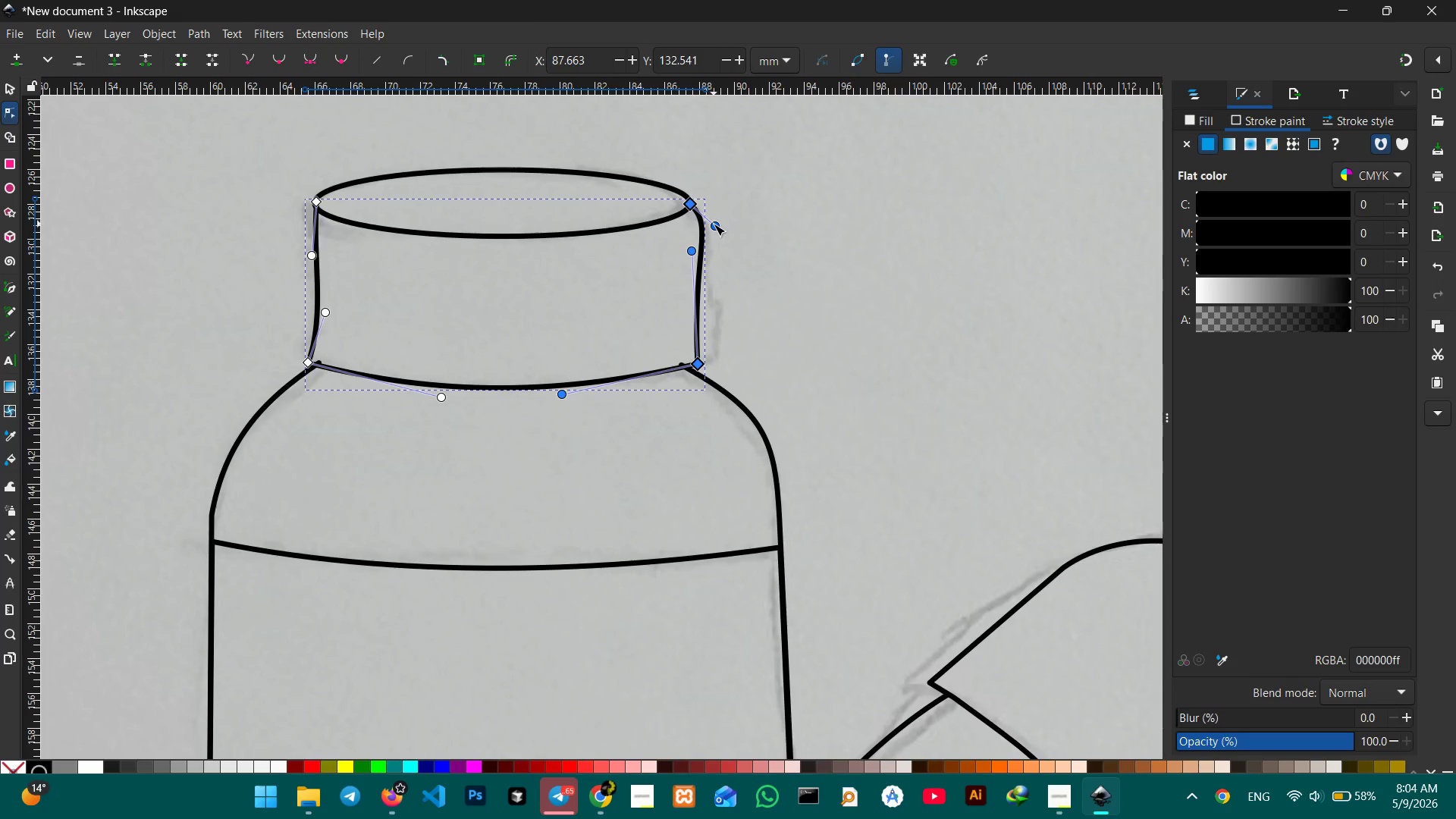 
left_click_drag(start_coordinate=[714, 224], to_coordinate=[701, 229])
 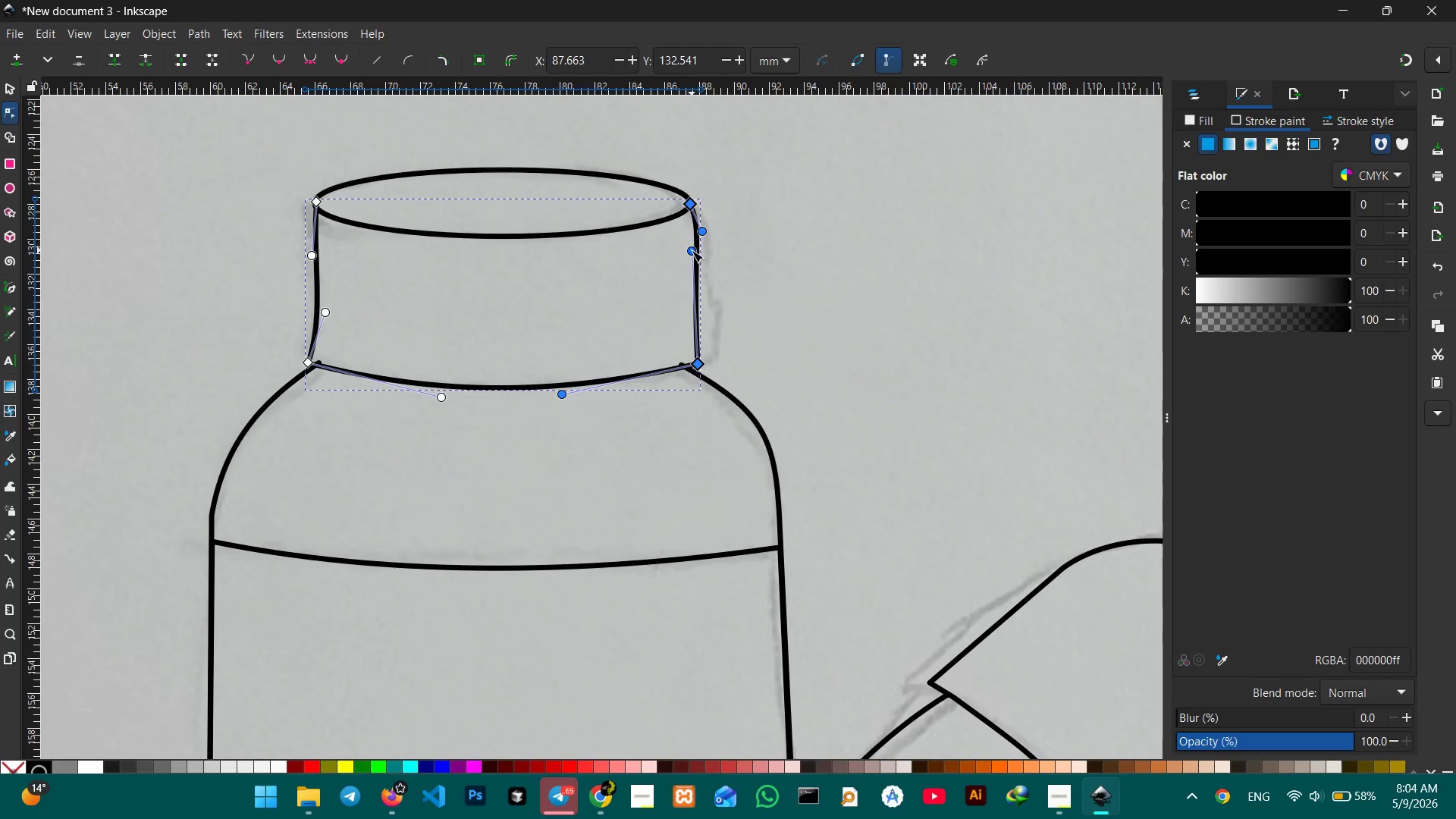 
left_click_drag(start_coordinate=[692, 250], to_coordinate=[686, 278])
 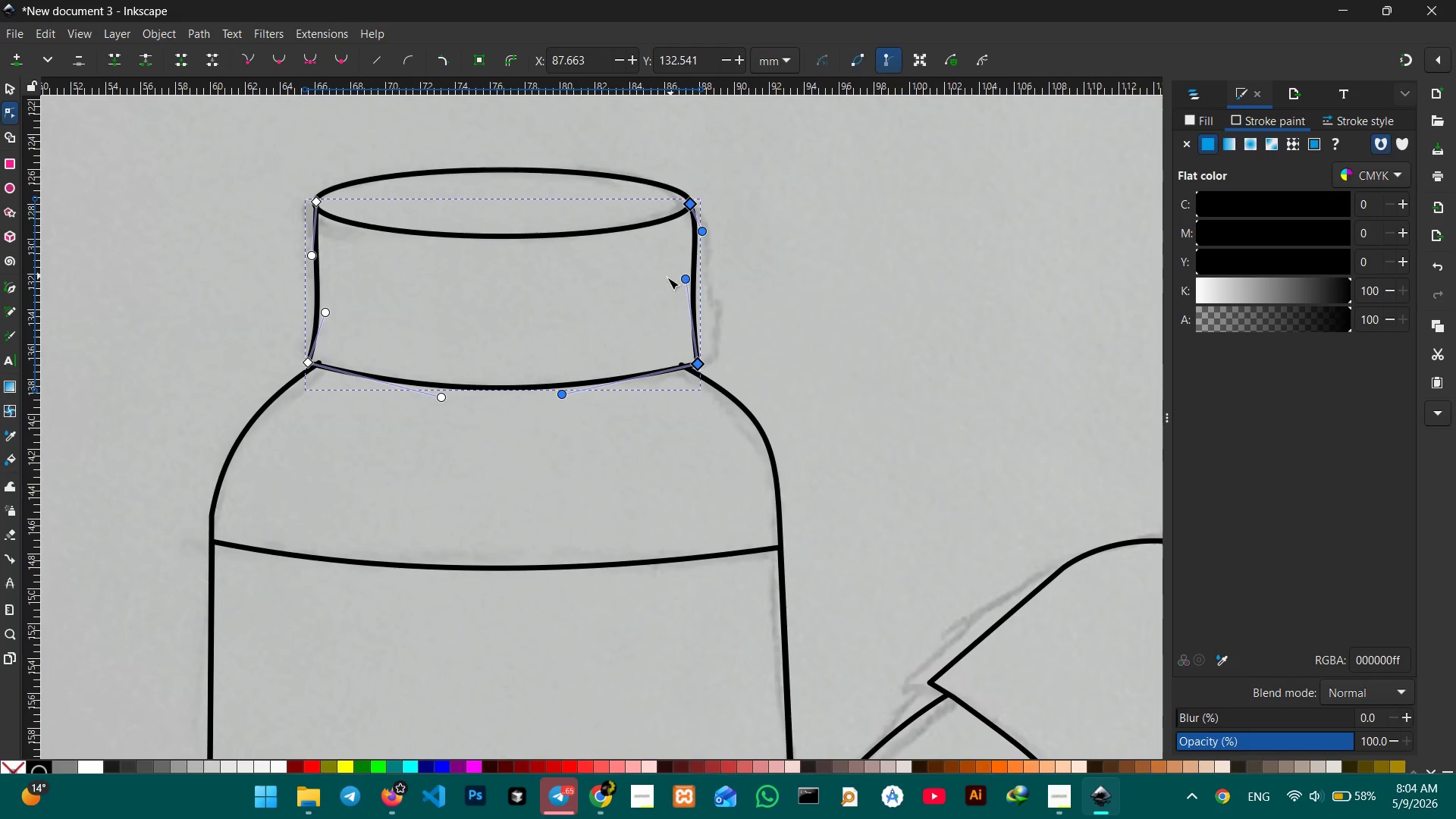 
scroll: coordinate [569, 366], scroll_direction: up, amount: 1.0
 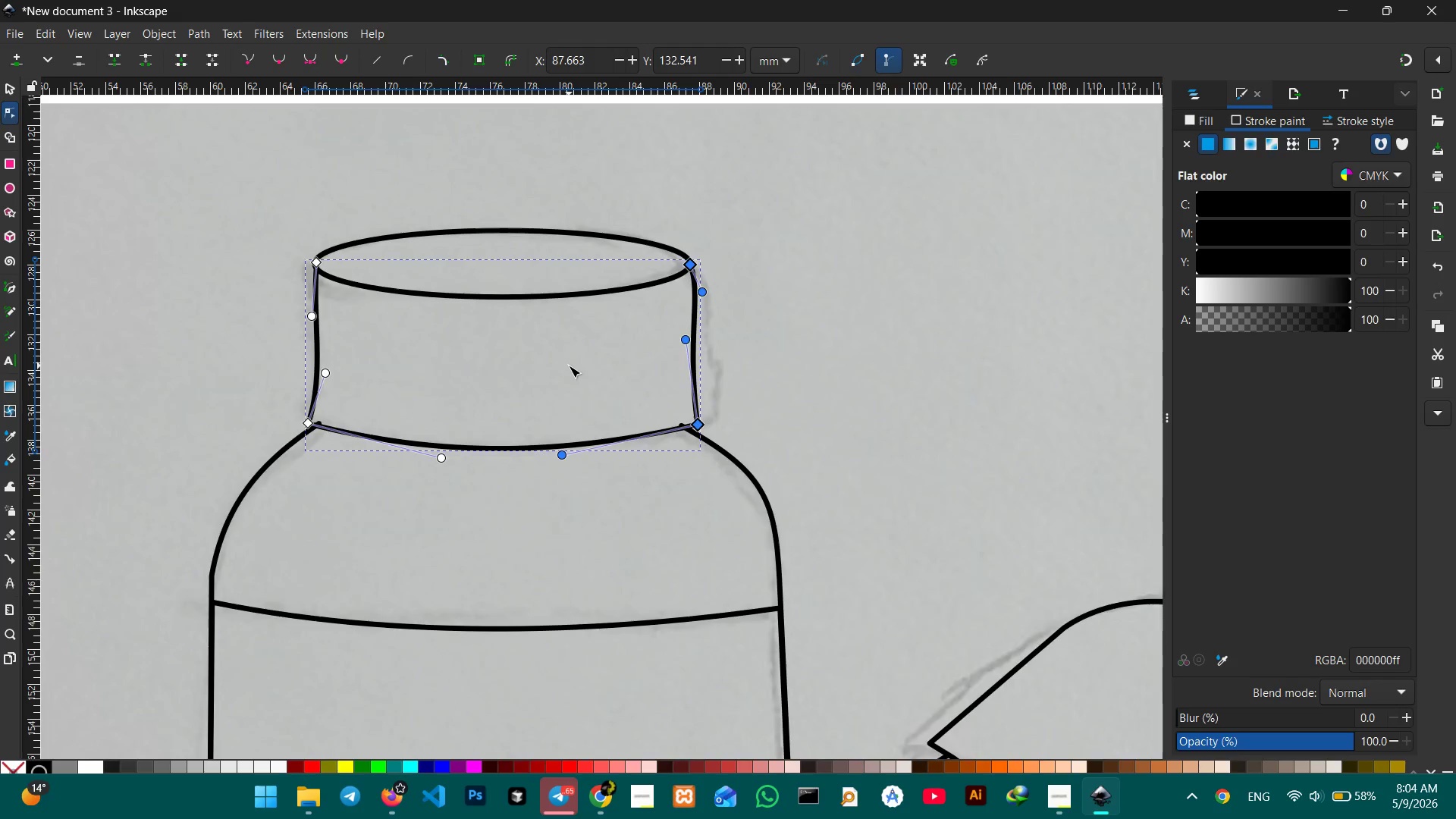 
scroll: coordinate [569, 366], scroll_direction: down, amount: 8.0
 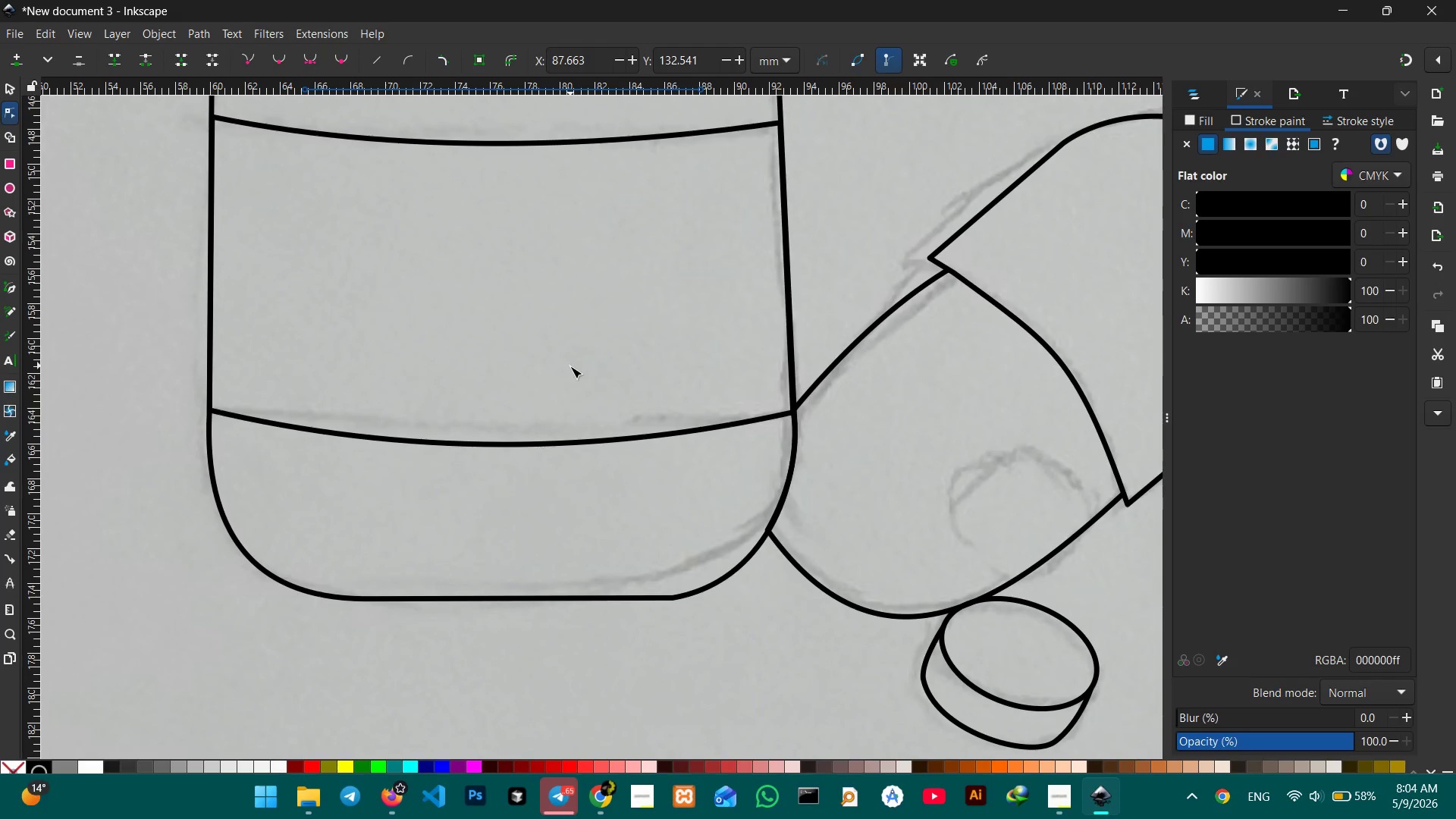 
scroll: coordinate [570, 366], scroll_direction: up, amount: 1.0
 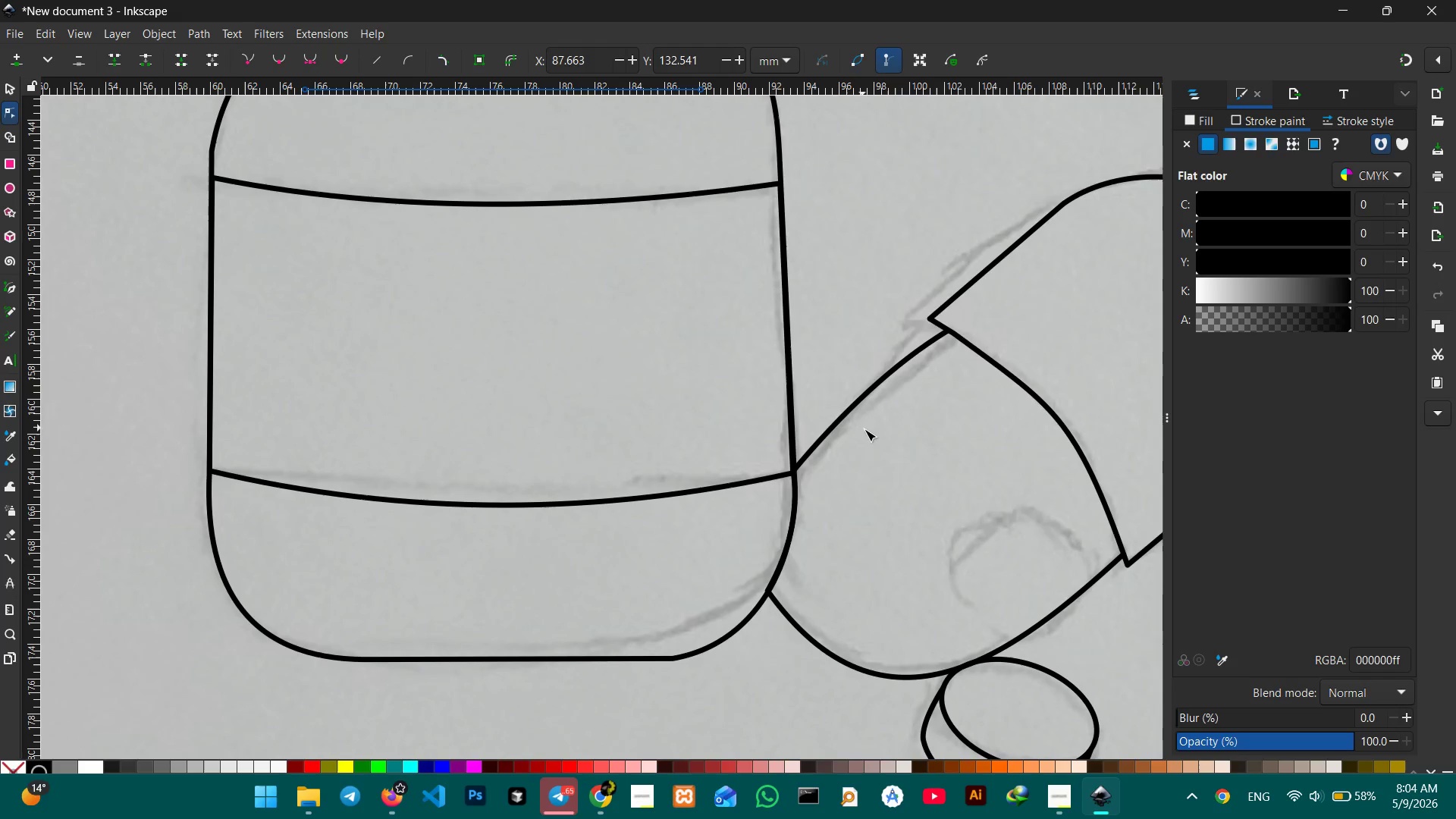 
hold_key(key=ControlLeft, duration=0.44)
scroll: coordinate [889, 441], scroll_direction: down, amount: 3.0
 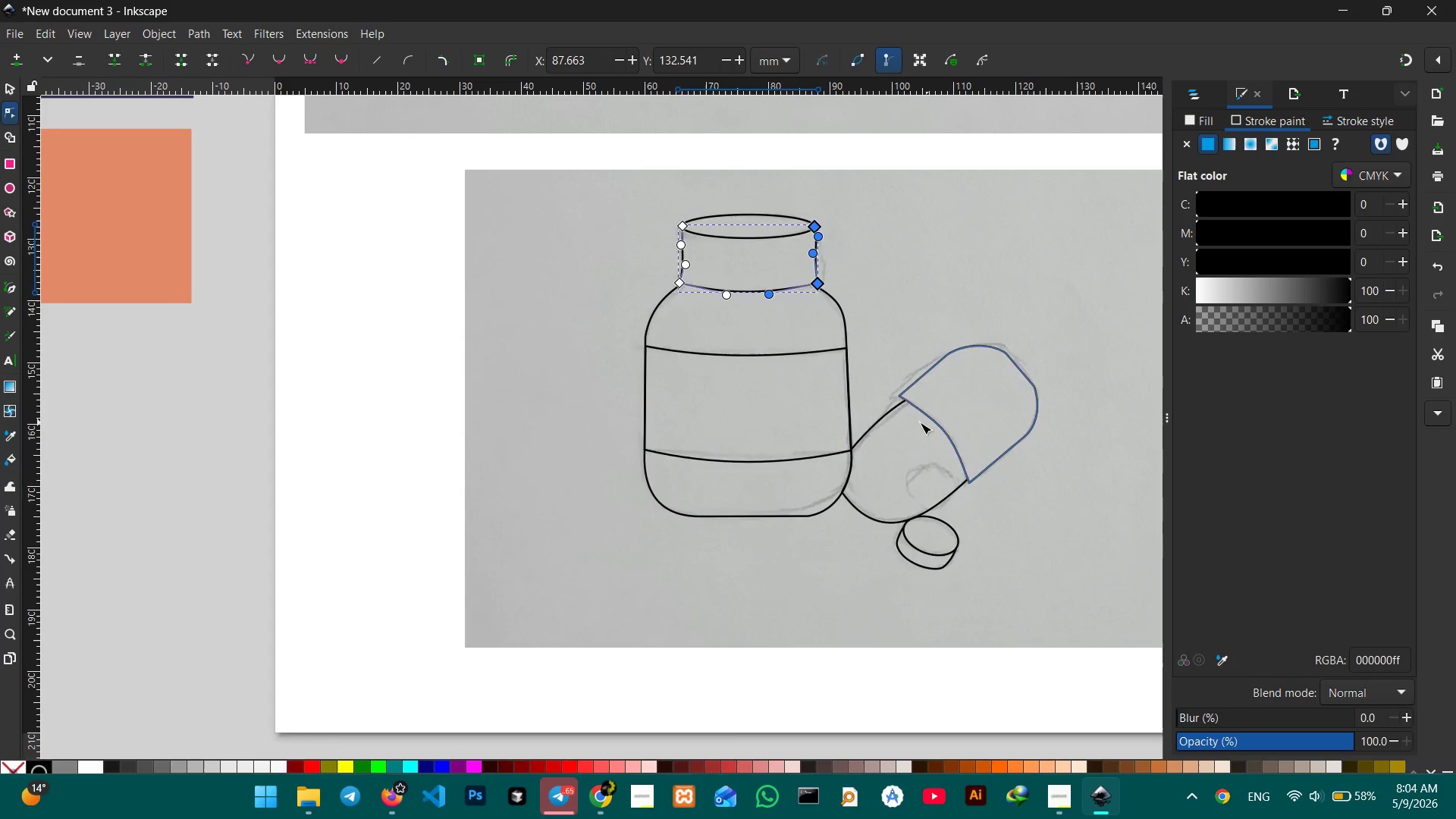 
hold_key(key=Space, duration=0.62)
 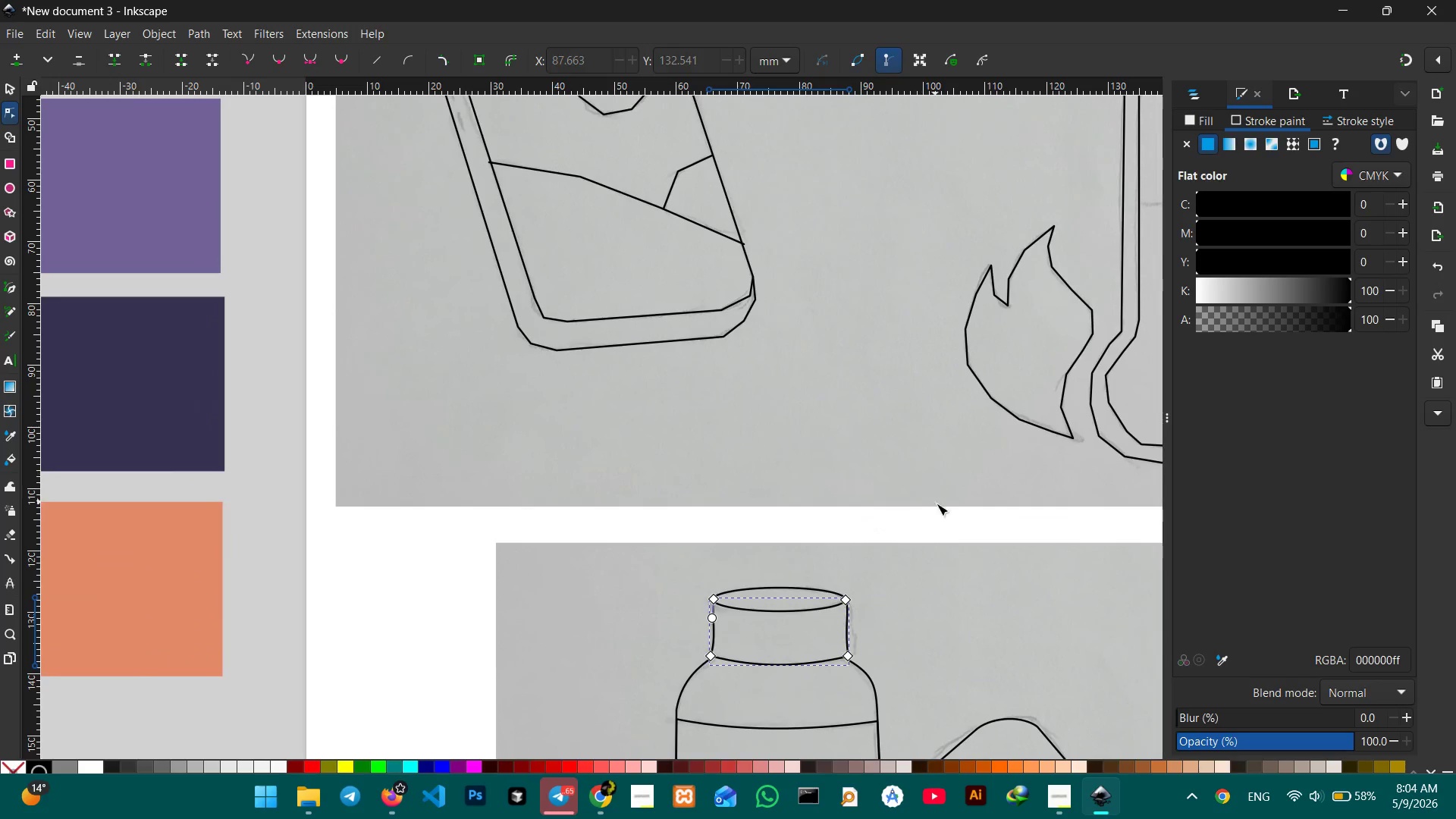 
scroll: coordinate [914, 422], scroll_direction: up, amount: 3.0
 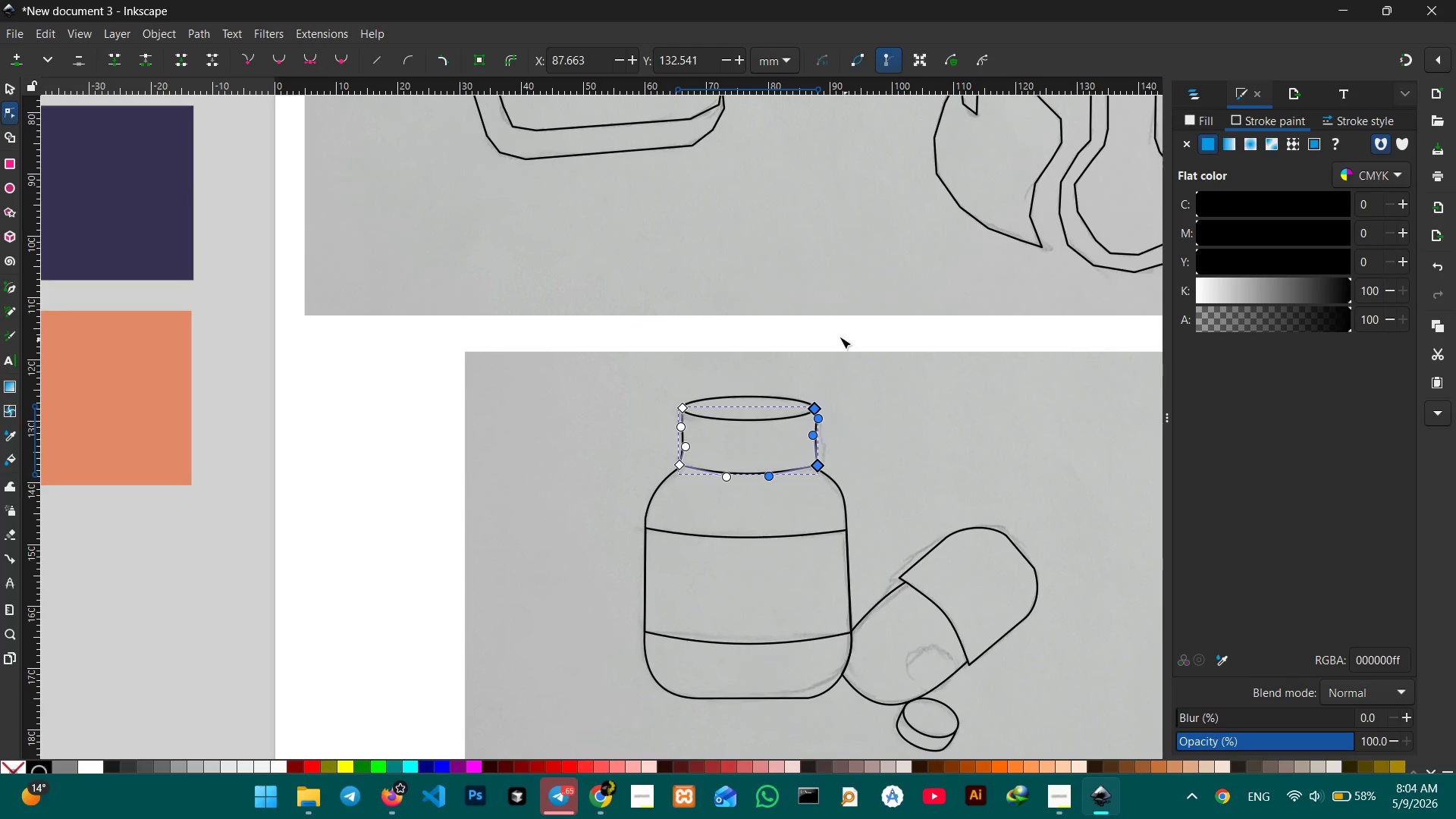 
left_click_drag(start_coordinate=[835, 336], to_coordinate=[875, 530])
 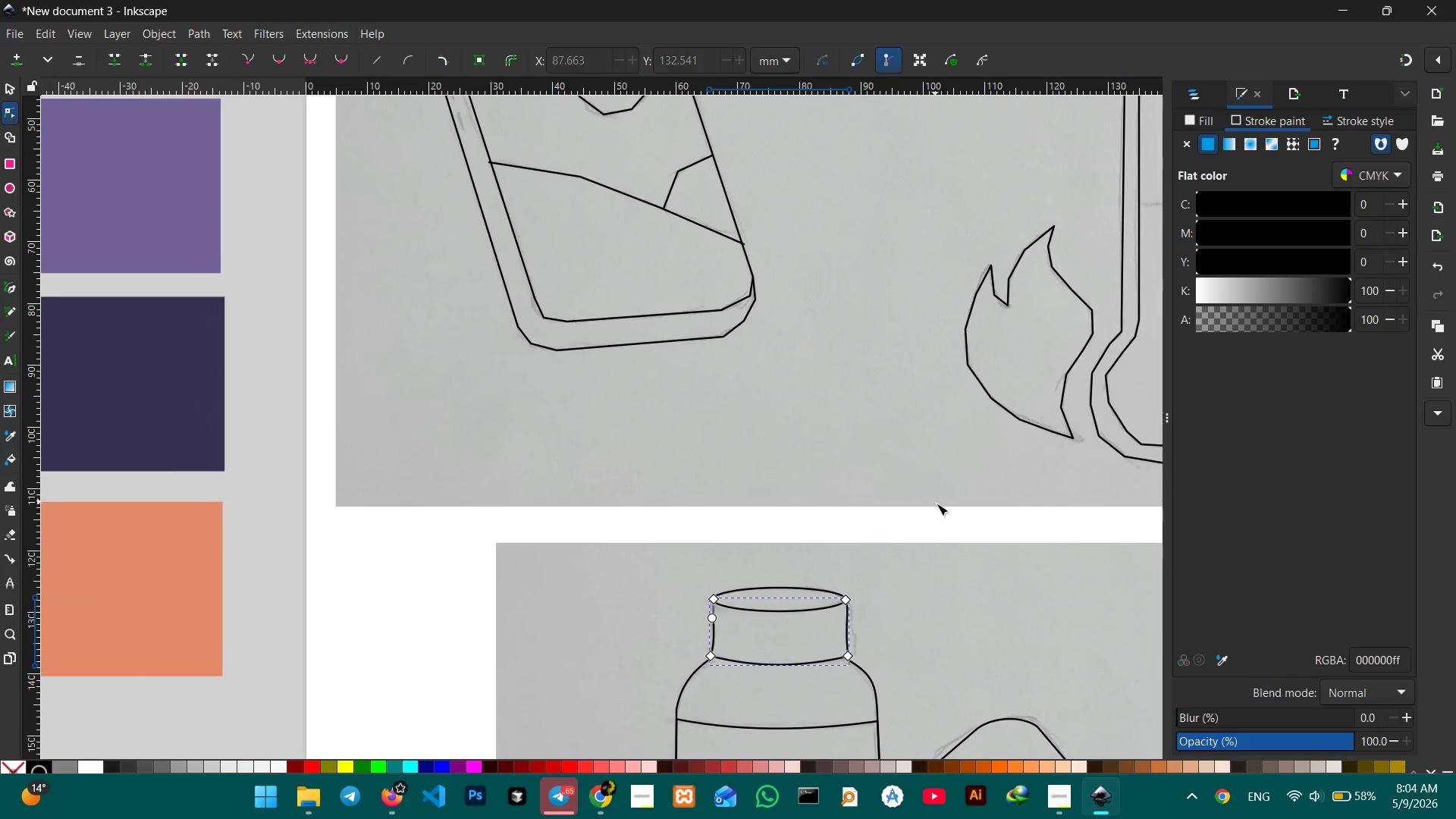 
hold_key(key=Space, duration=1.5)
 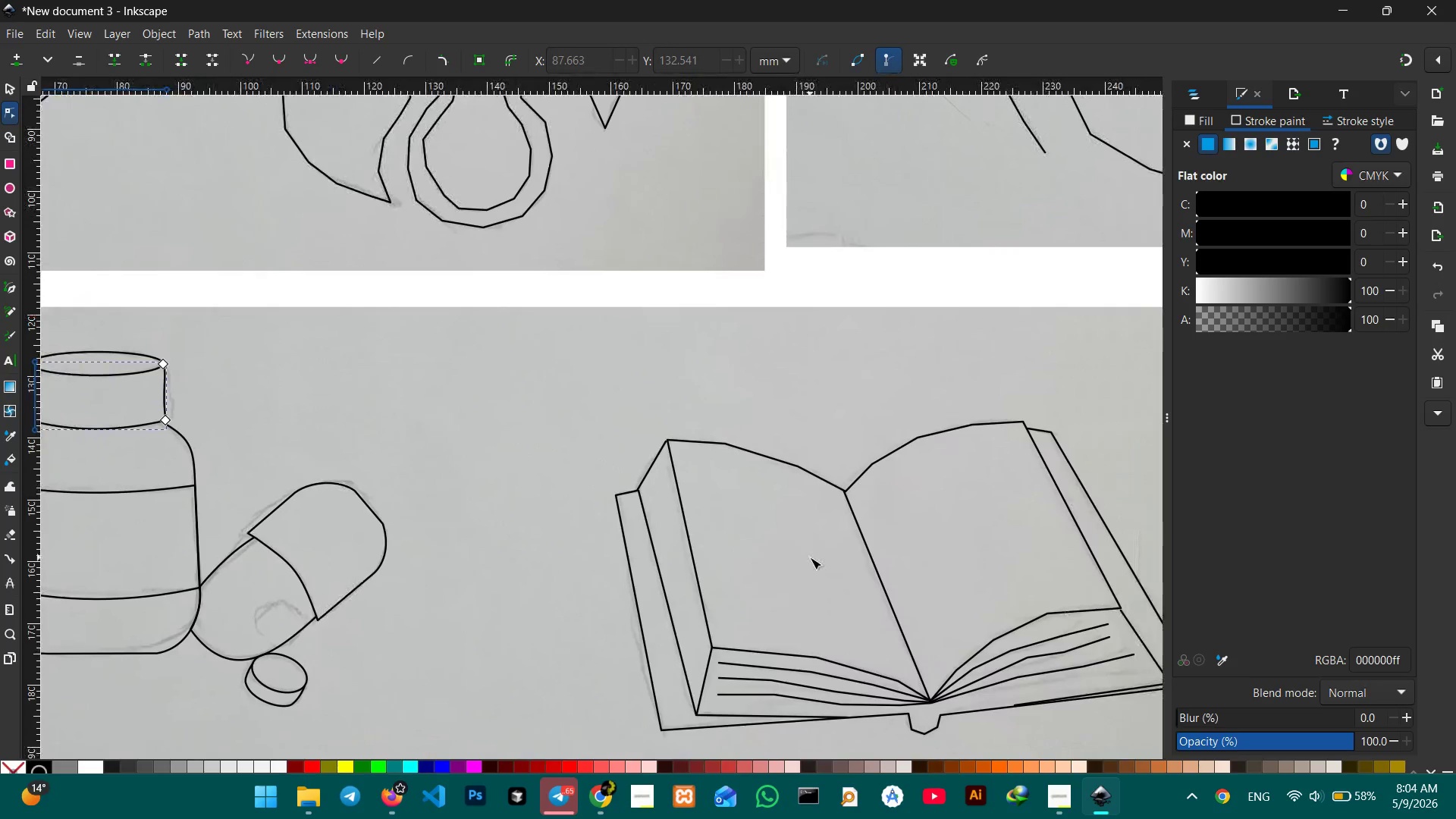 
left_click_drag(start_coordinate=[937, 504], to_coordinate=[255, 269])
 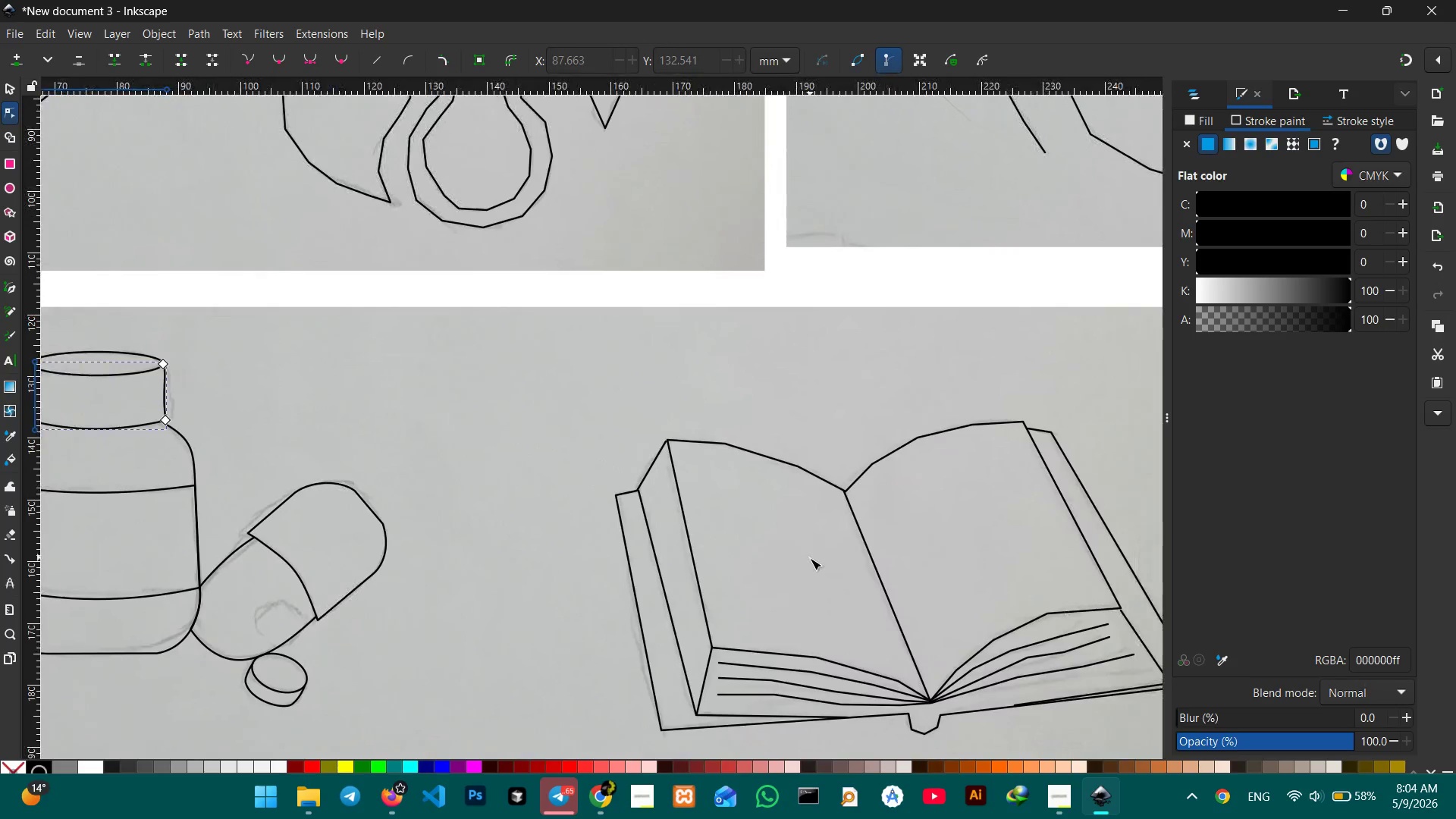 
key(Space)
 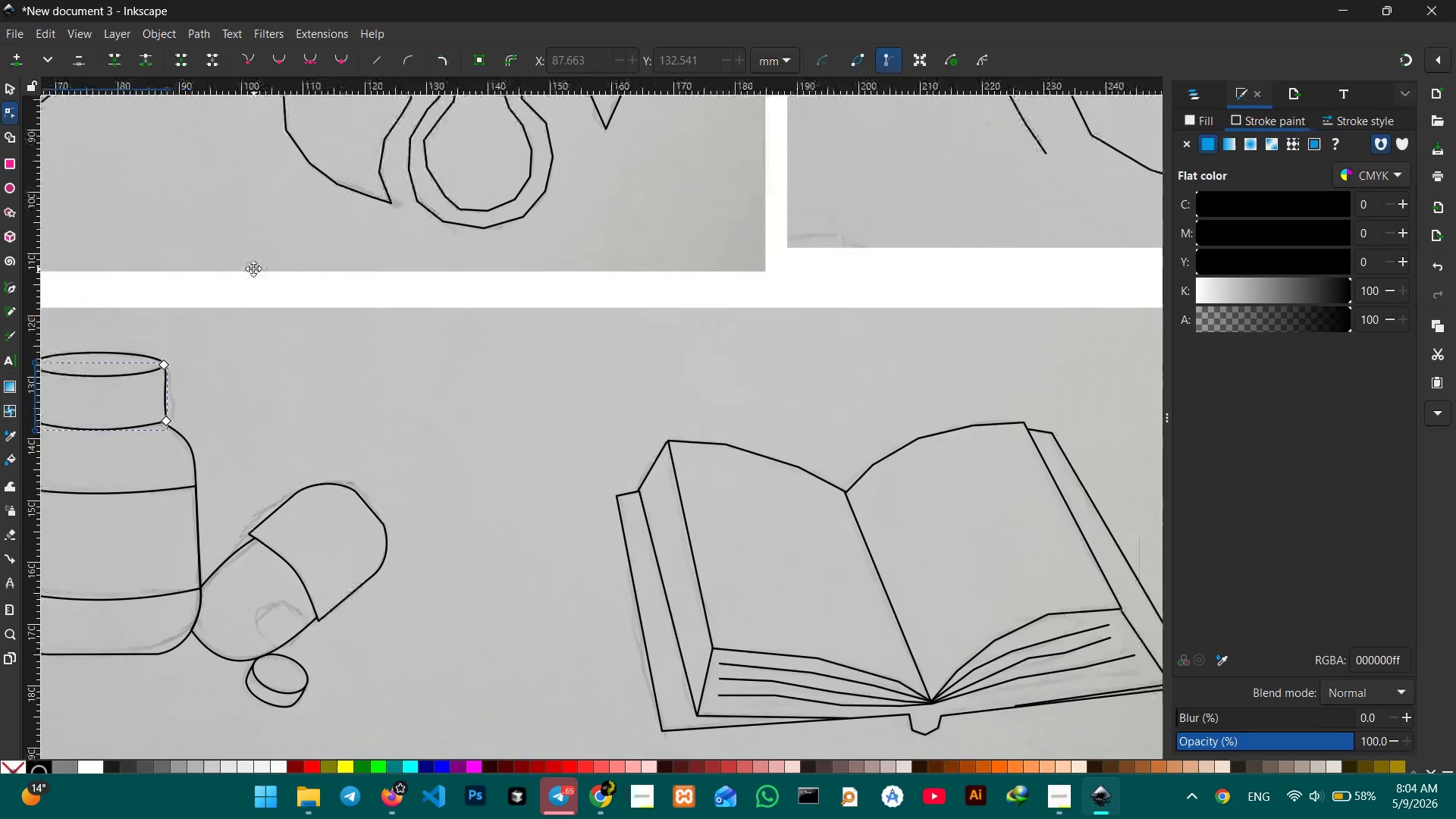 
key(Space)
 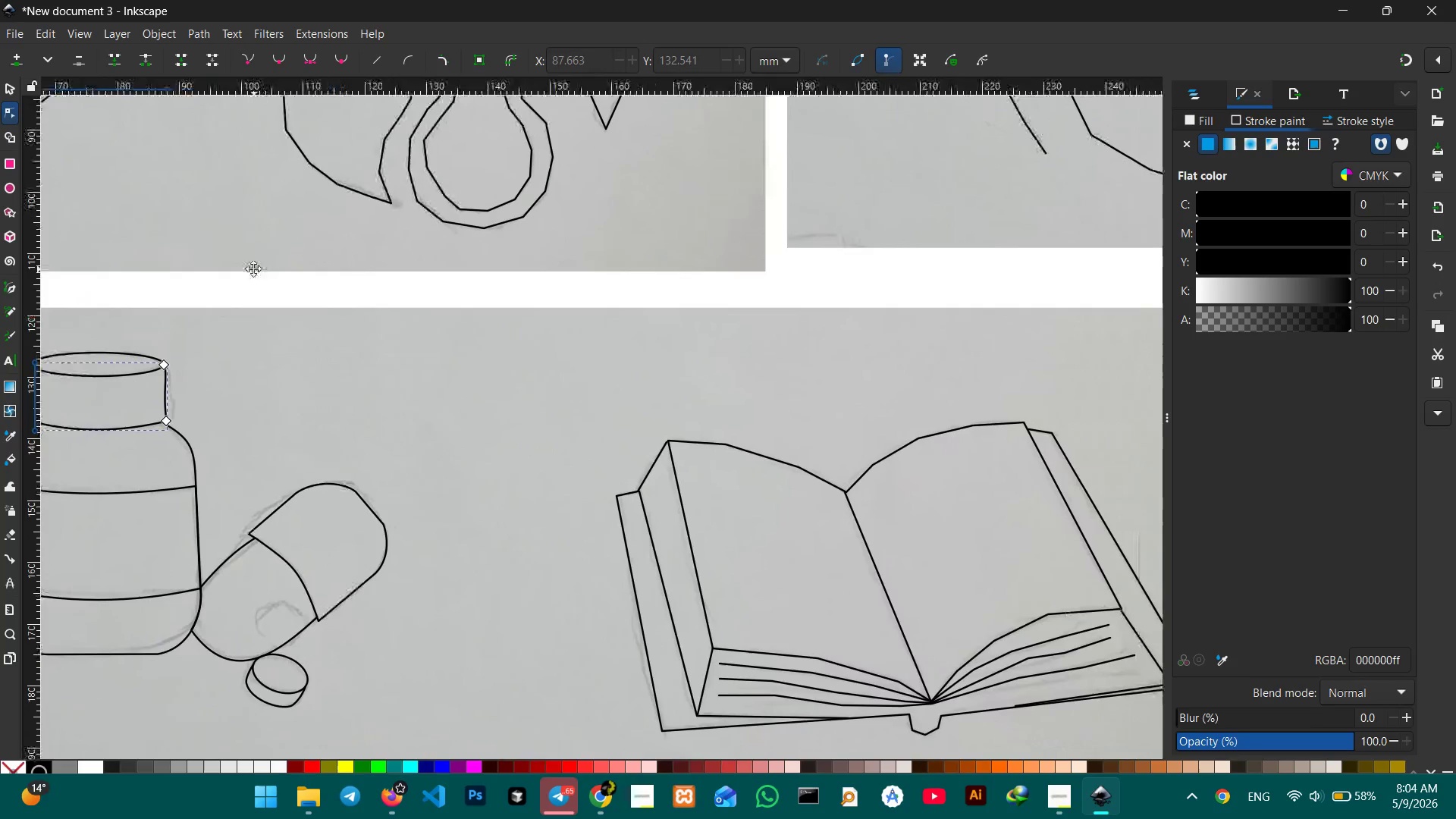 
key(Space)
 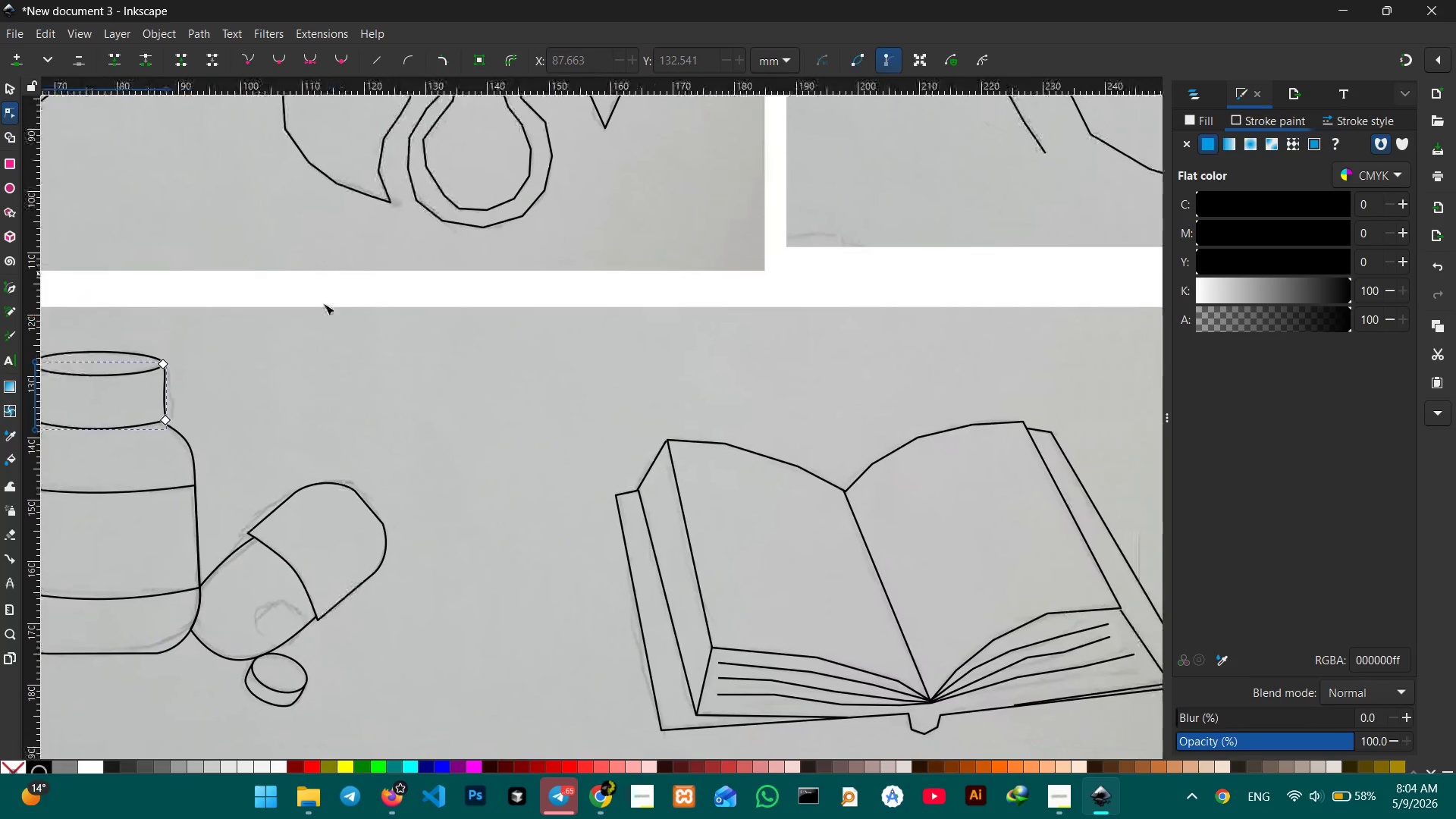 
key(Space)
 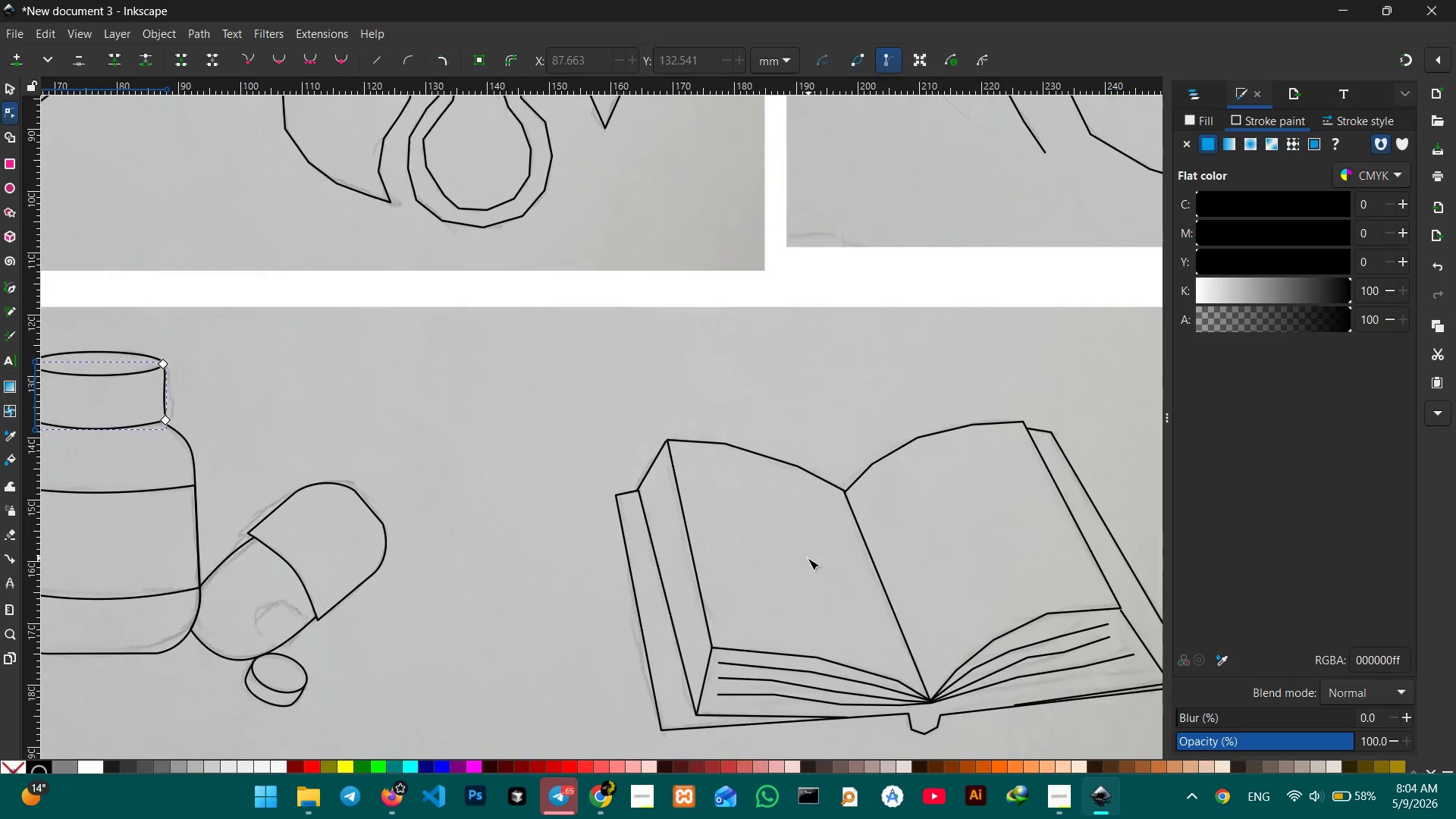 
hold_key(key=Space, duration=0.64)
 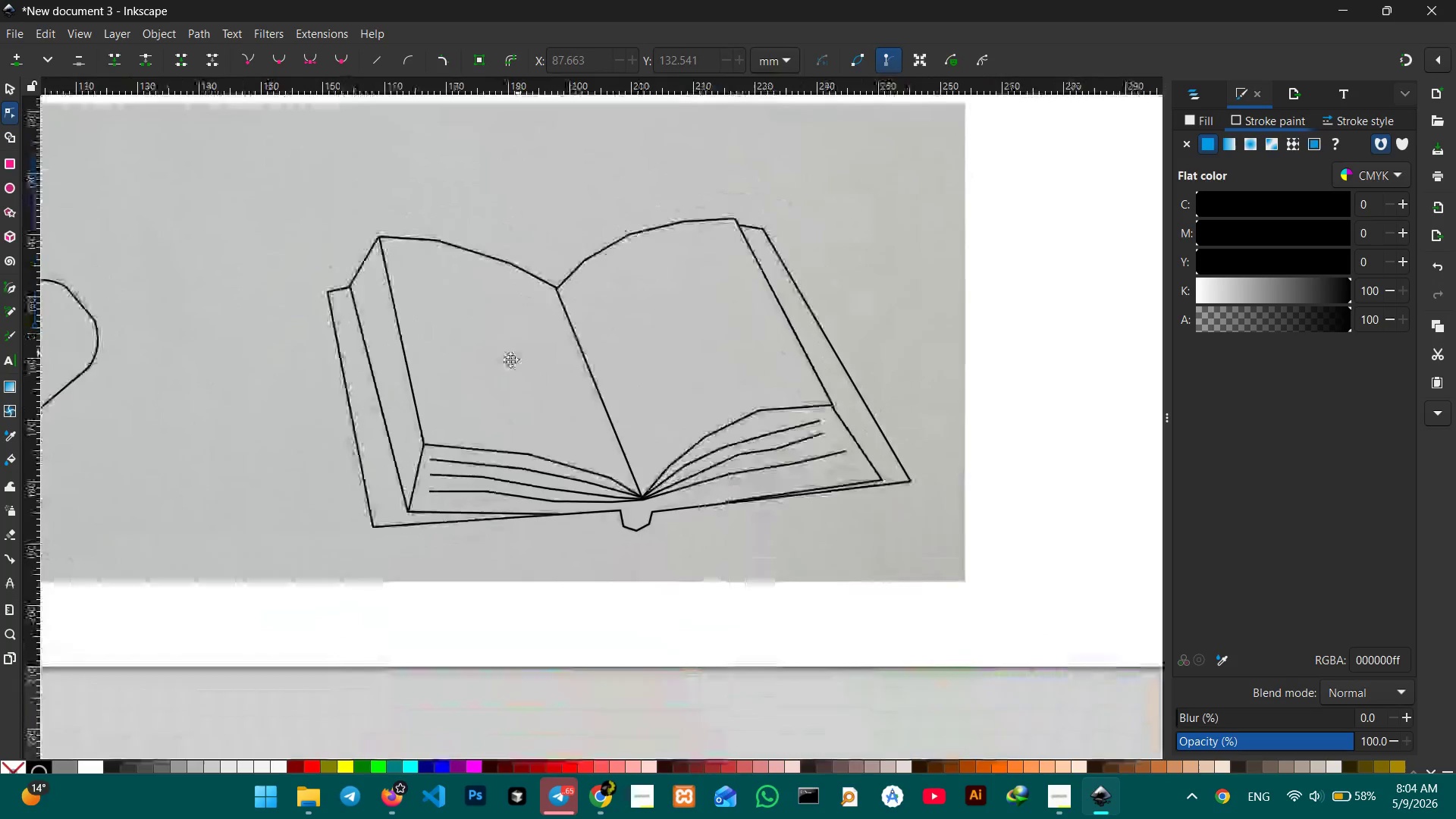 
left_click_drag(start_coordinate=[806, 557], to_coordinate=[552, 444])
 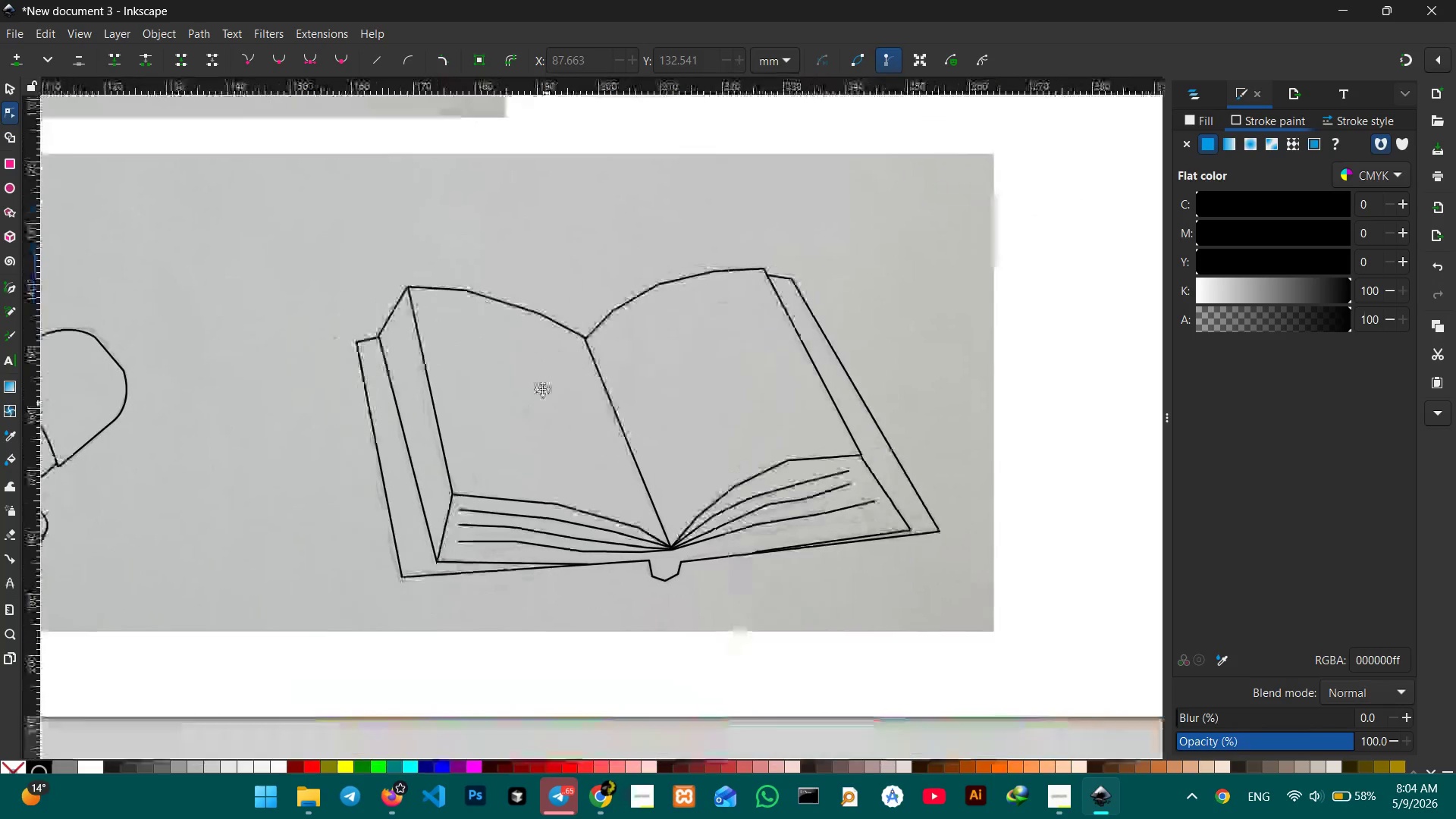 
hold_key(key=Space, duration=1.64)
 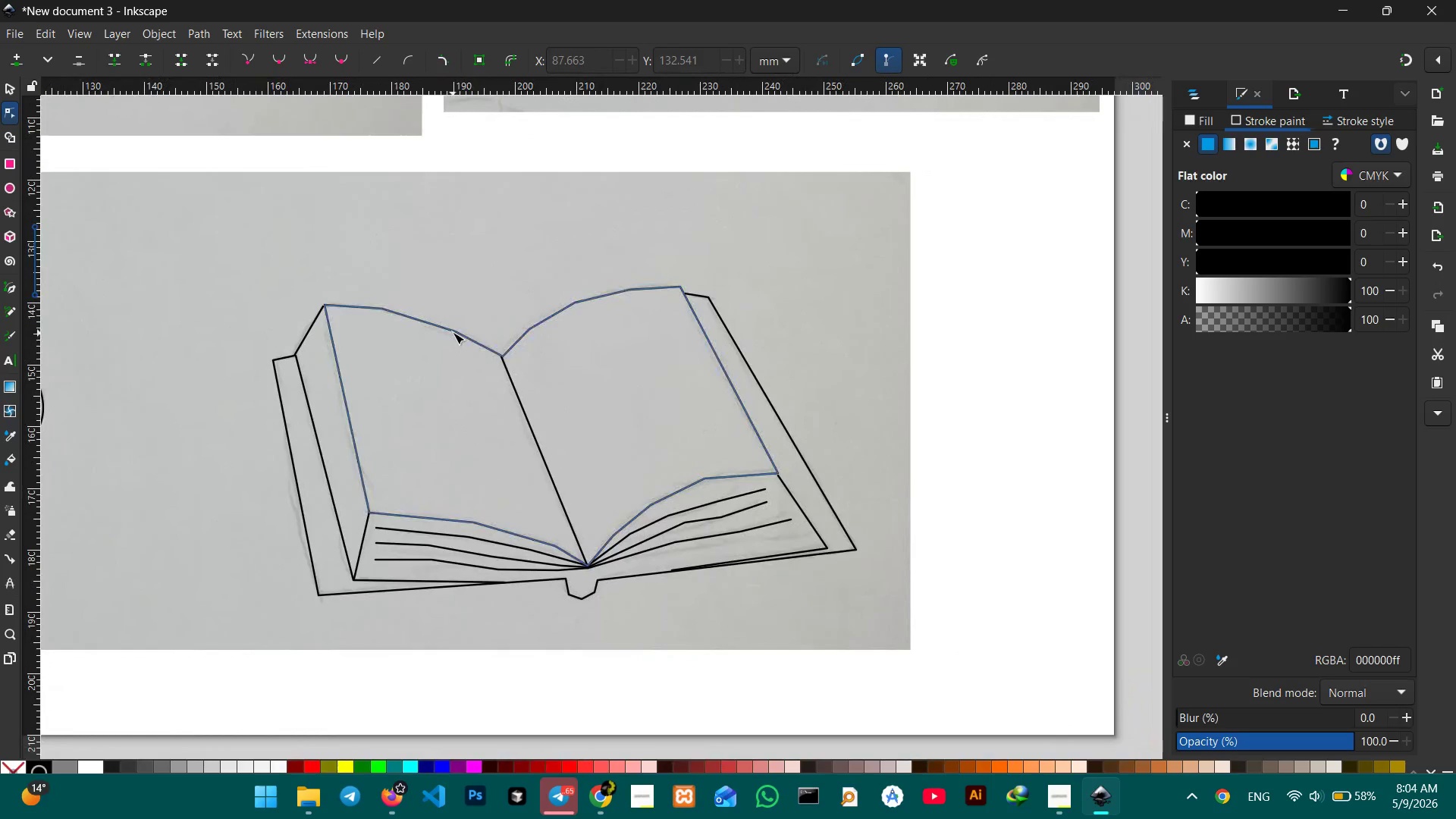 
left_click([453, 332])
 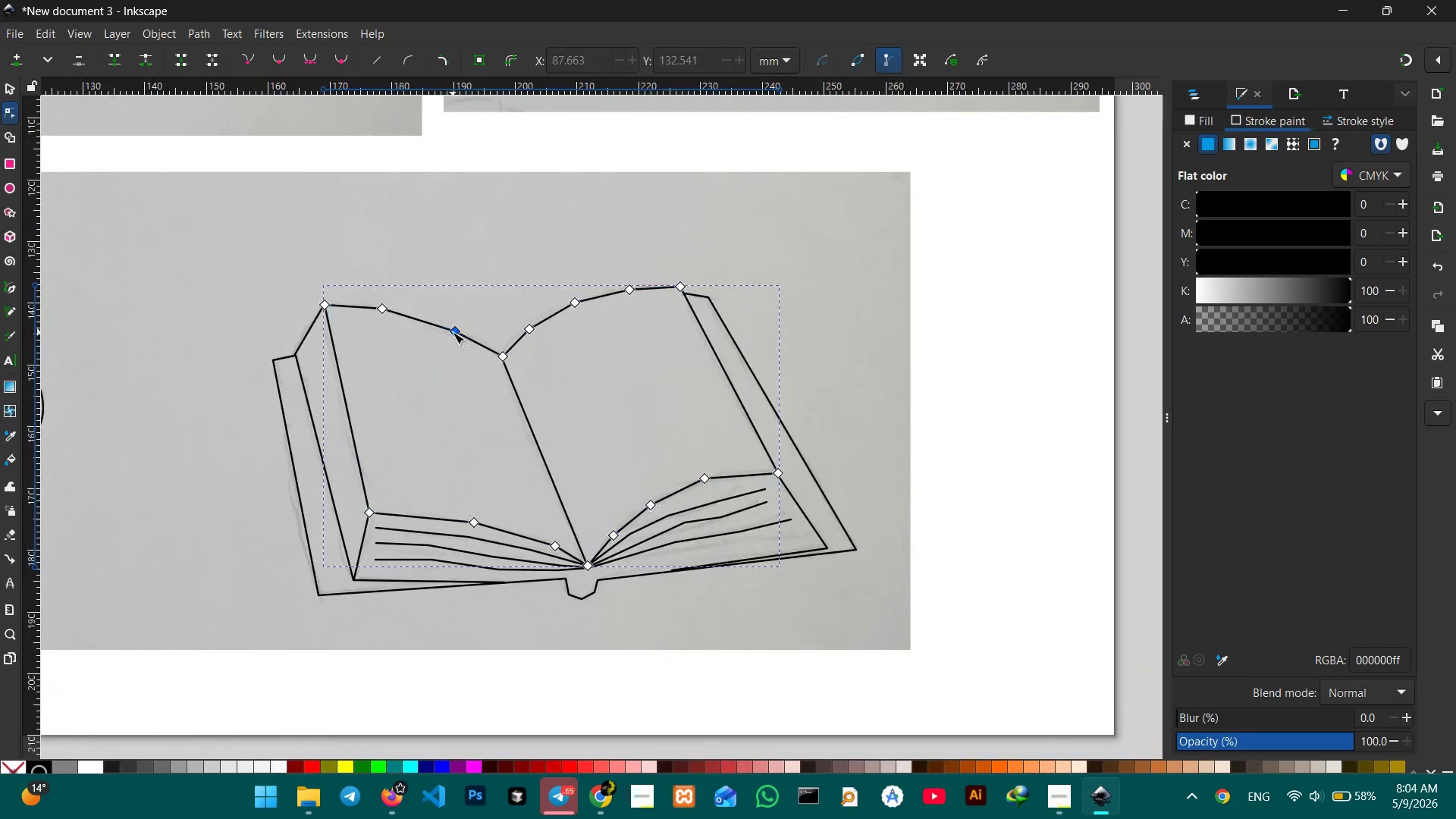 
hold_key(key=ControlLeft, duration=0.44)
 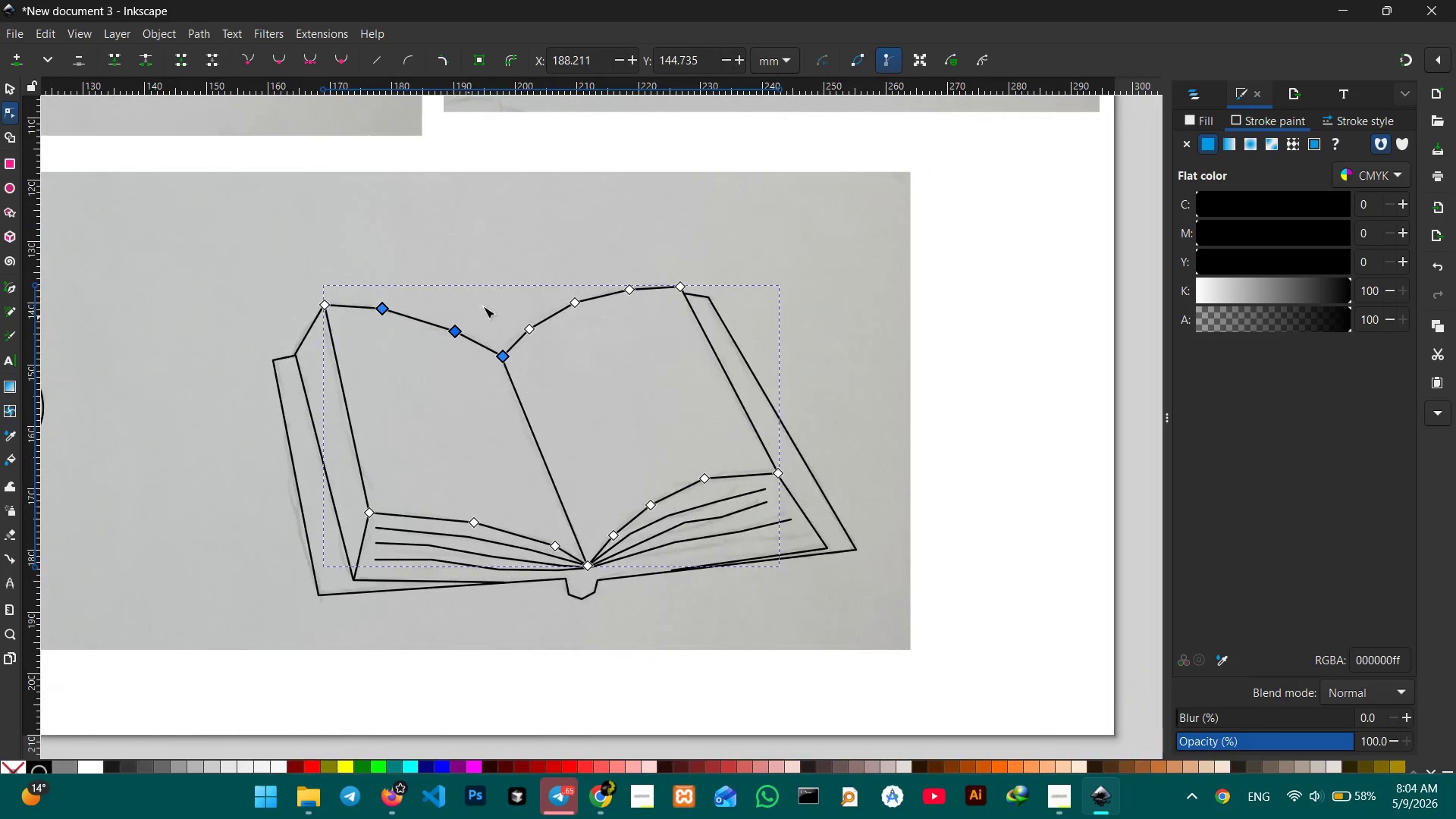 
scroll: coordinate [453, 332], scroll_direction: none, amount: 0.0
 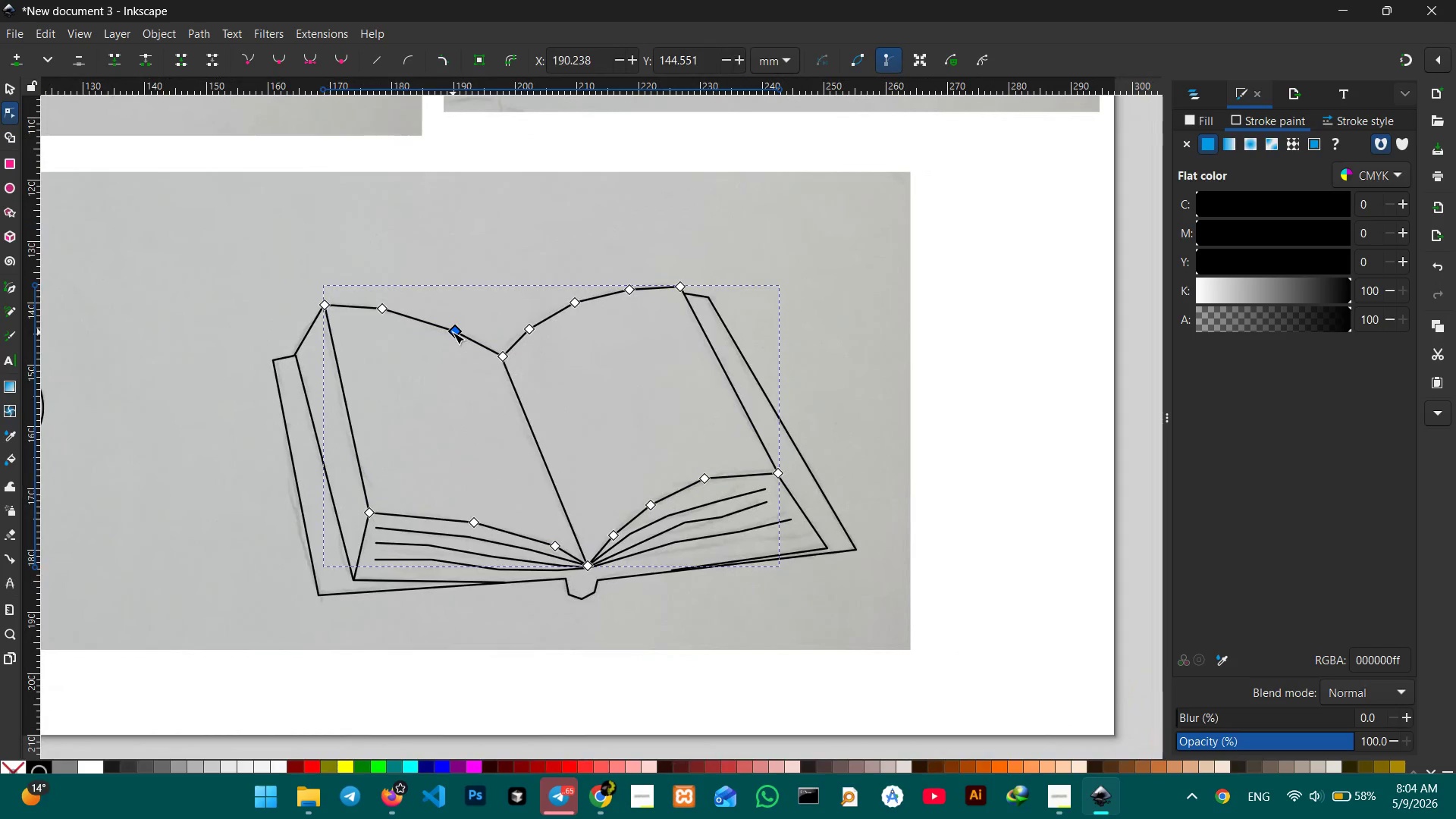 
scroll: coordinate [453, 332], scroll_direction: up, amount: 2.0
 